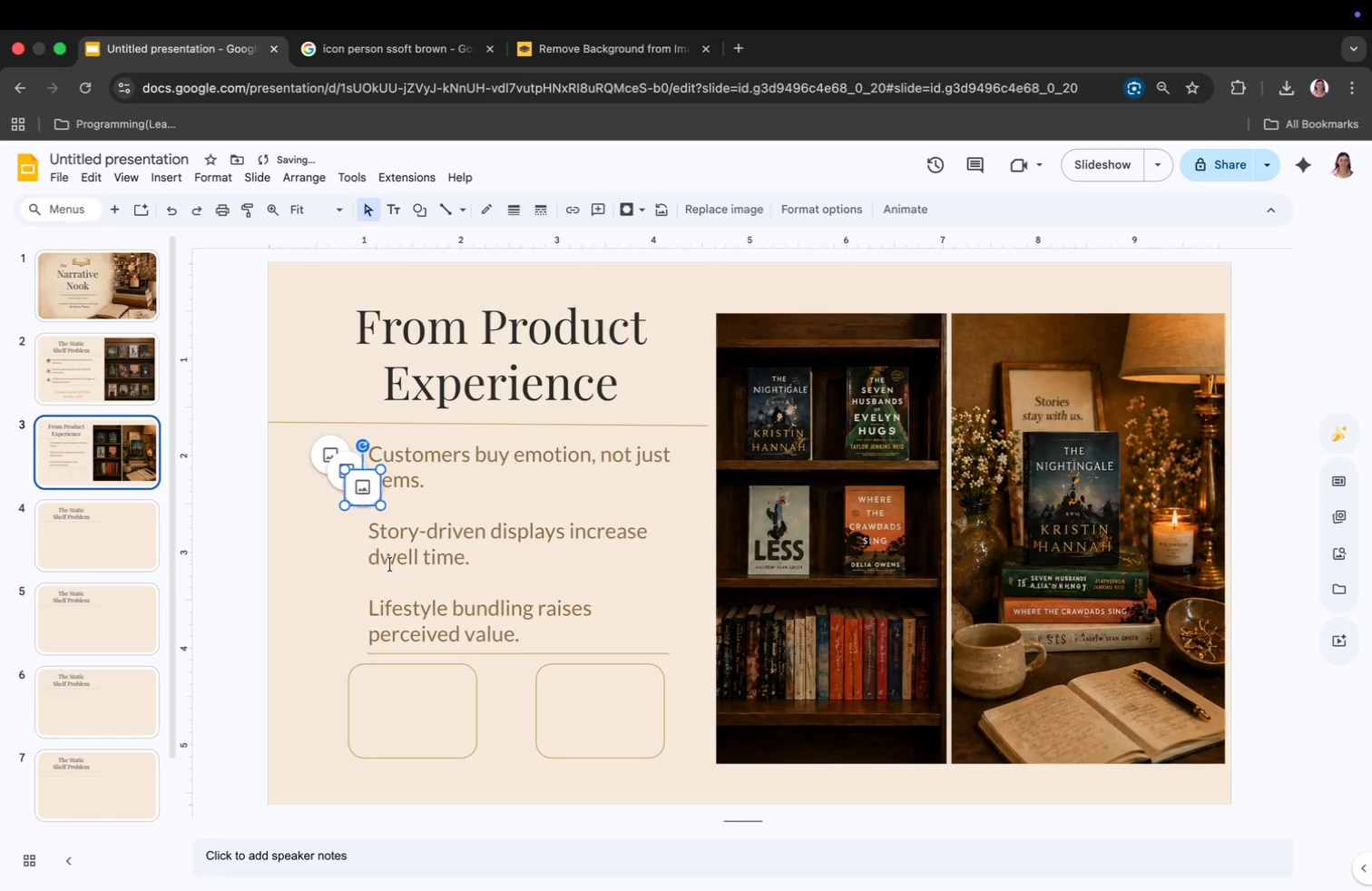 
key(Meta+V)
 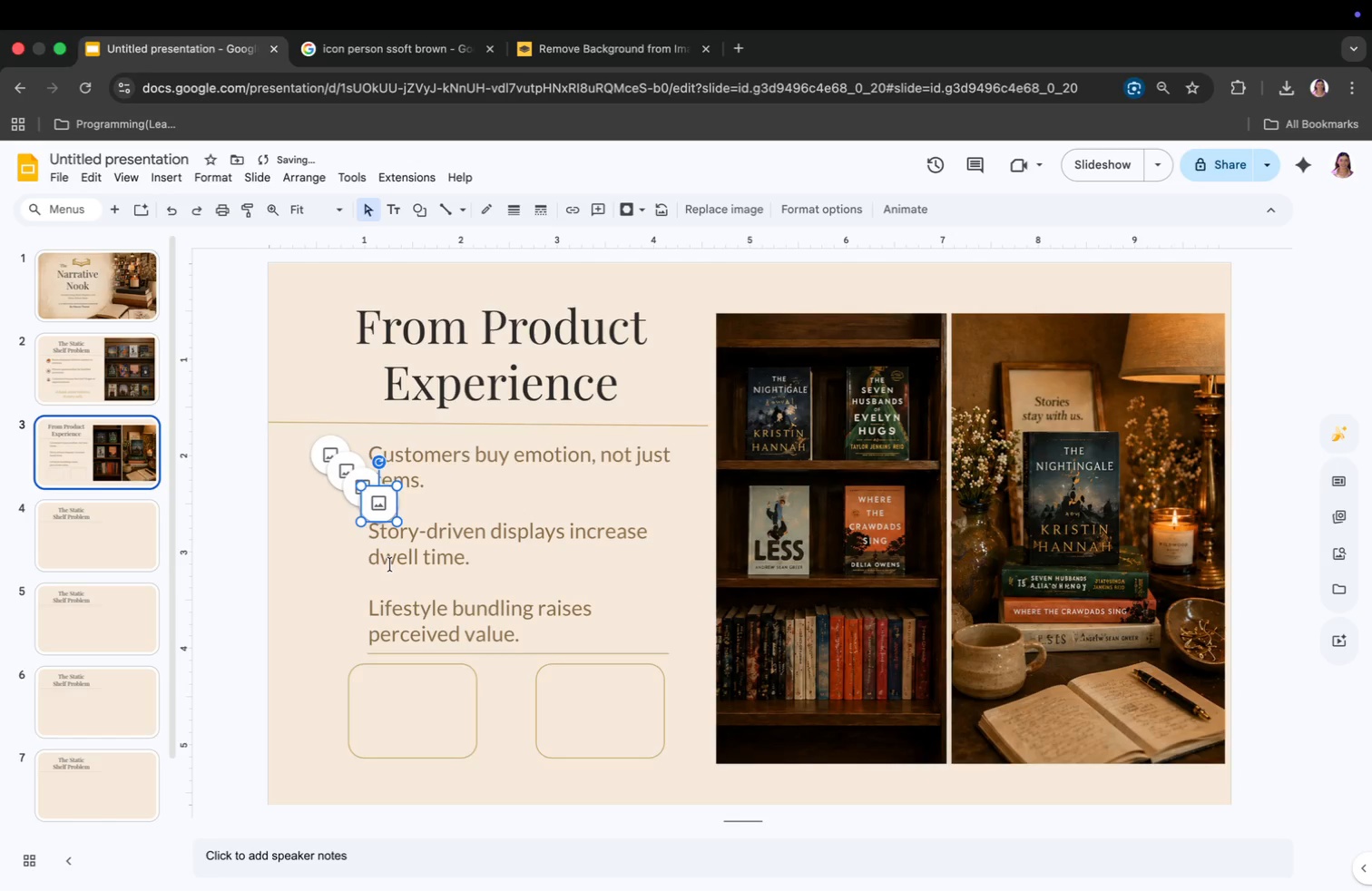 
key(Meta+V)
 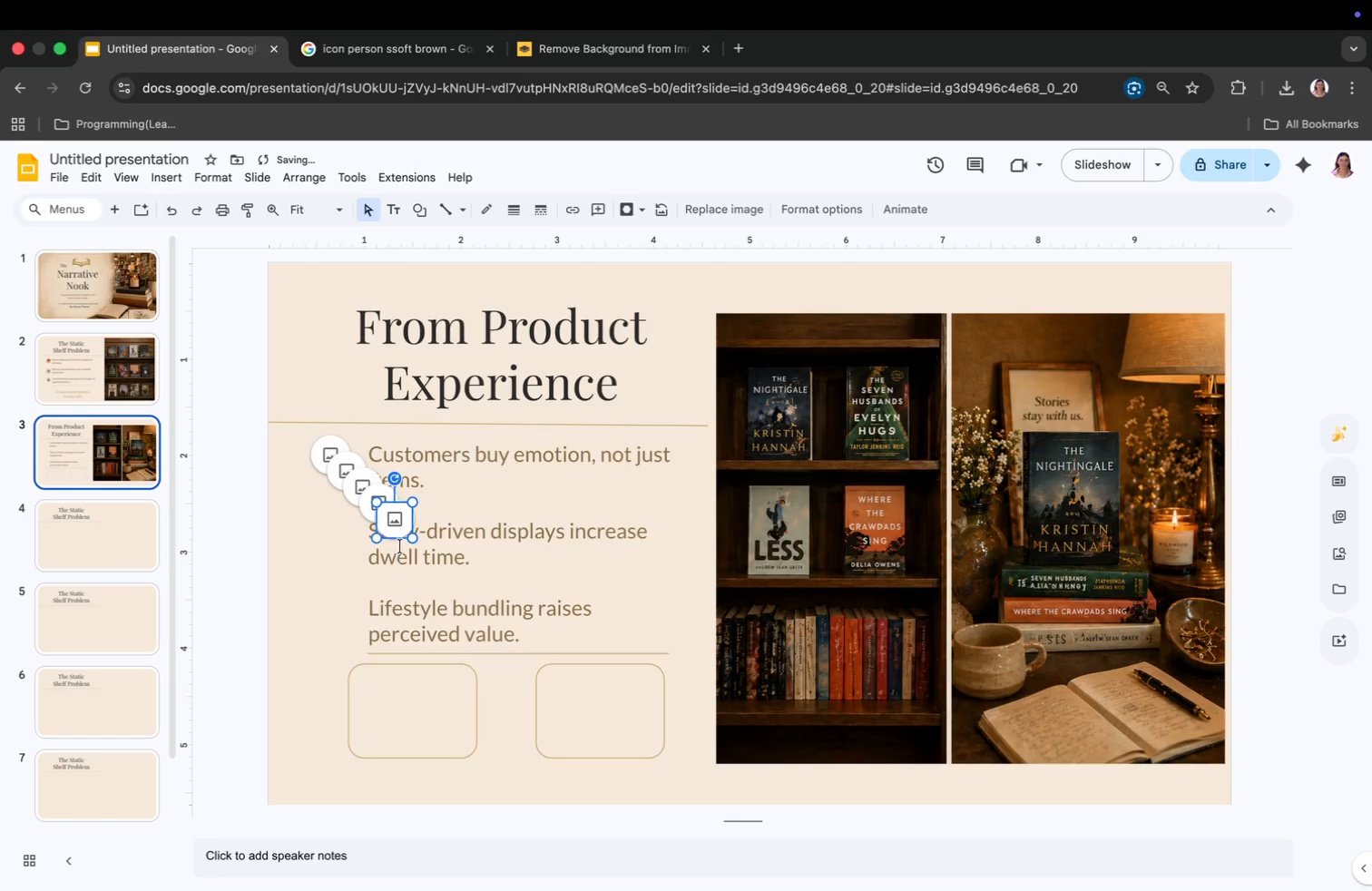 
left_click_drag(start_coordinate=[402, 527], to_coordinate=[420, 714])
 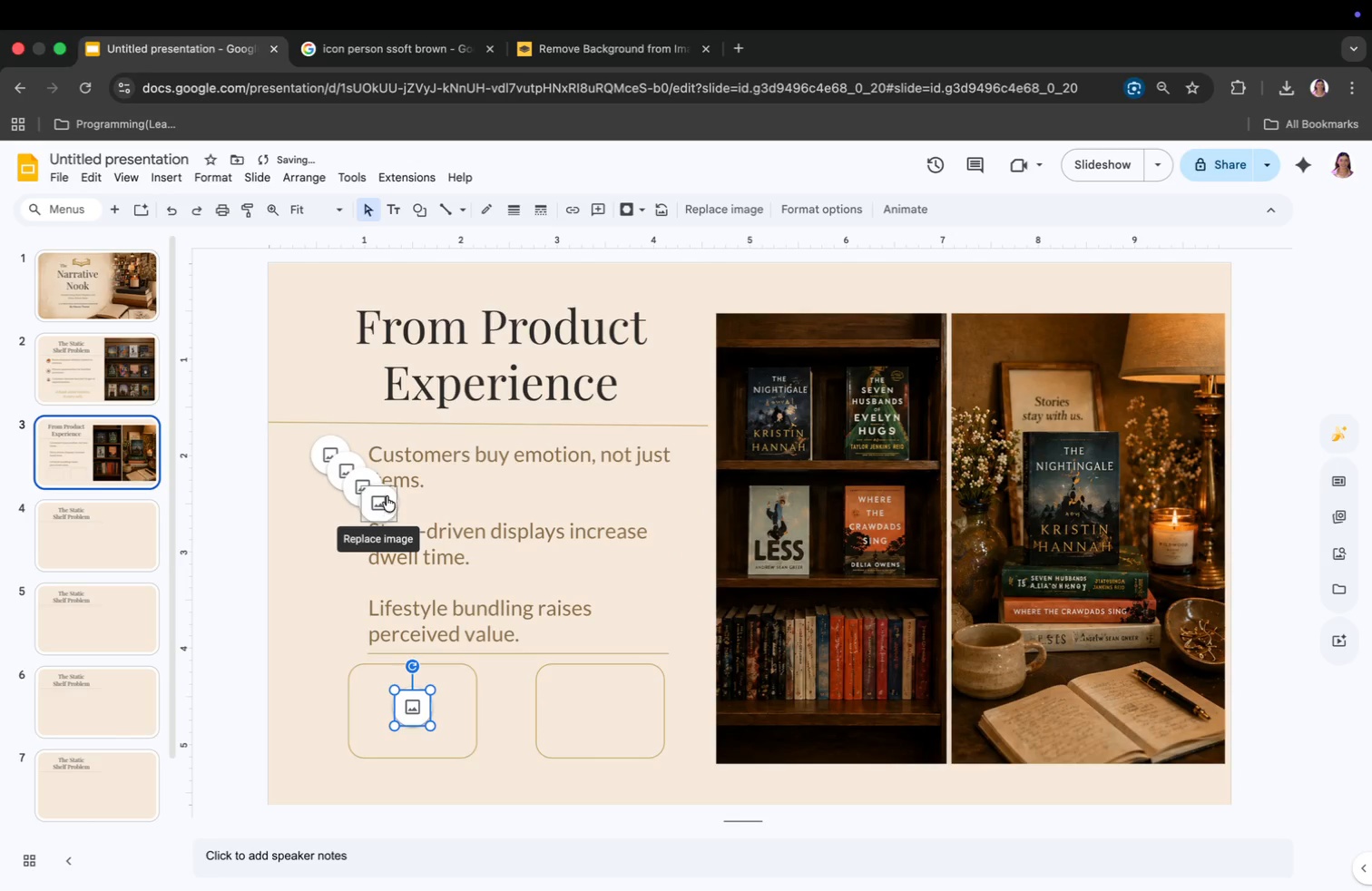 
left_click_drag(start_coordinate=[386, 496], to_coordinate=[607, 700])
 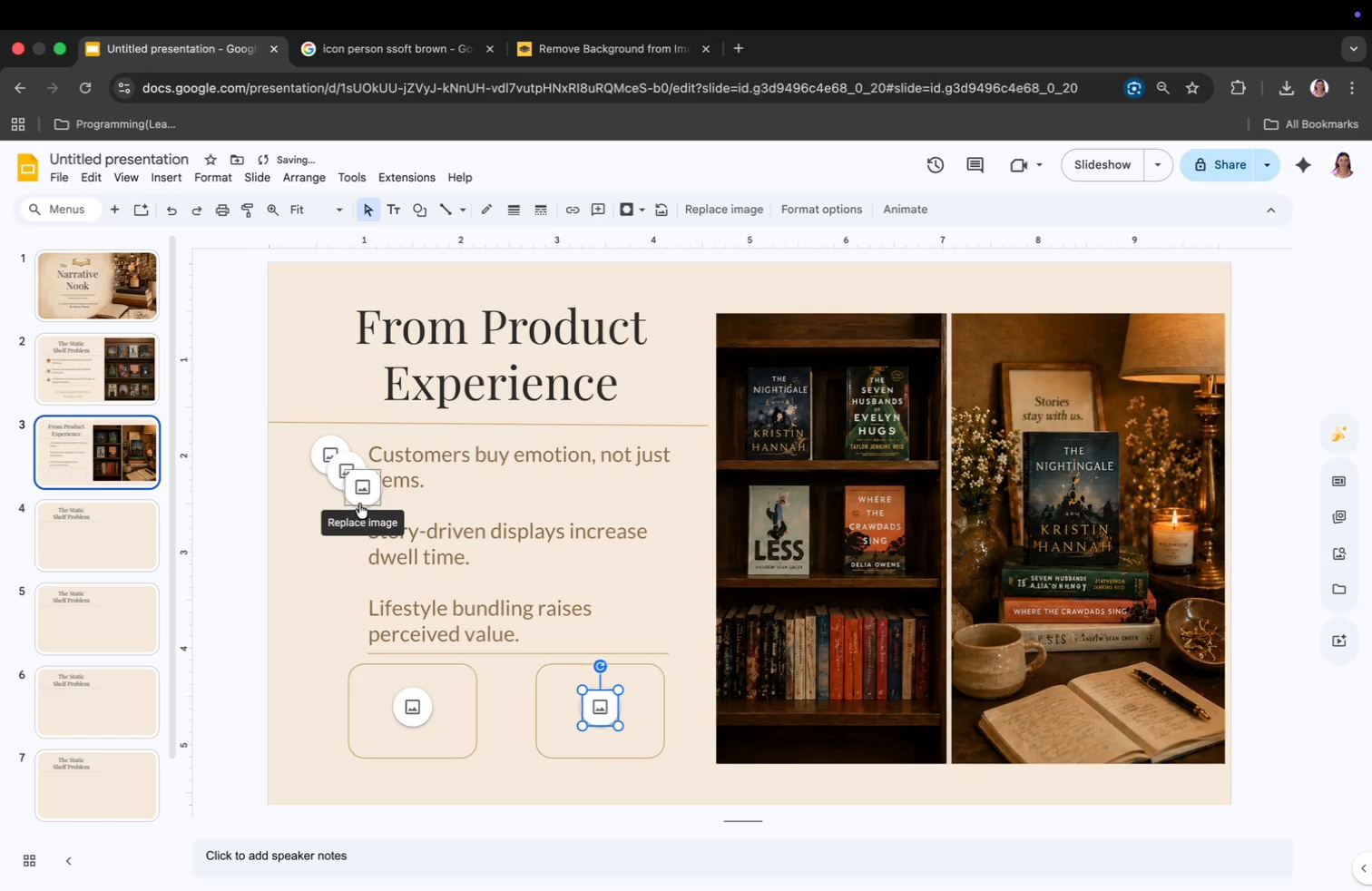 
left_click_drag(start_coordinate=[362, 495], to_coordinate=[330, 622])
 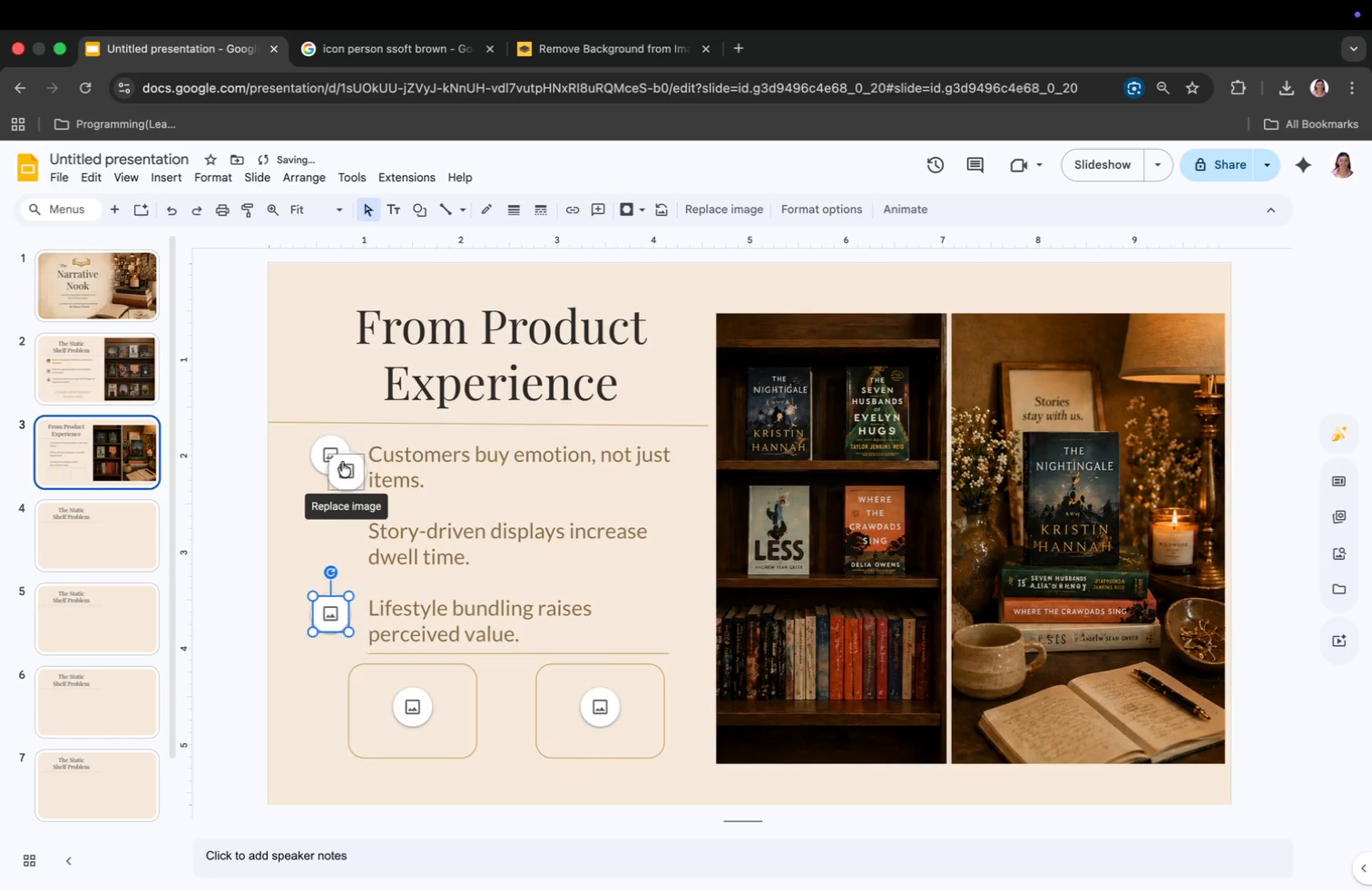 
left_click_drag(start_coordinate=[342, 462], to_coordinate=[328, 532])
 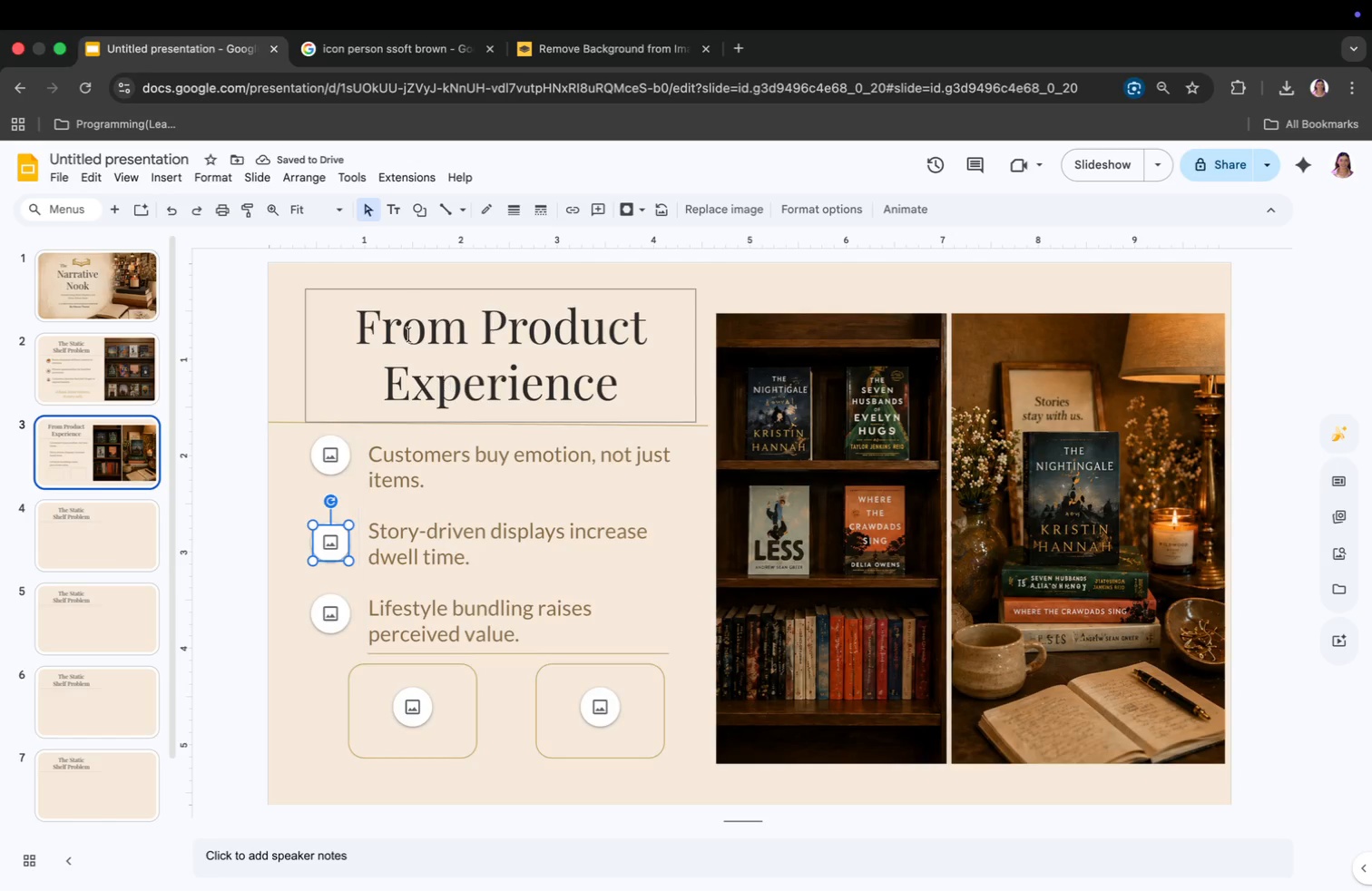 
left_click([444, 215])
 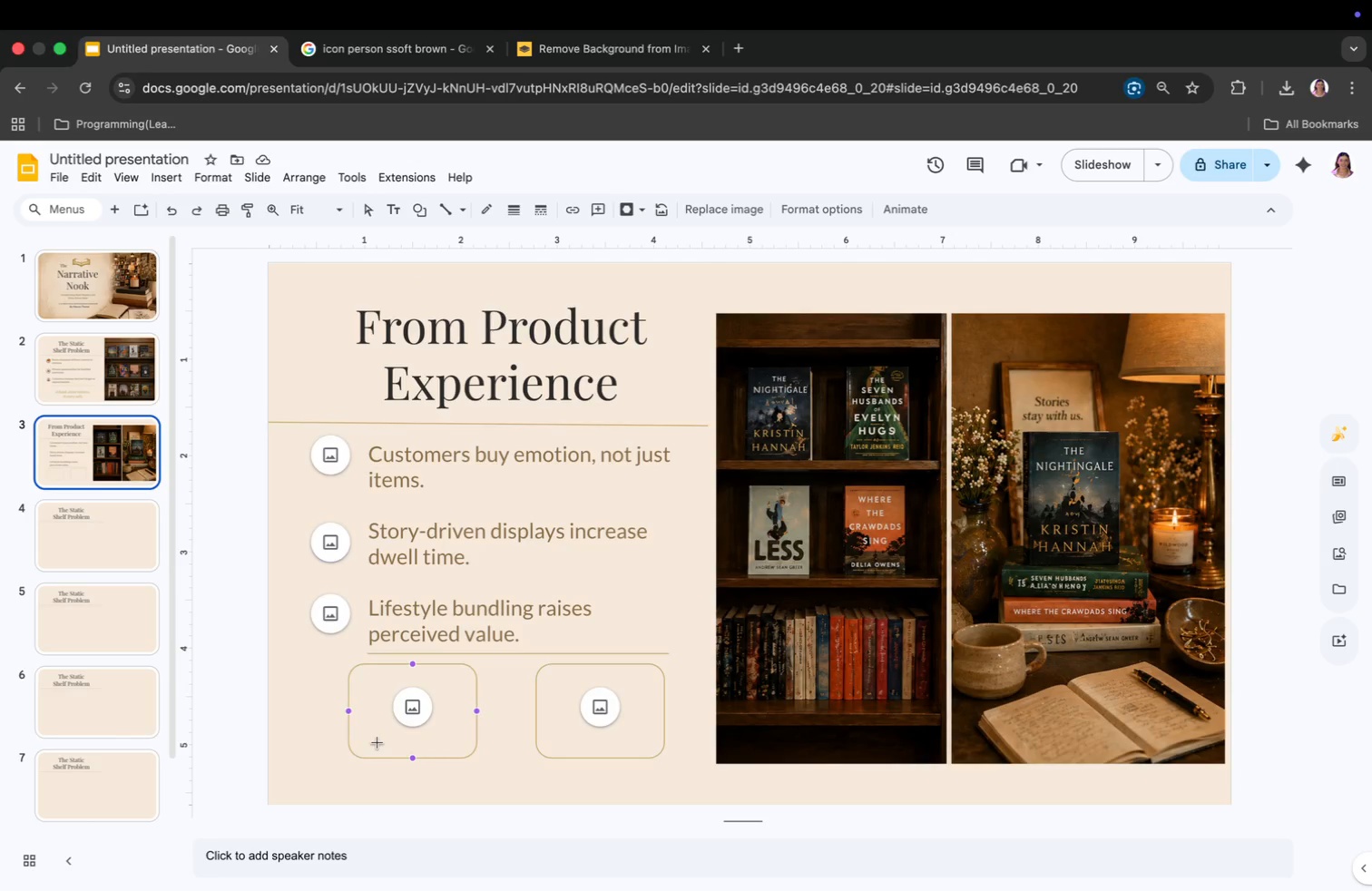 
left_click([338, 696])
 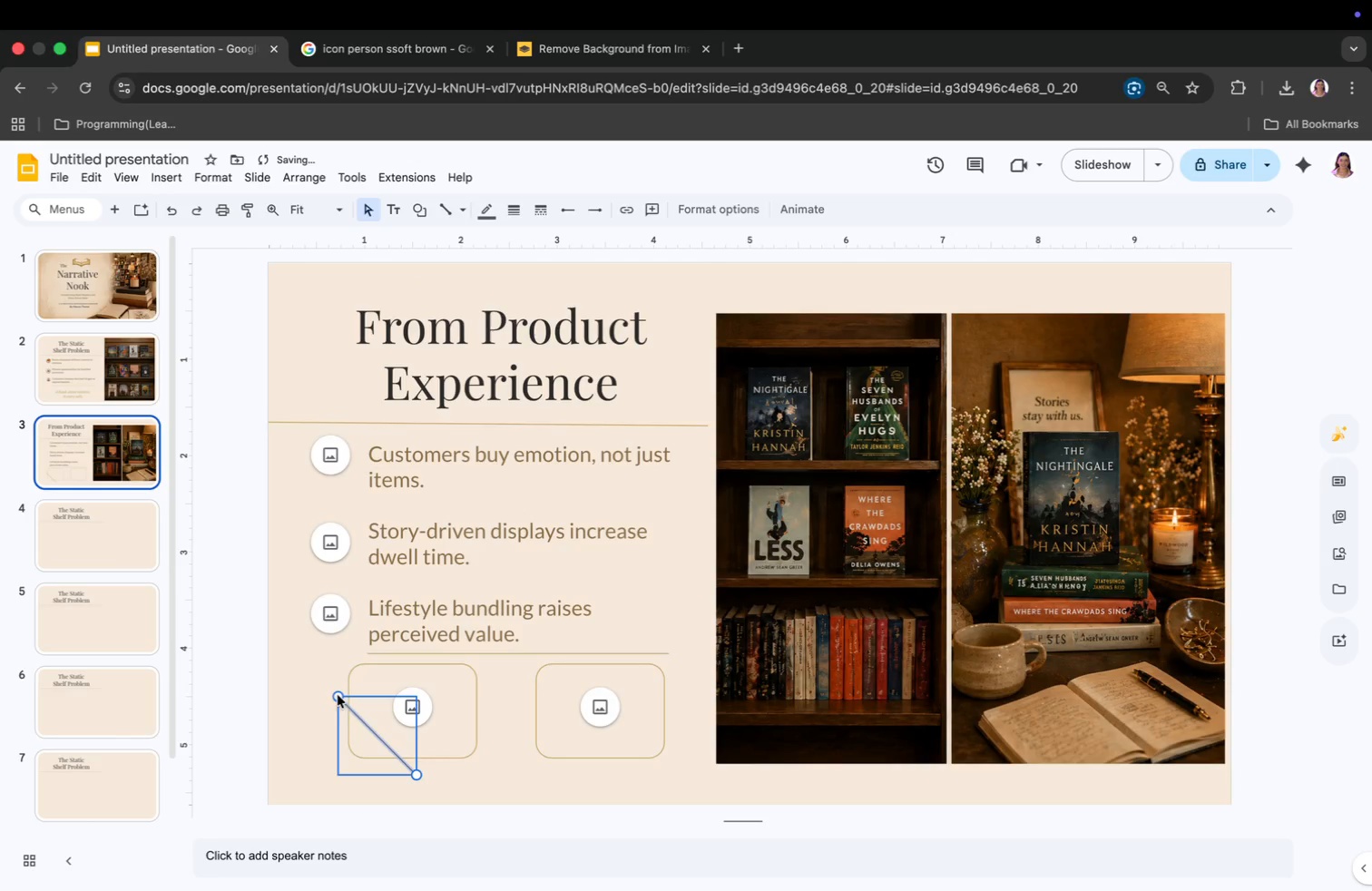 
key(Backspace)
 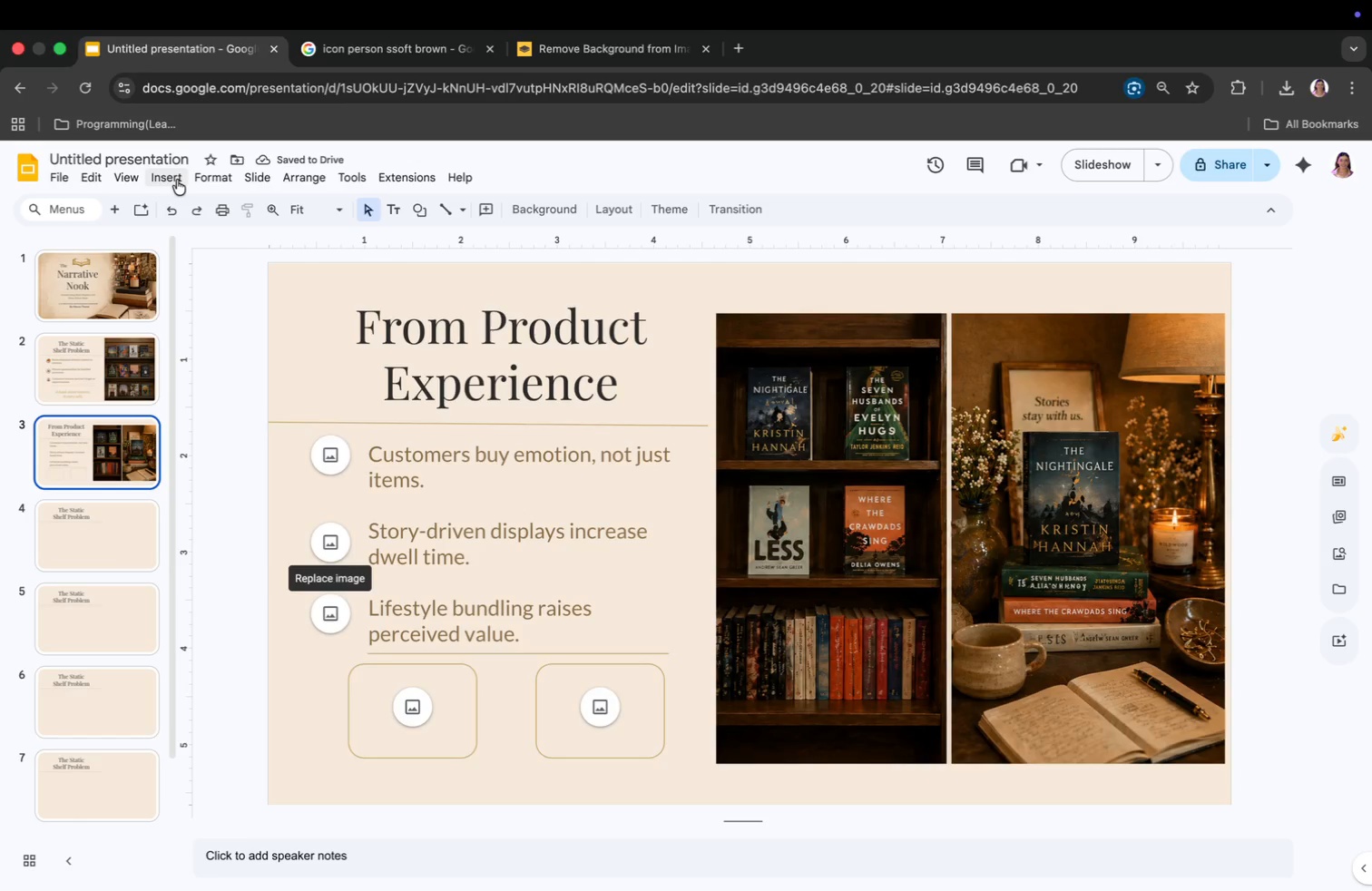 
left_click([177, 180])
 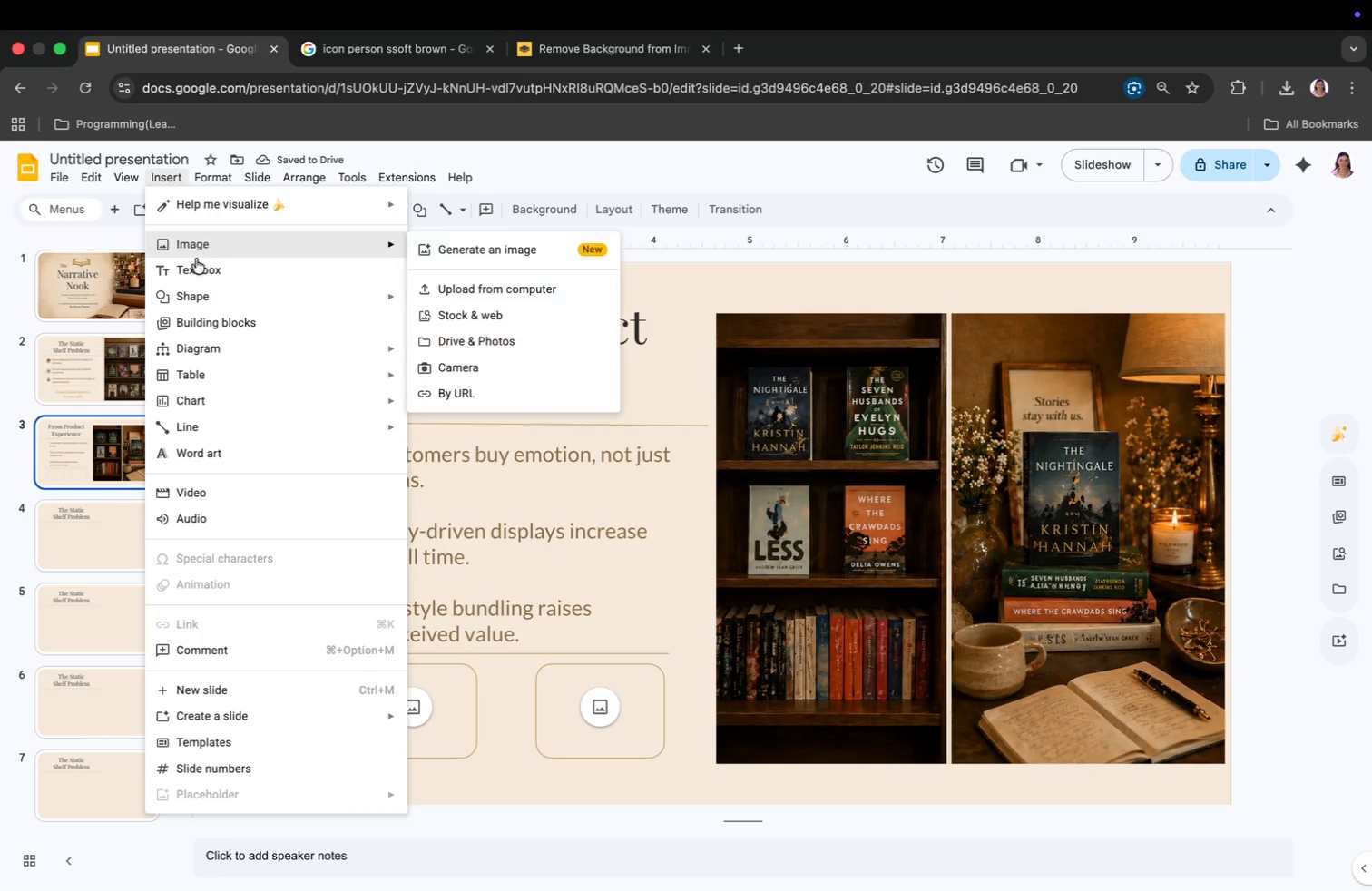 
left_click([196, 268])
 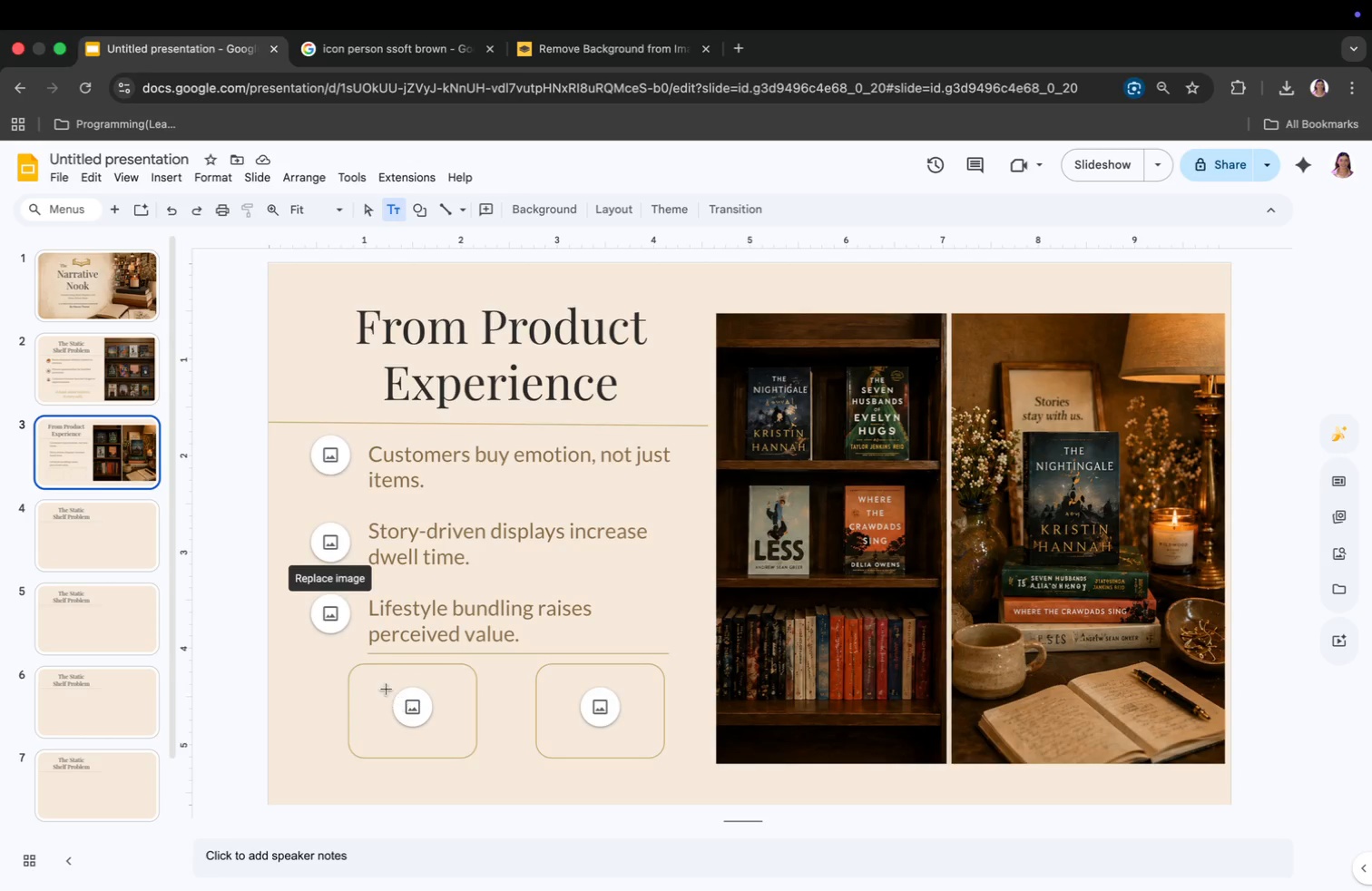 
left_click([376, 679])
 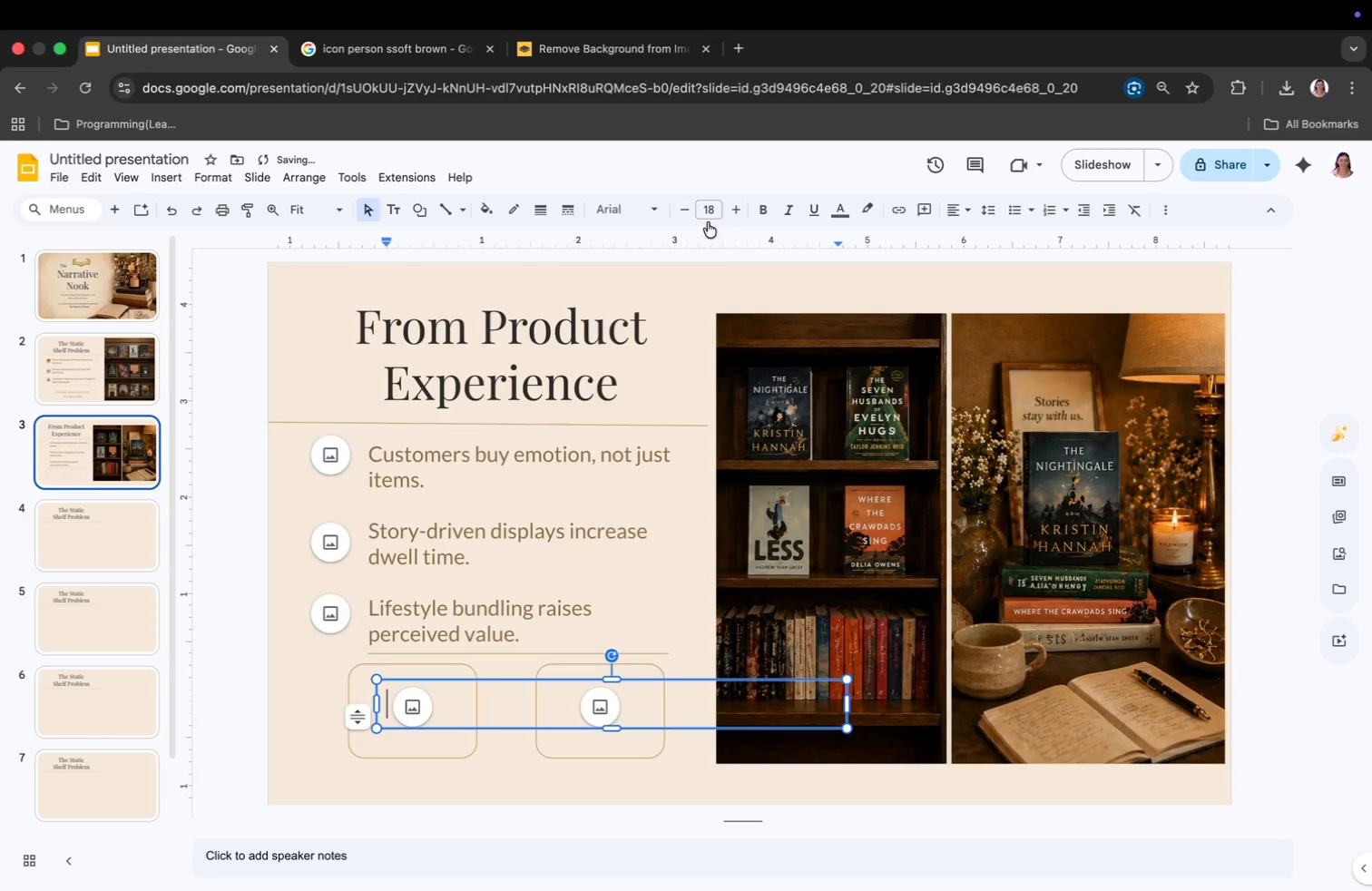 
left_click_drag(start_coordinate=[644, 197], to_coordinate=[644, 201])
 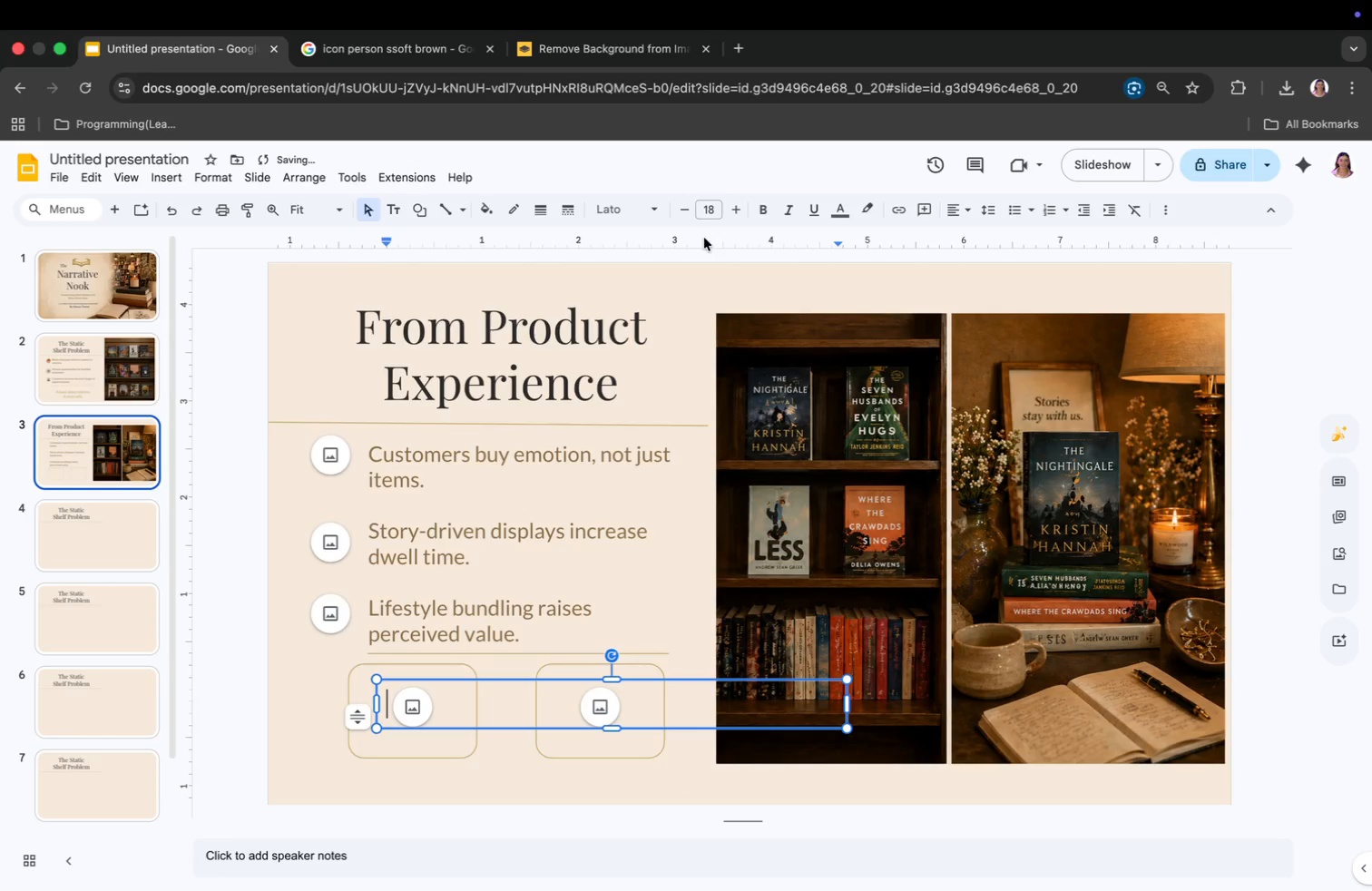 
left_click([708, 211])
 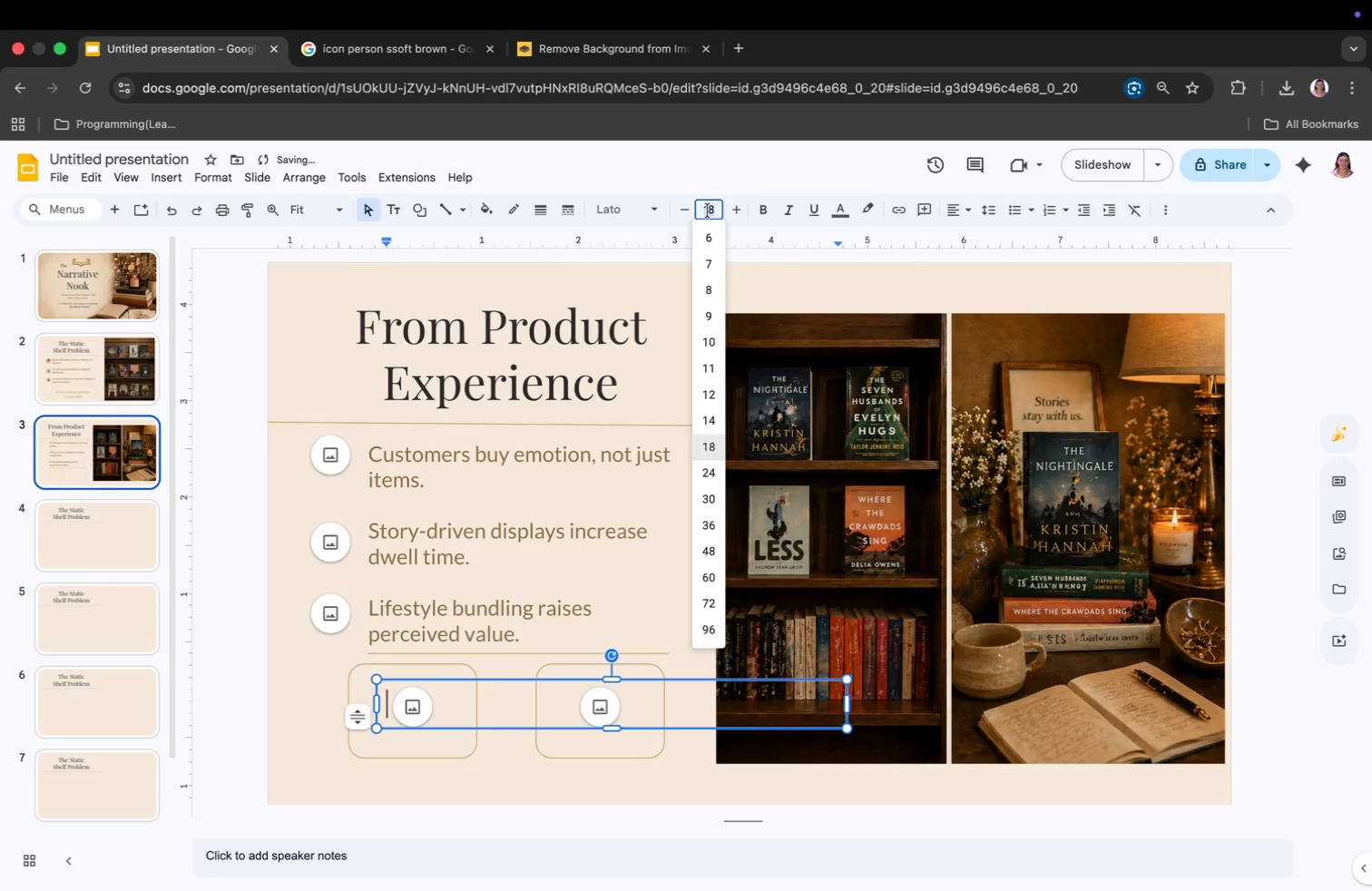 
key(8)
 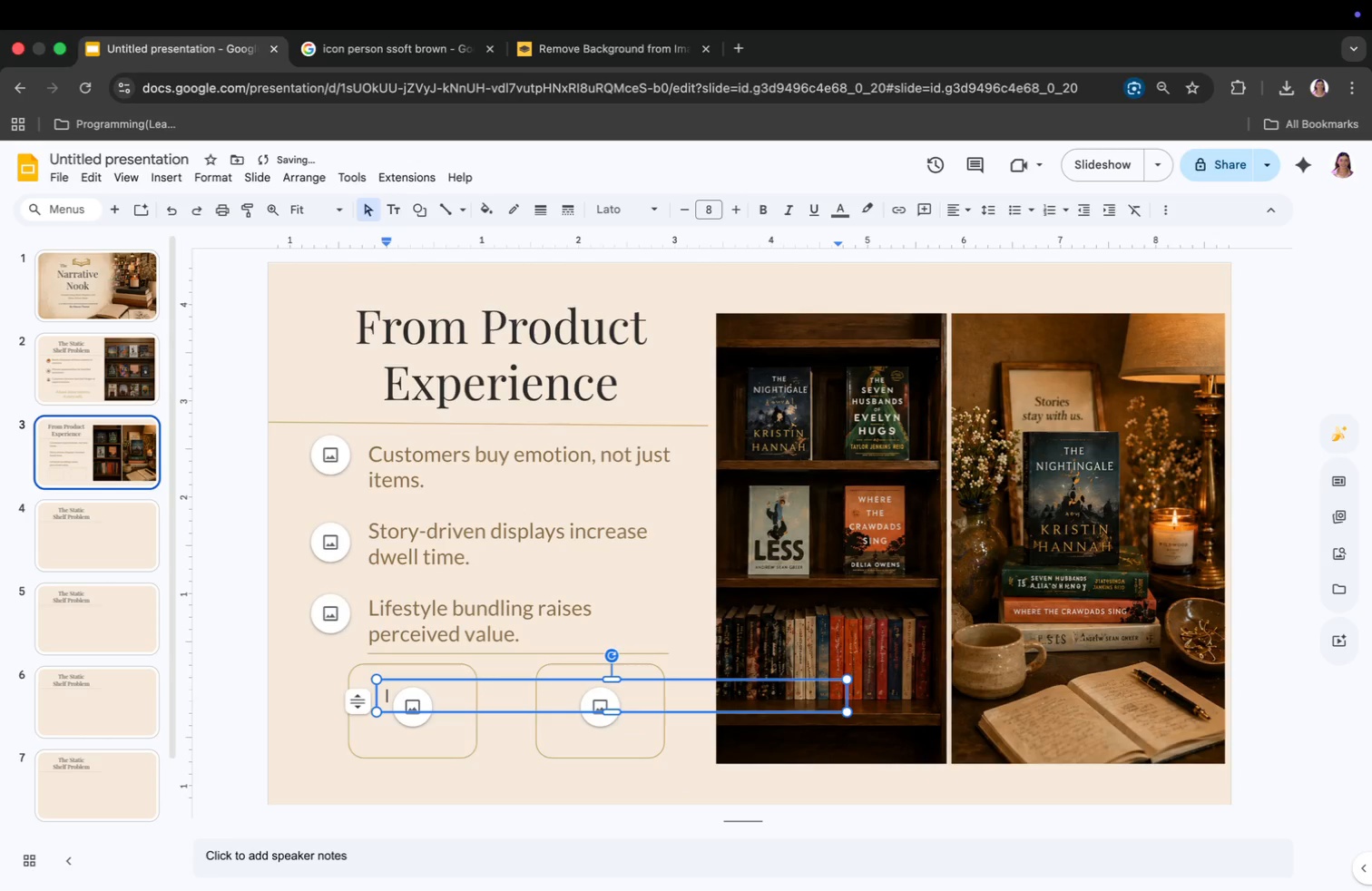 
key(Enter)
 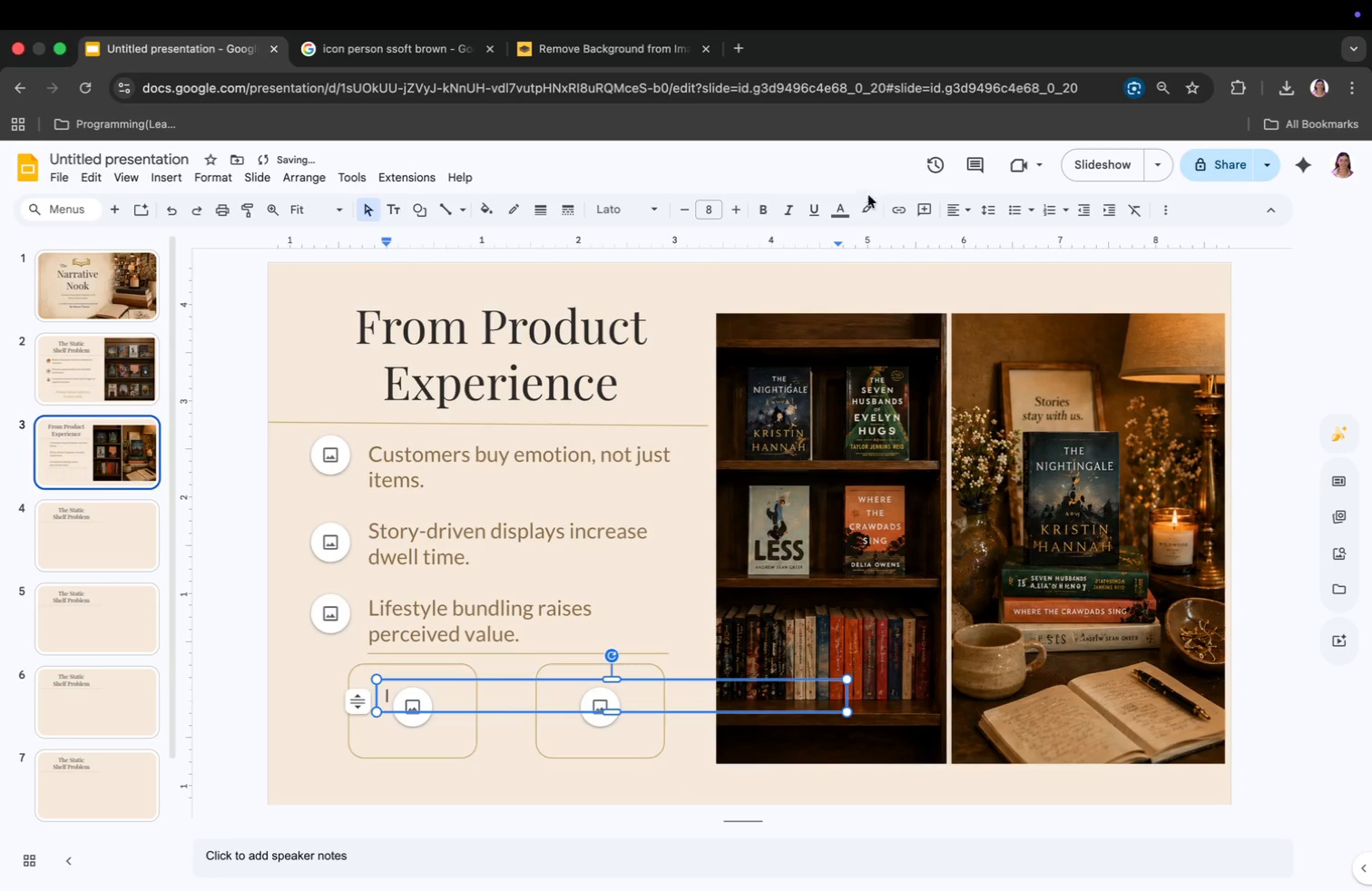 
left_click([846, 207])
 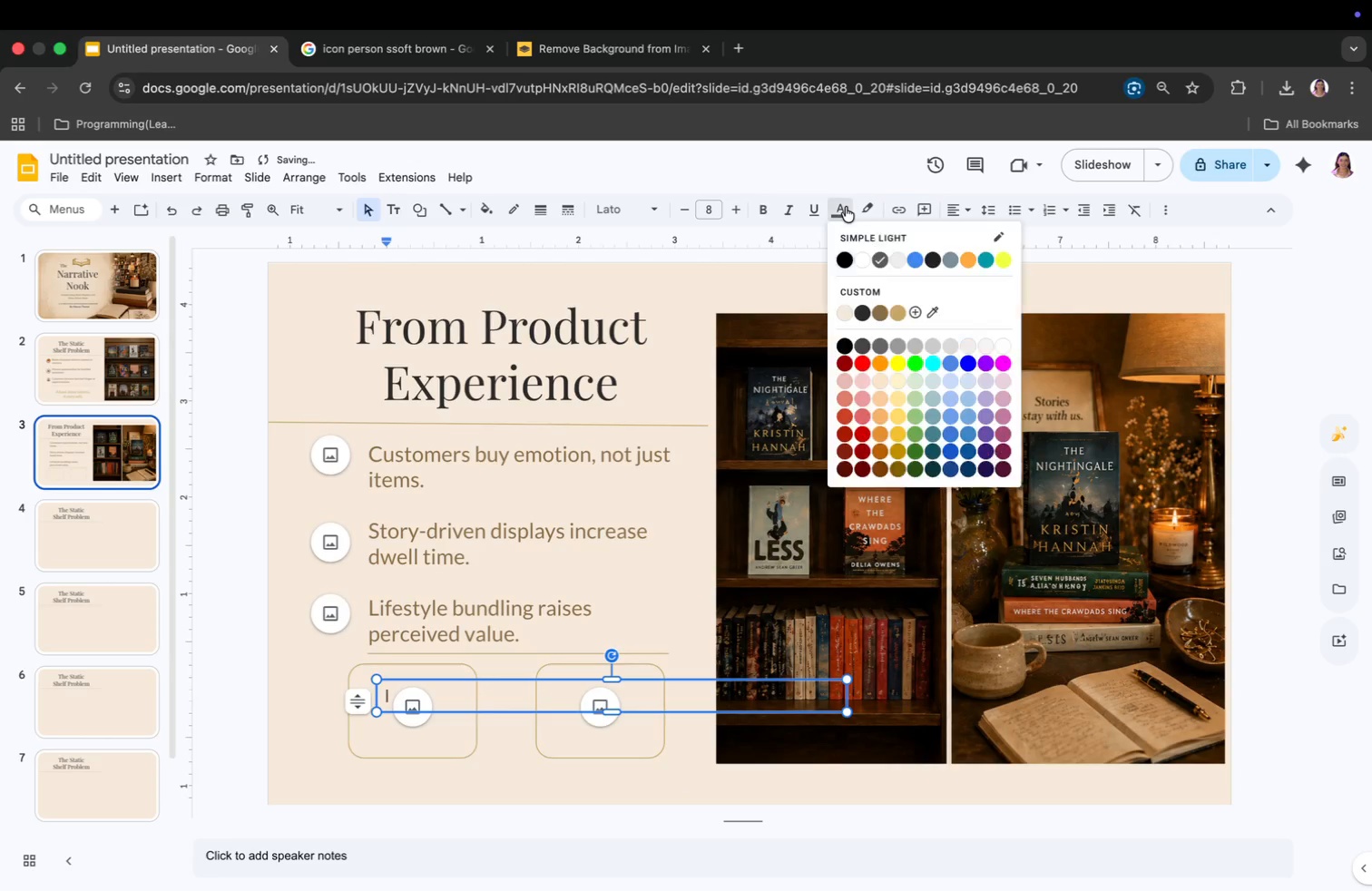 
mouse_move([841, 227])
 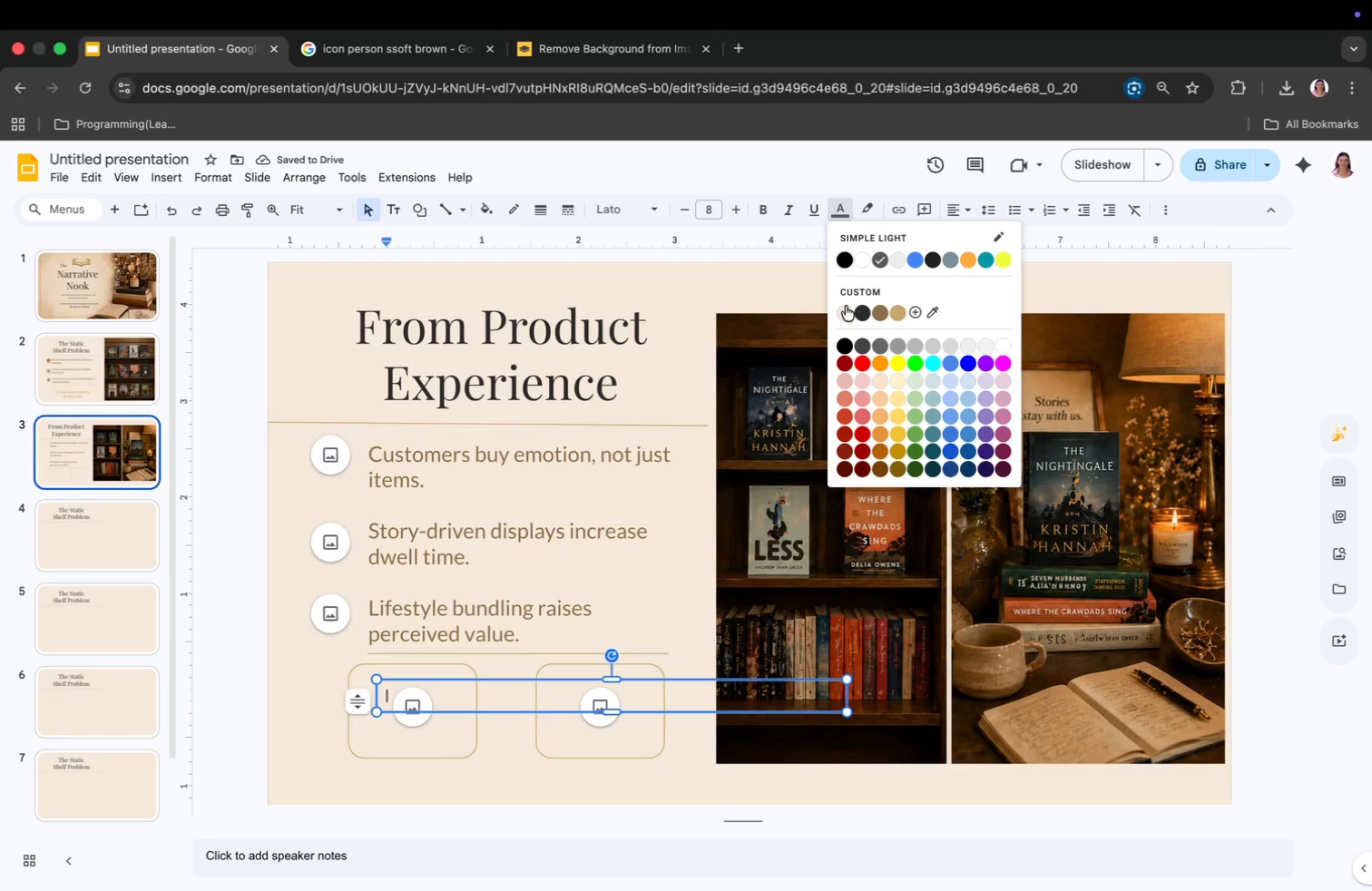 
left_click([846, 310])
 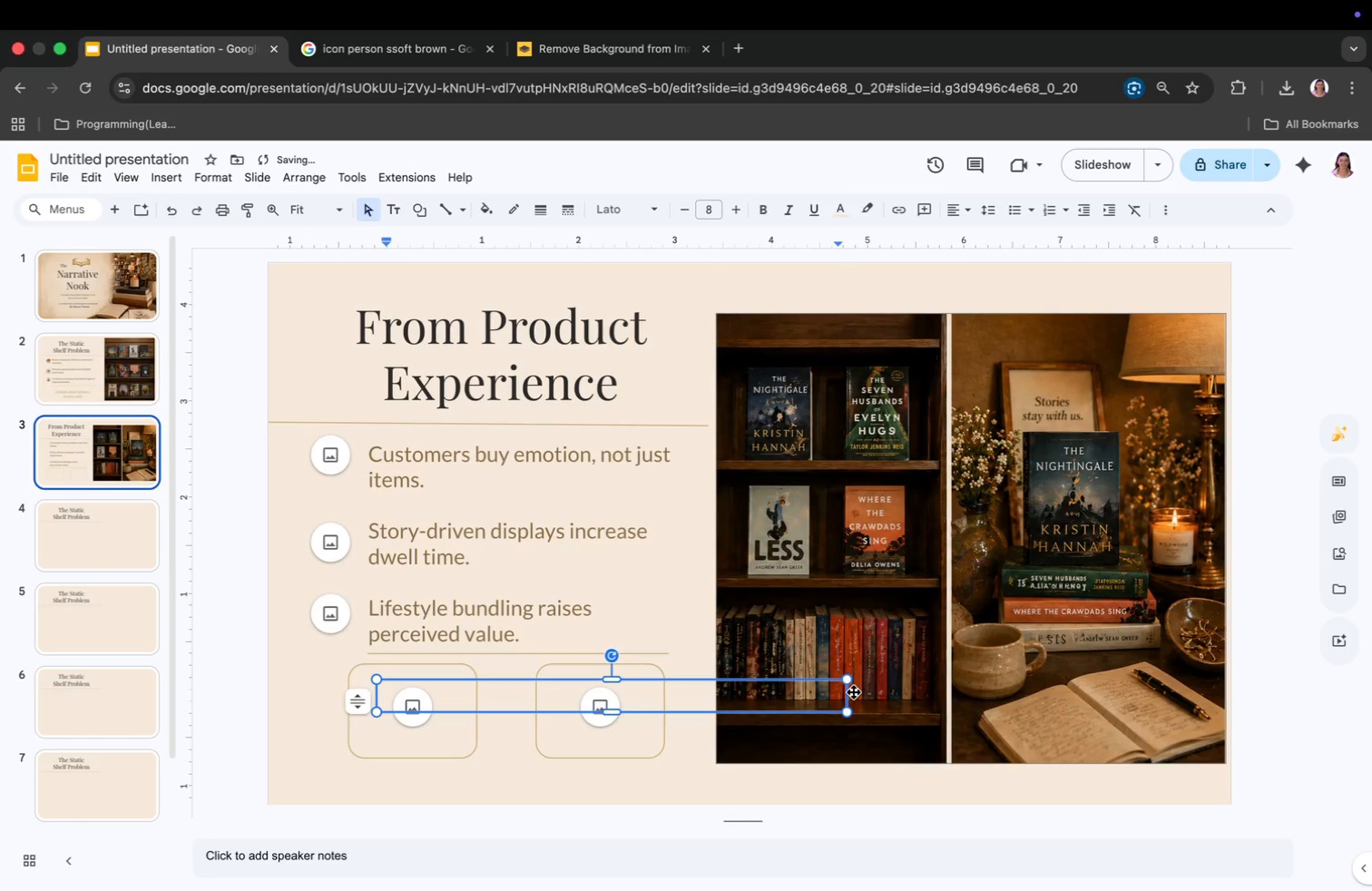 
left_click_drag(start_coordinate=[848, 697], to_coordinate=[481, 715])
 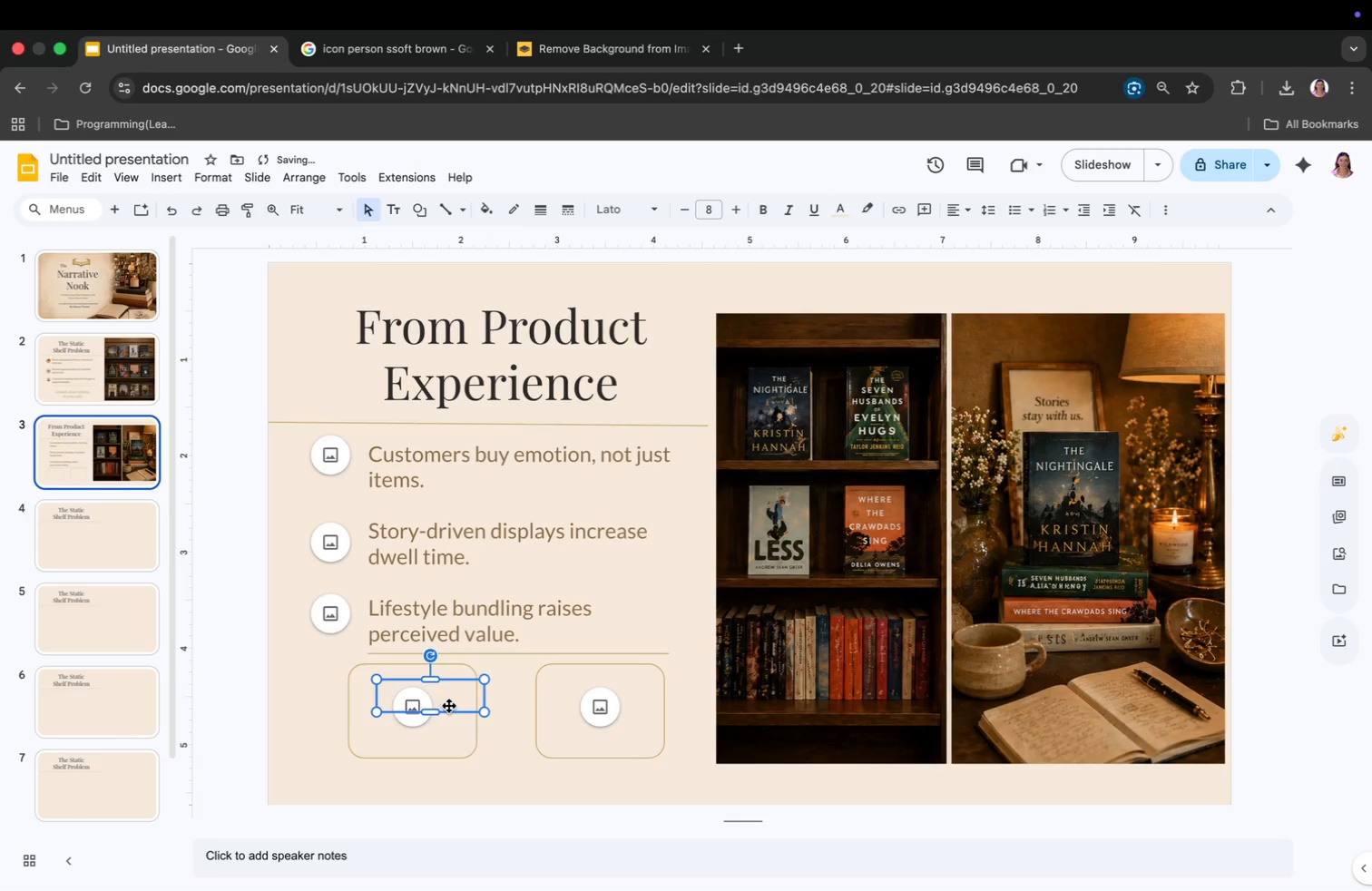 
left_click_drag(start_coordinate=[445, 700], to_coordinate=[425, 689])
 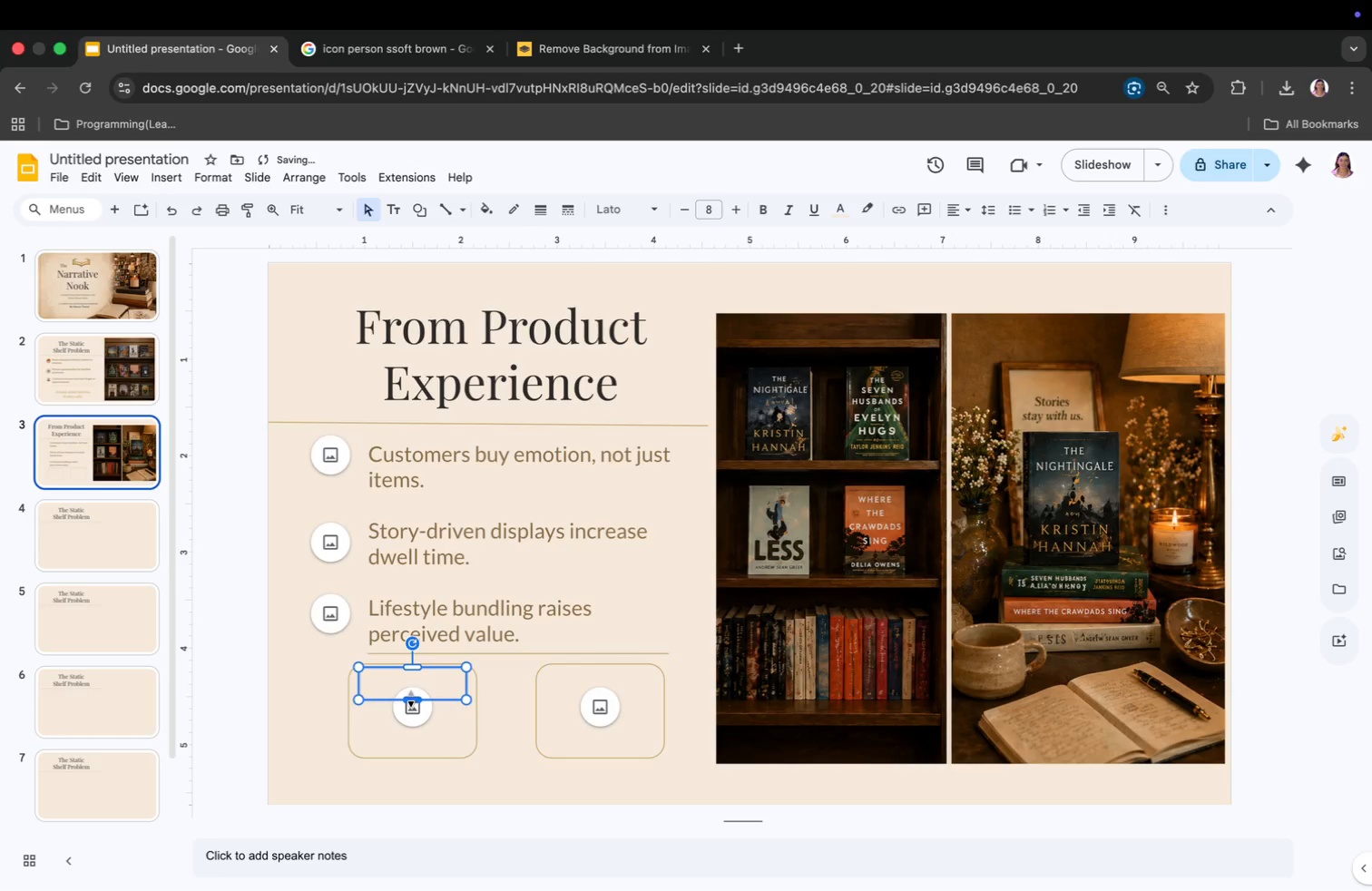 
left_click_drag(start_coordinate=[411, 699], to_coordinate=[412, 691])
 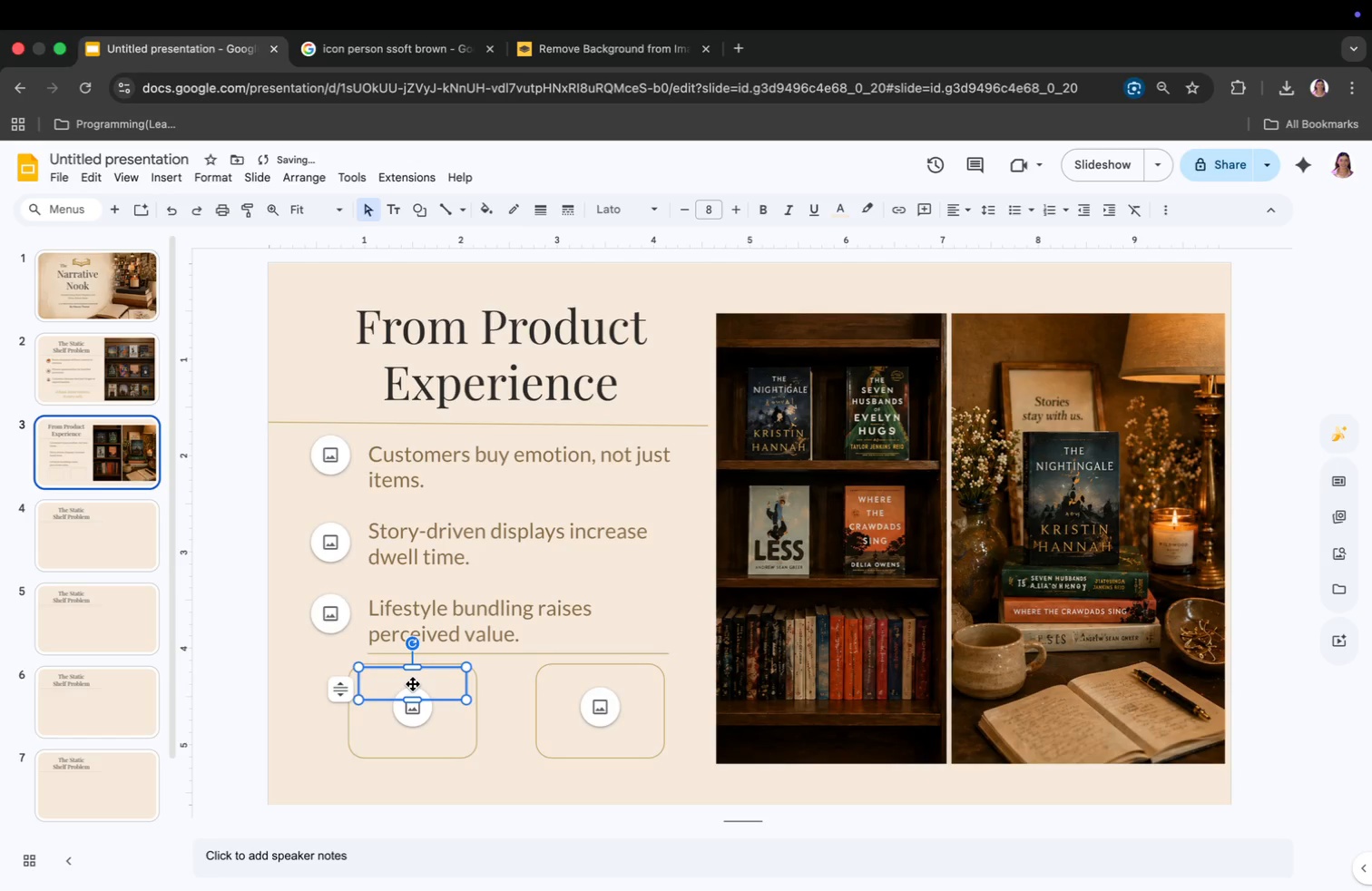 
double_click([413, 684])
 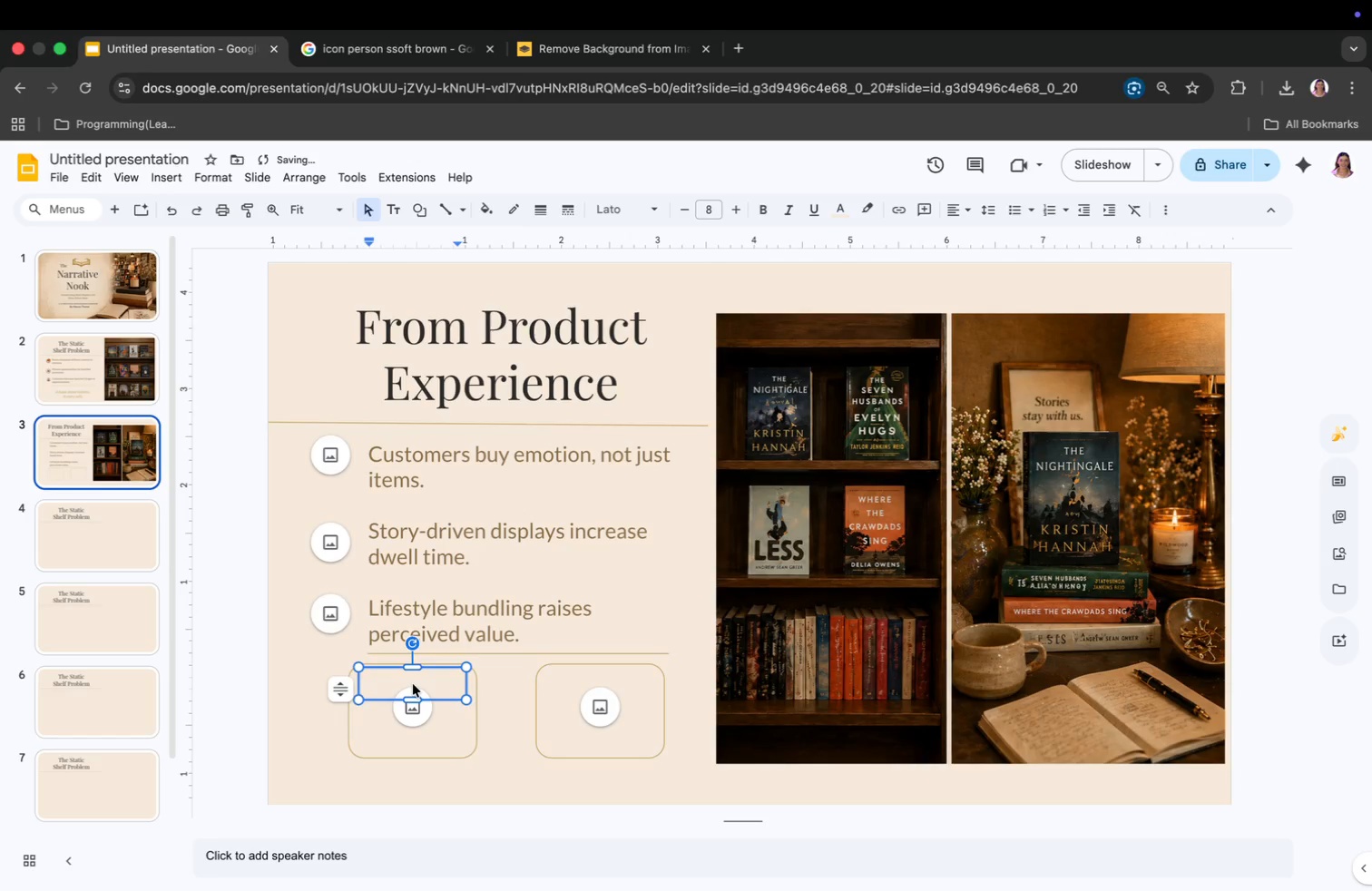 
double_click([413, 684])
 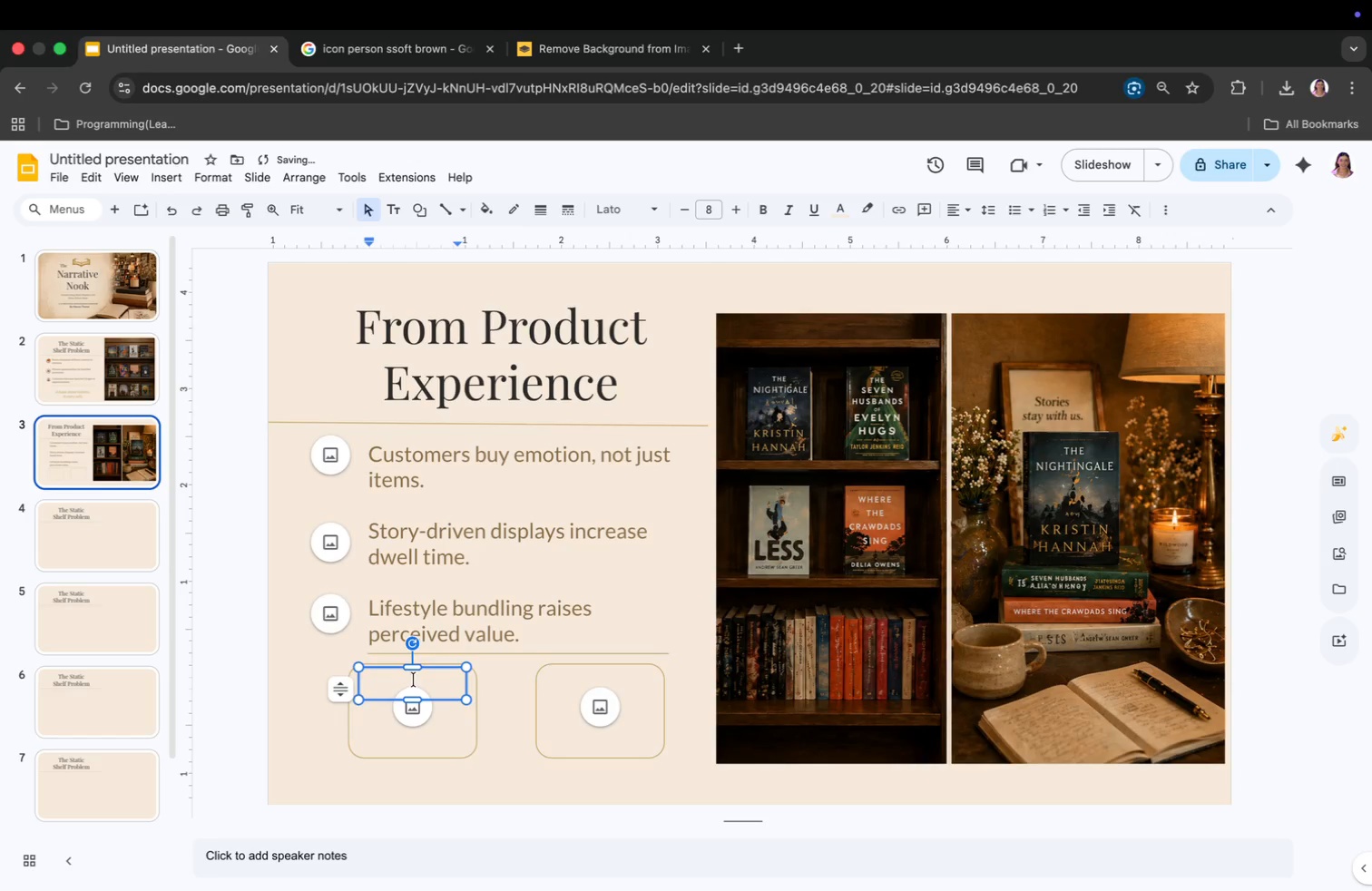 
double_click([414, 680])
 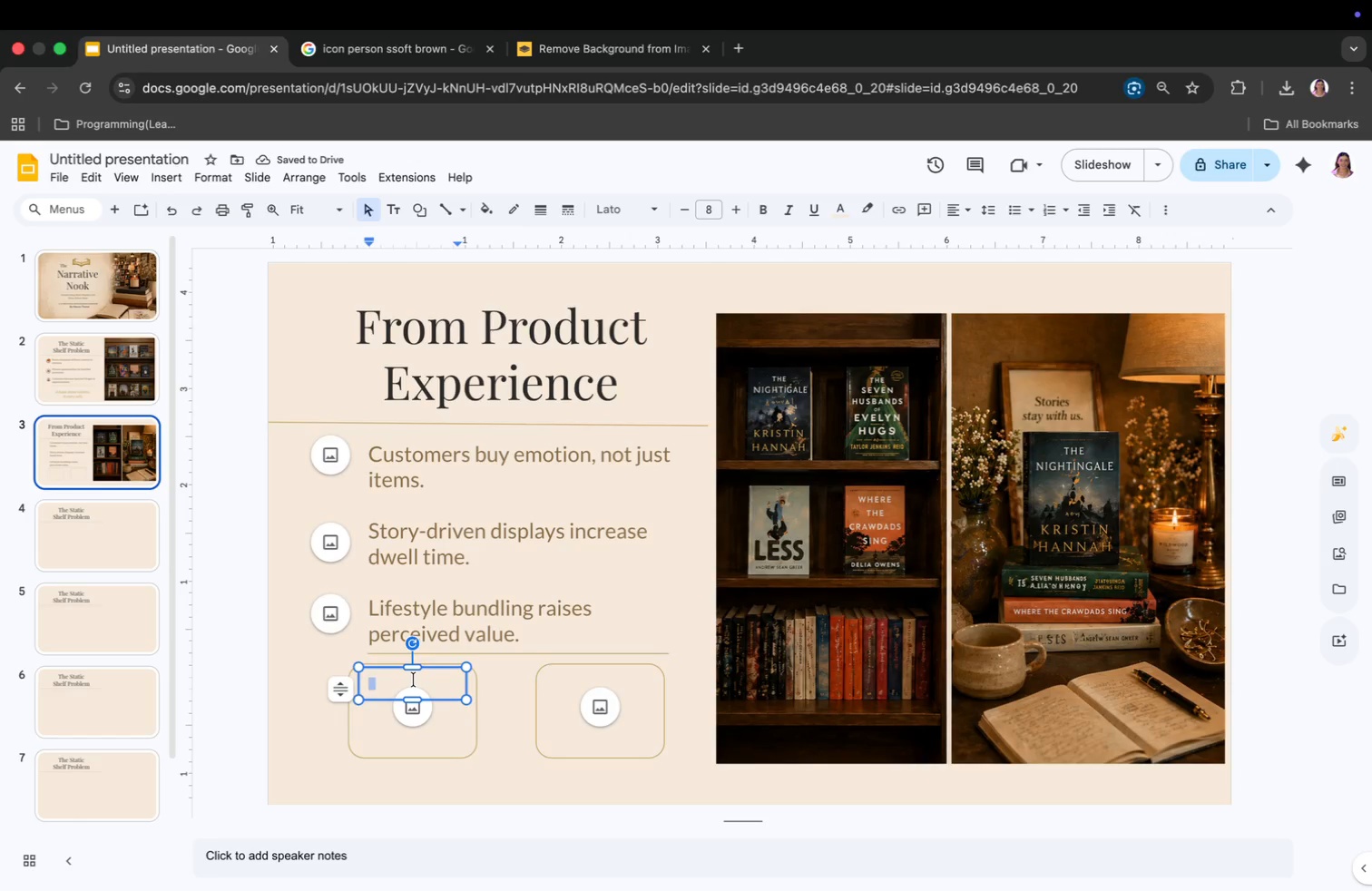 
triple_click([414, 680])
 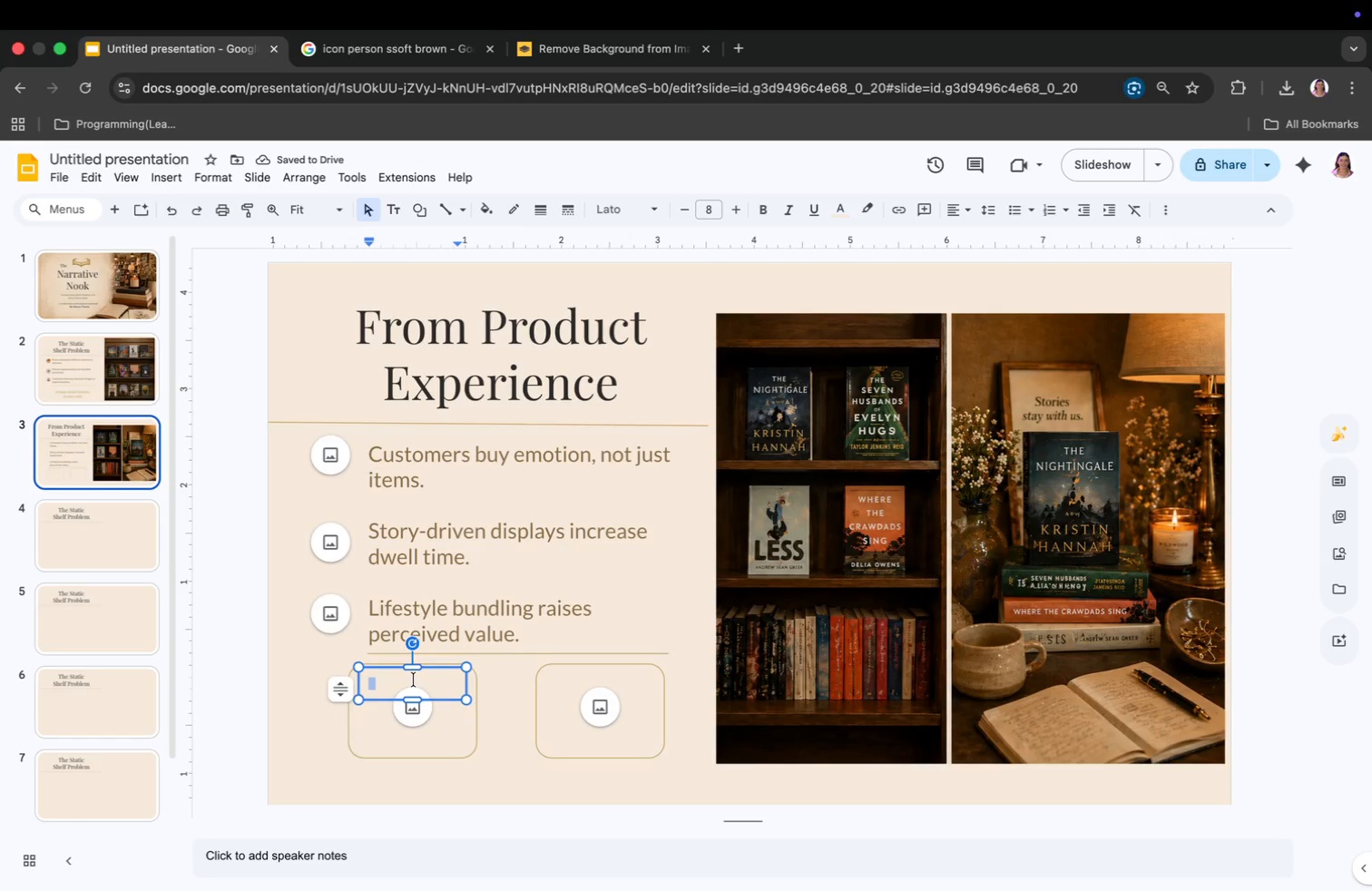 
left_click([414, 680])
 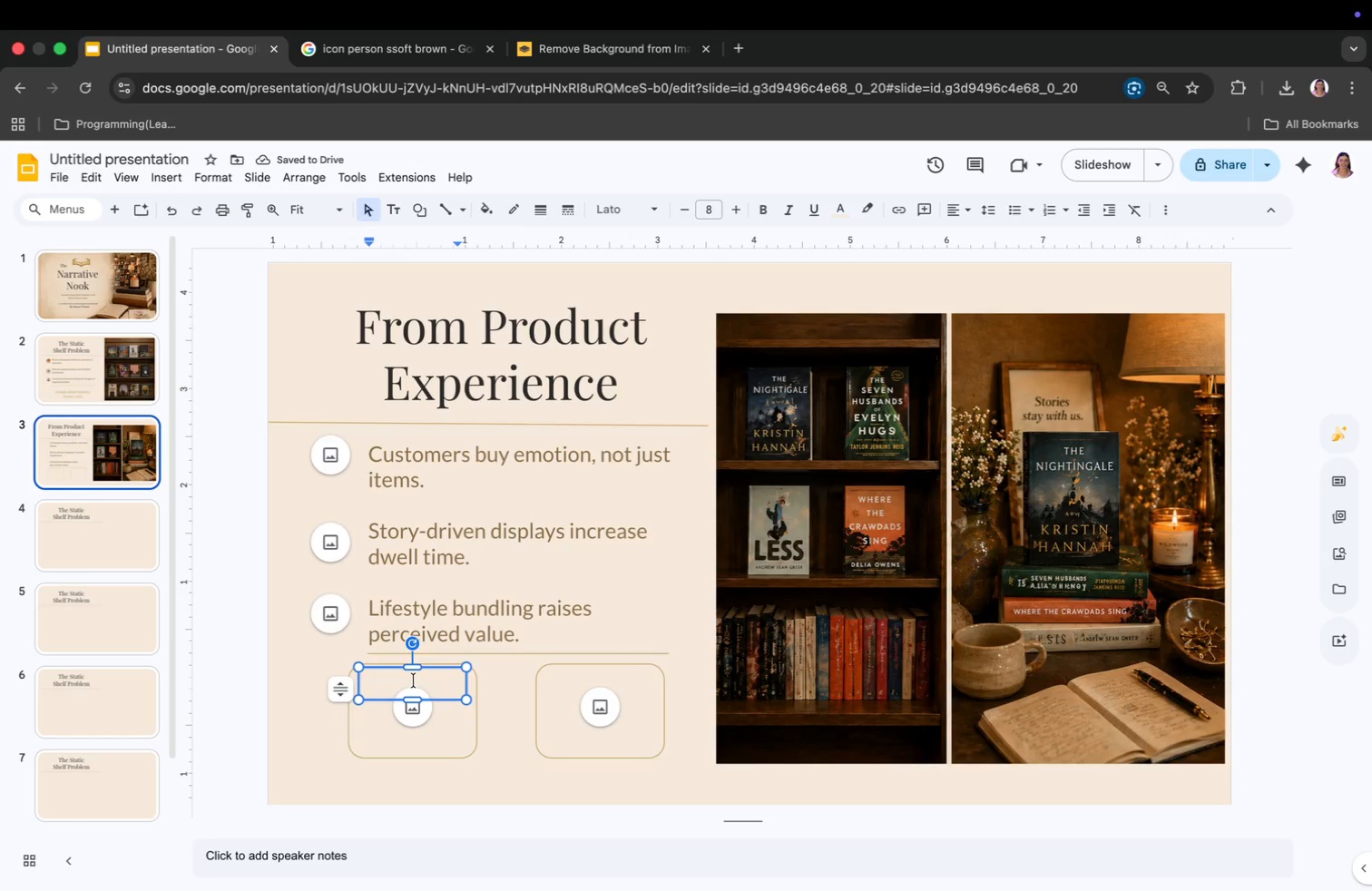 
double_click([414, 680])
 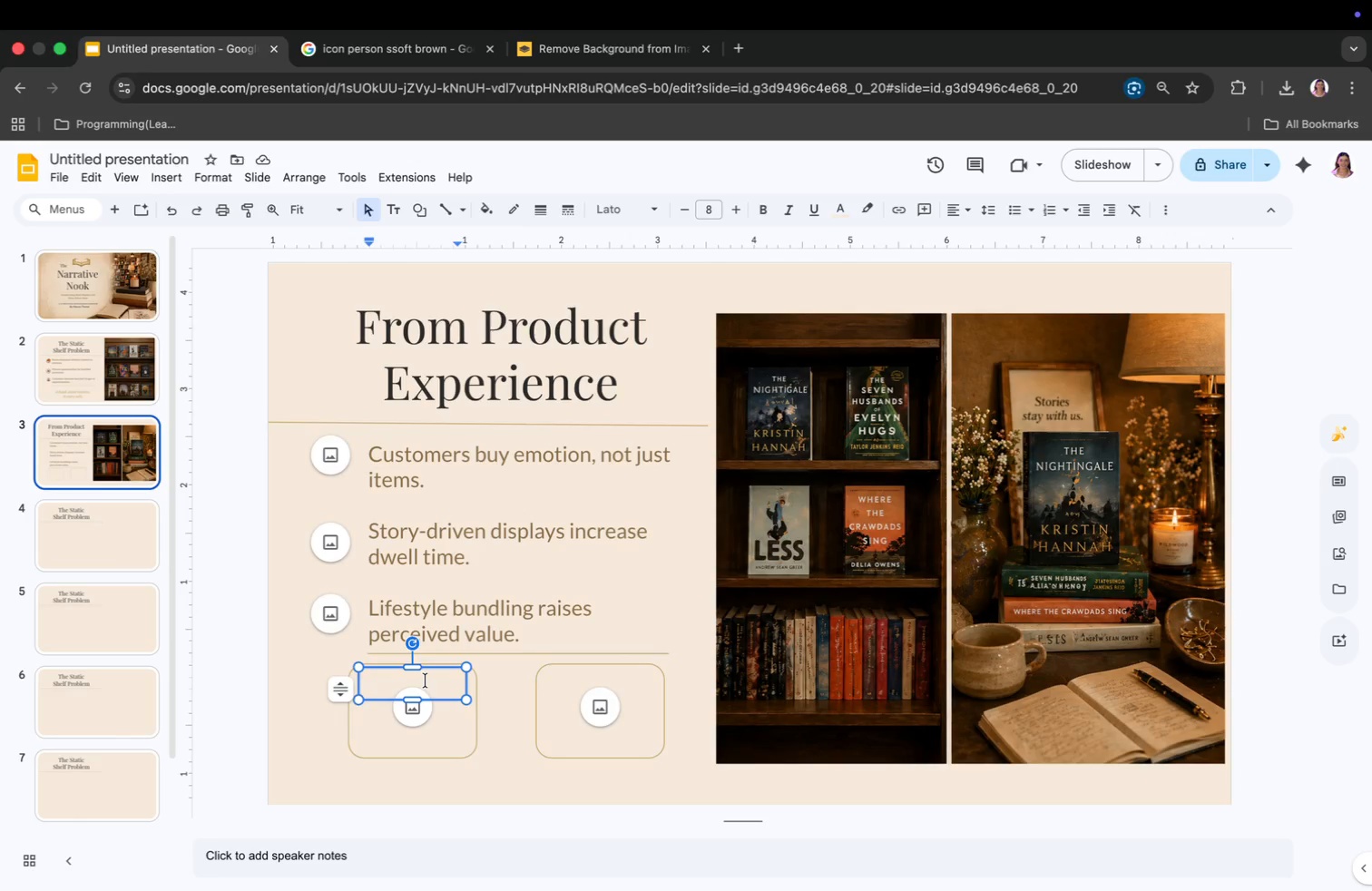 
key(Backspace)
 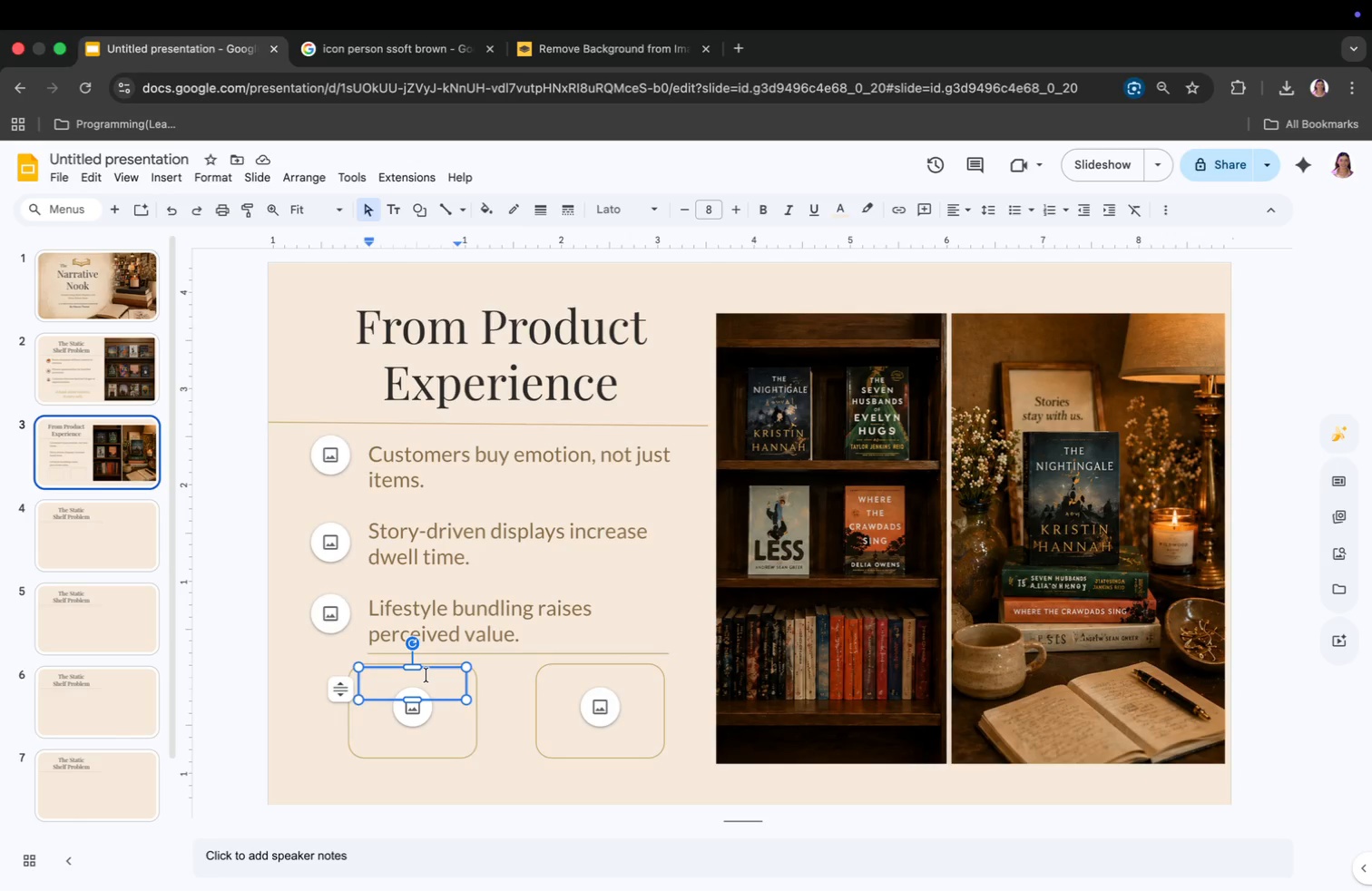 
key(Backspace)
 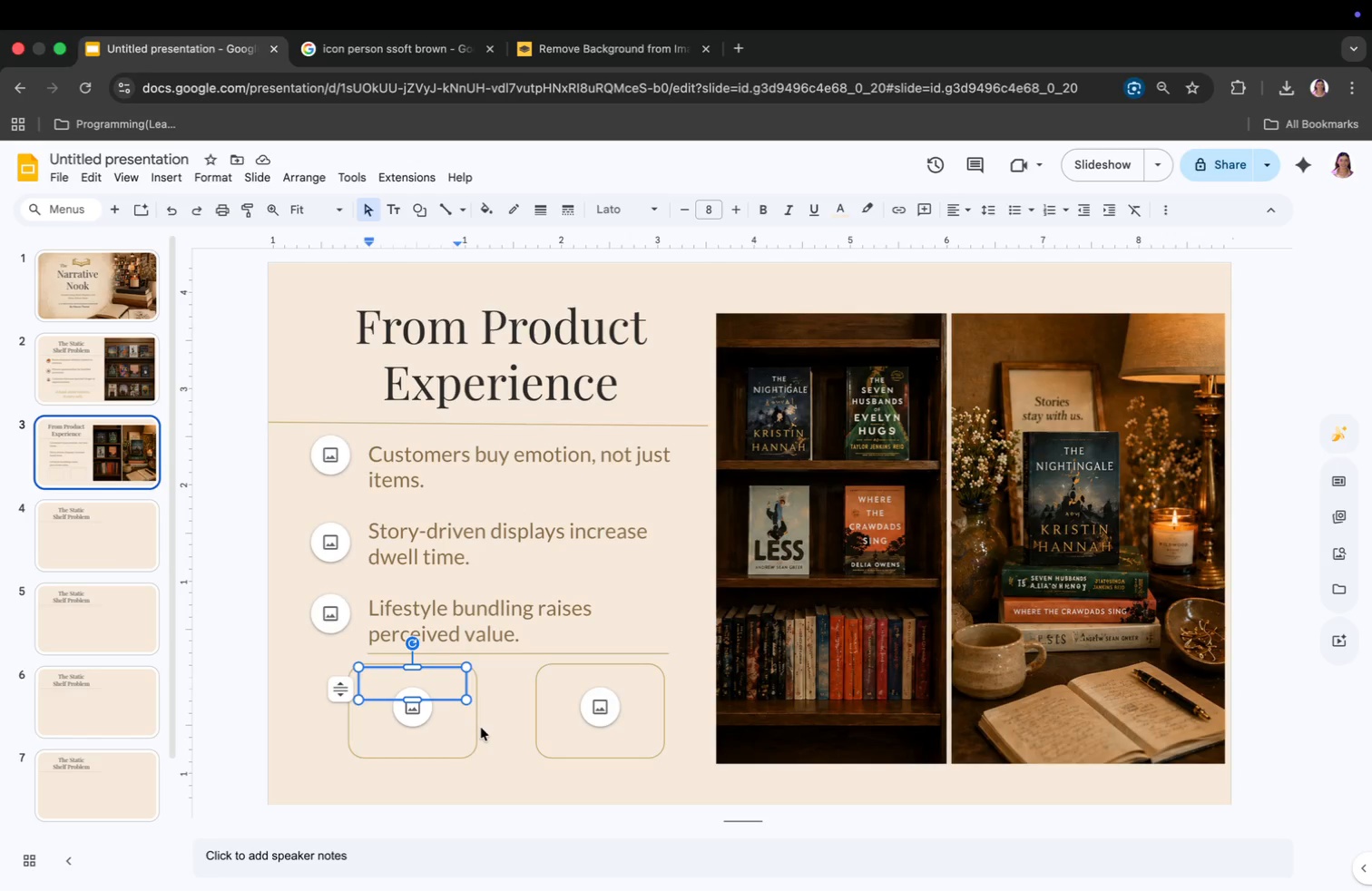 
left_click([494, 727])
 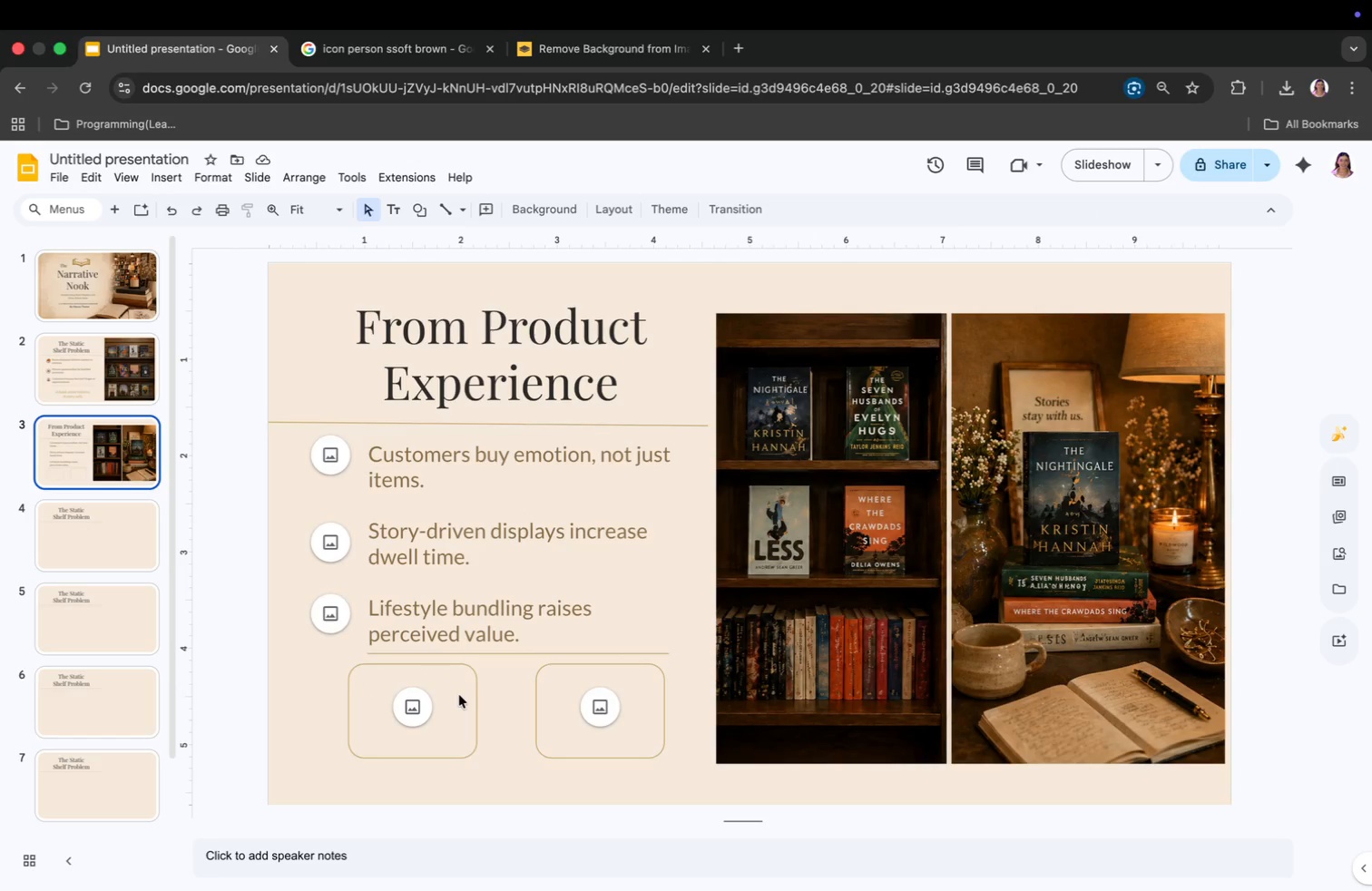 
left_click([453, 690])
 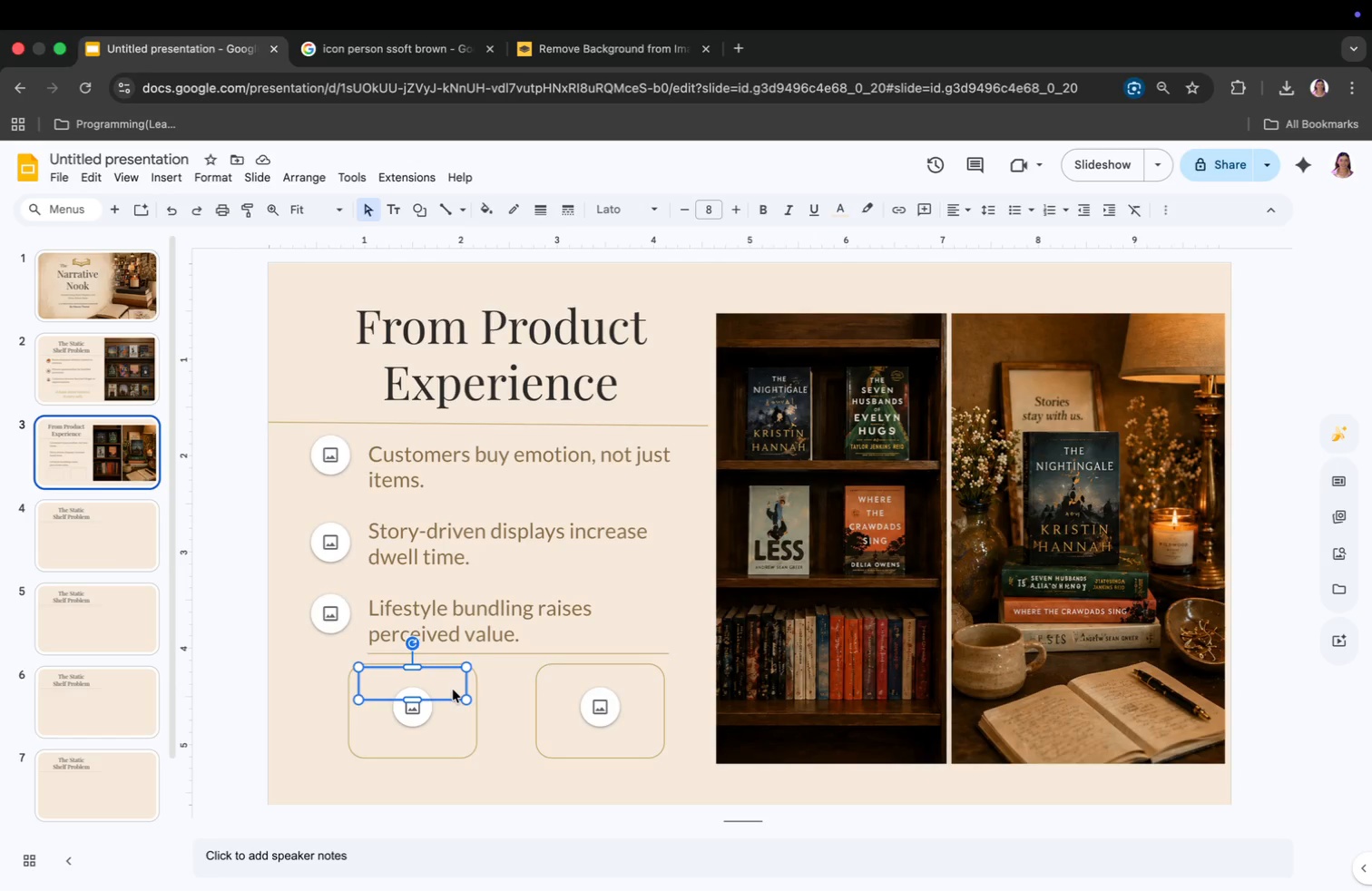 
key(Backspace)
 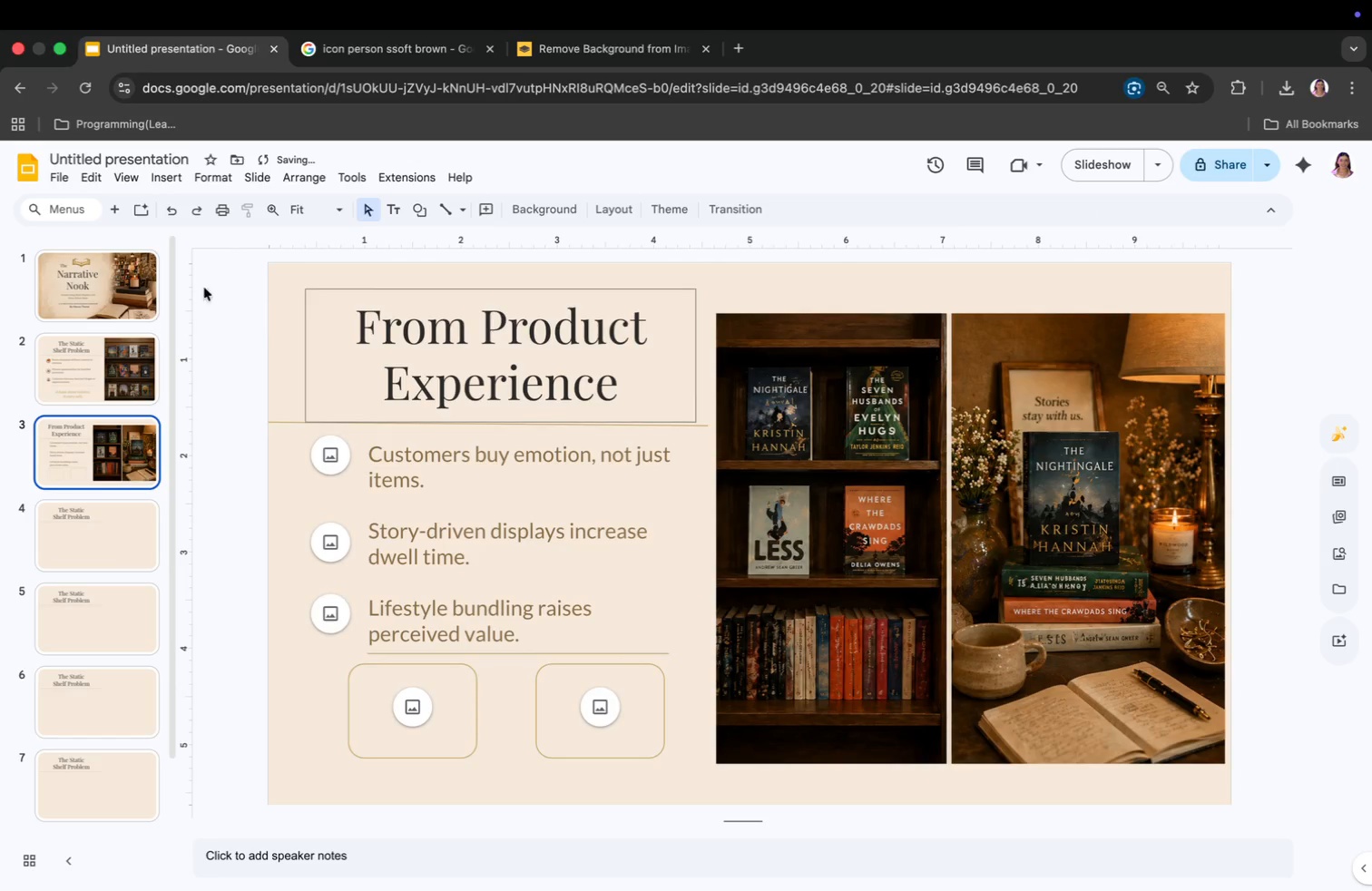 
mouse_move([159, 176])
 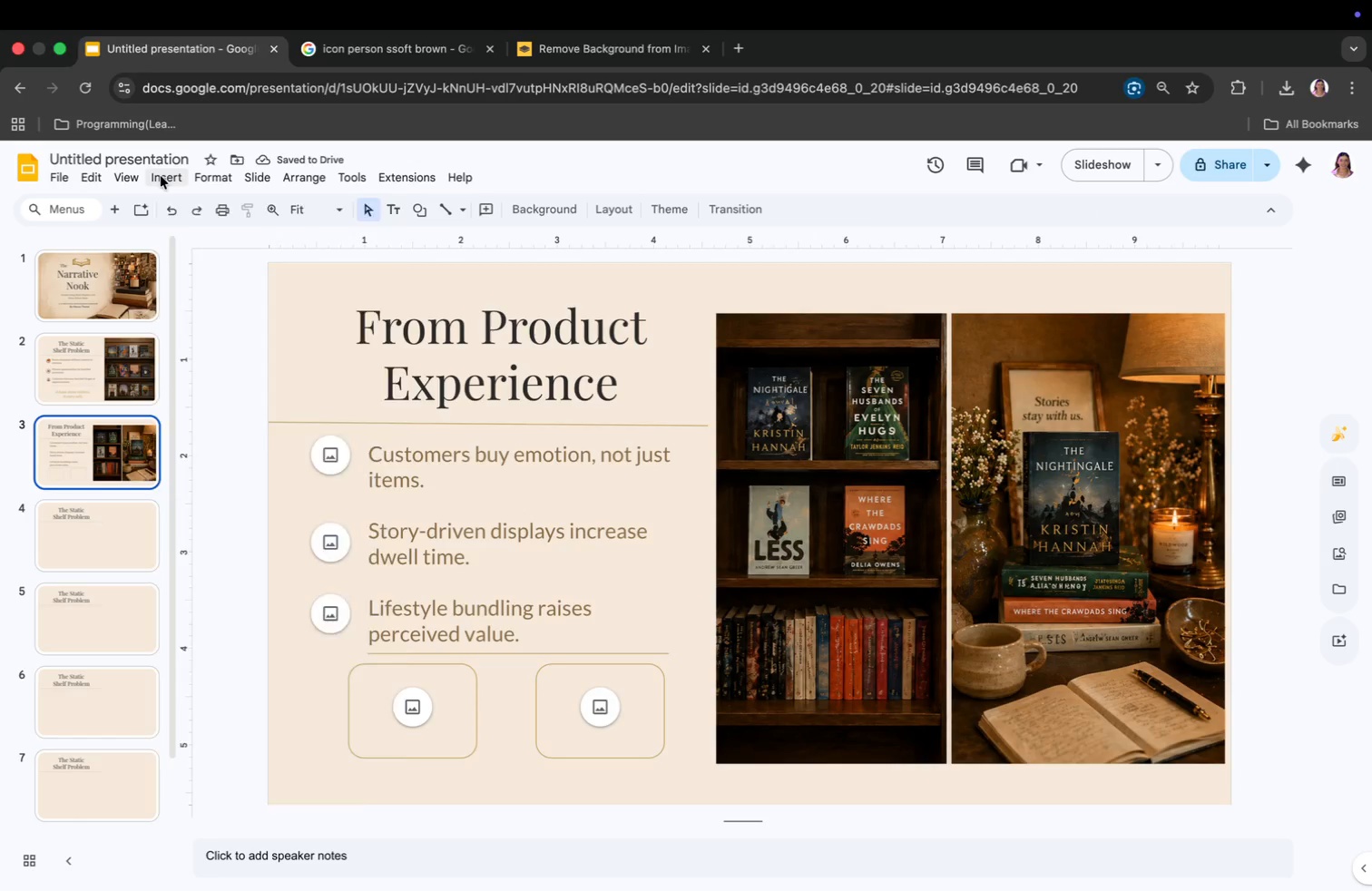 
left_click([161, 176])
 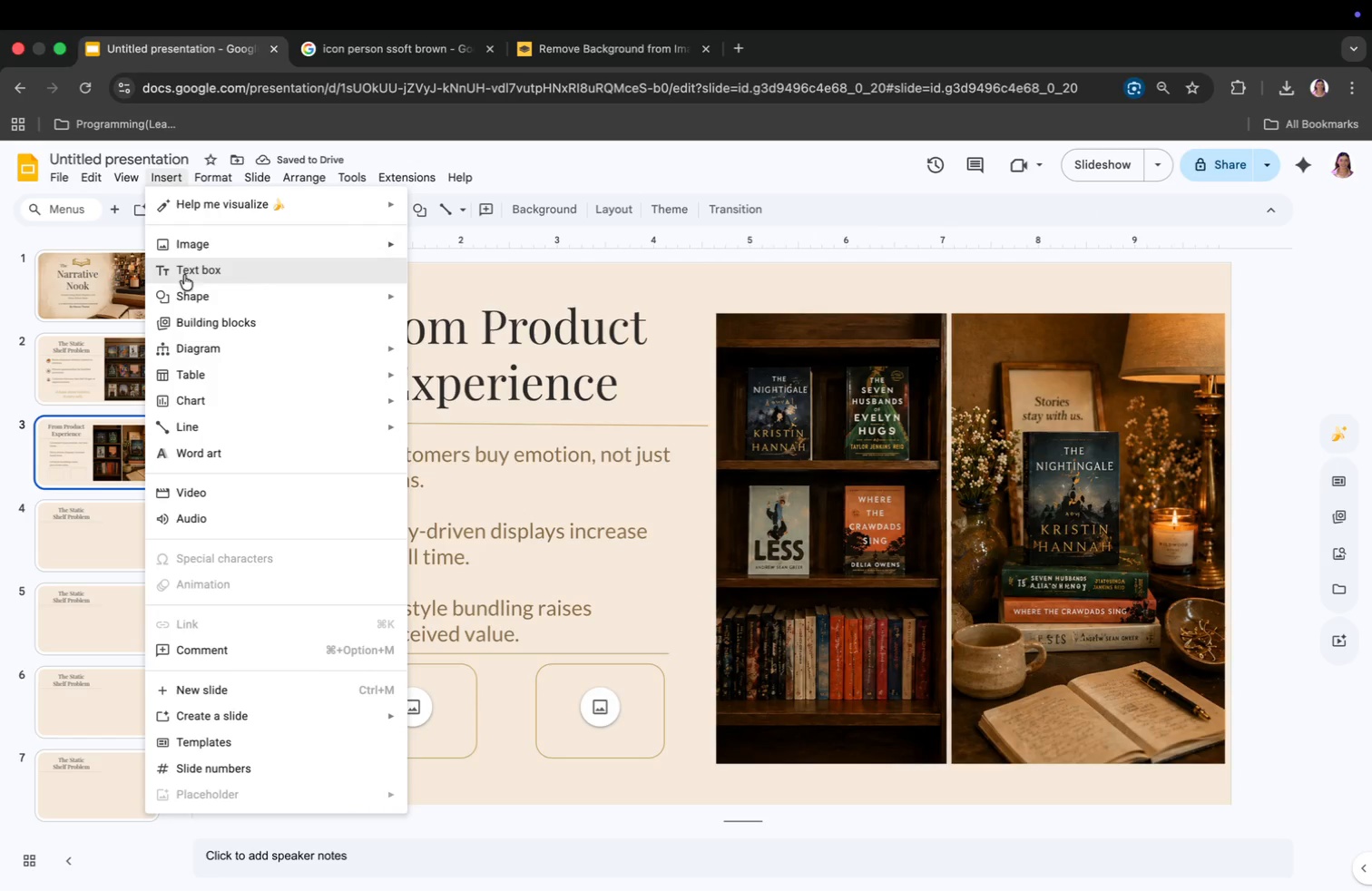 
left_click([190, 297])
 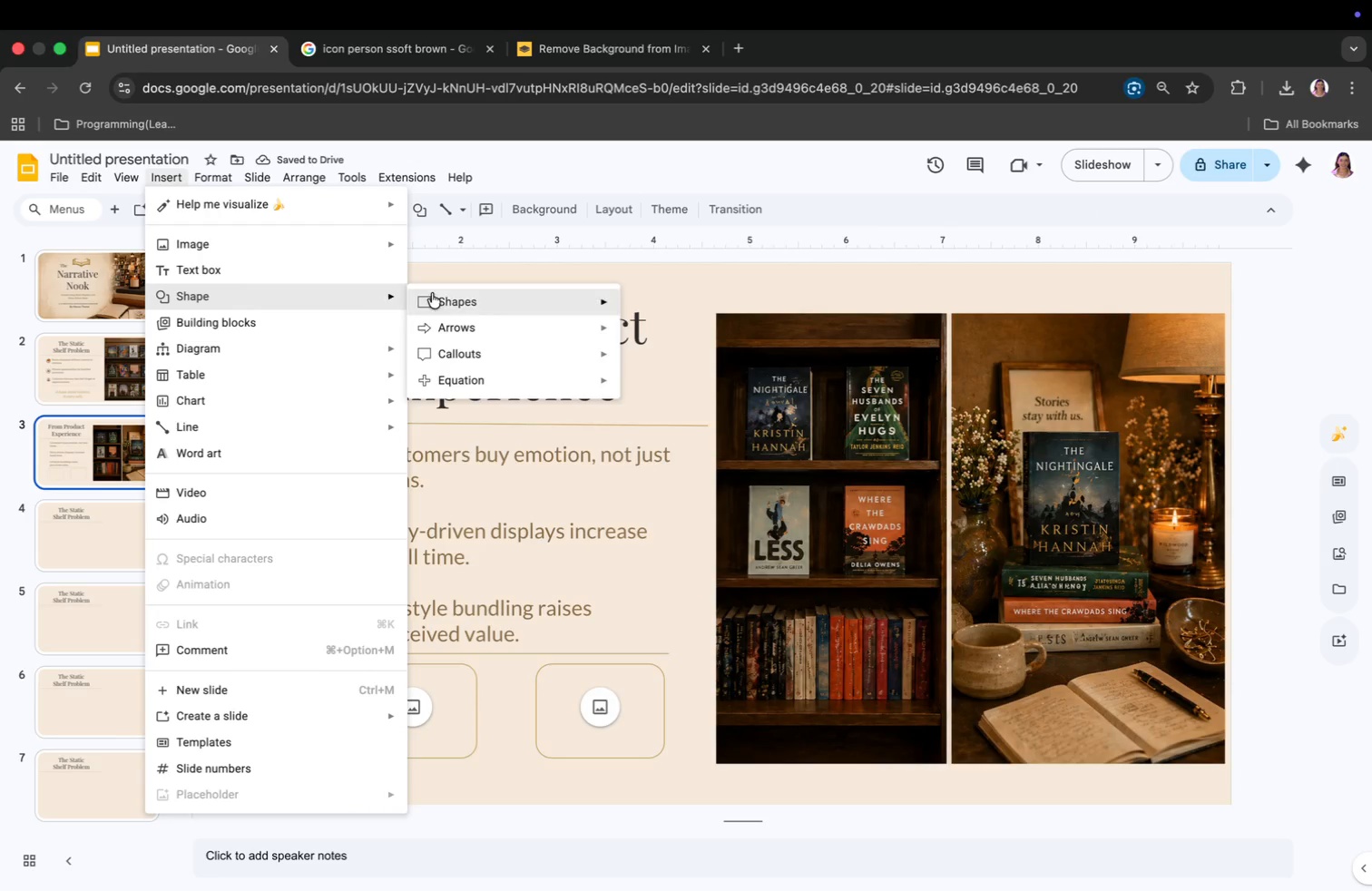 
left_click([435, 293])
 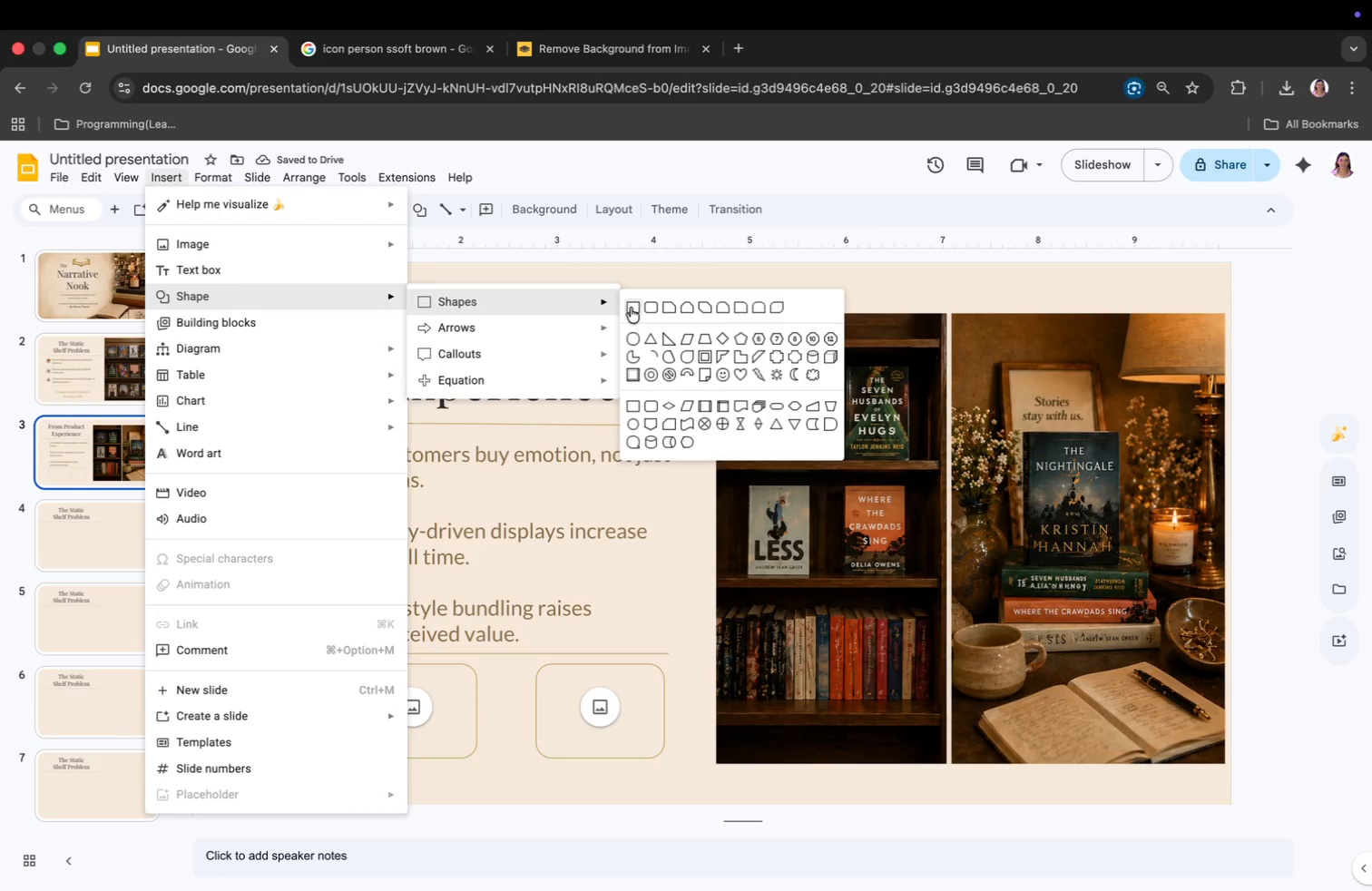 
left_click([631, 308])
 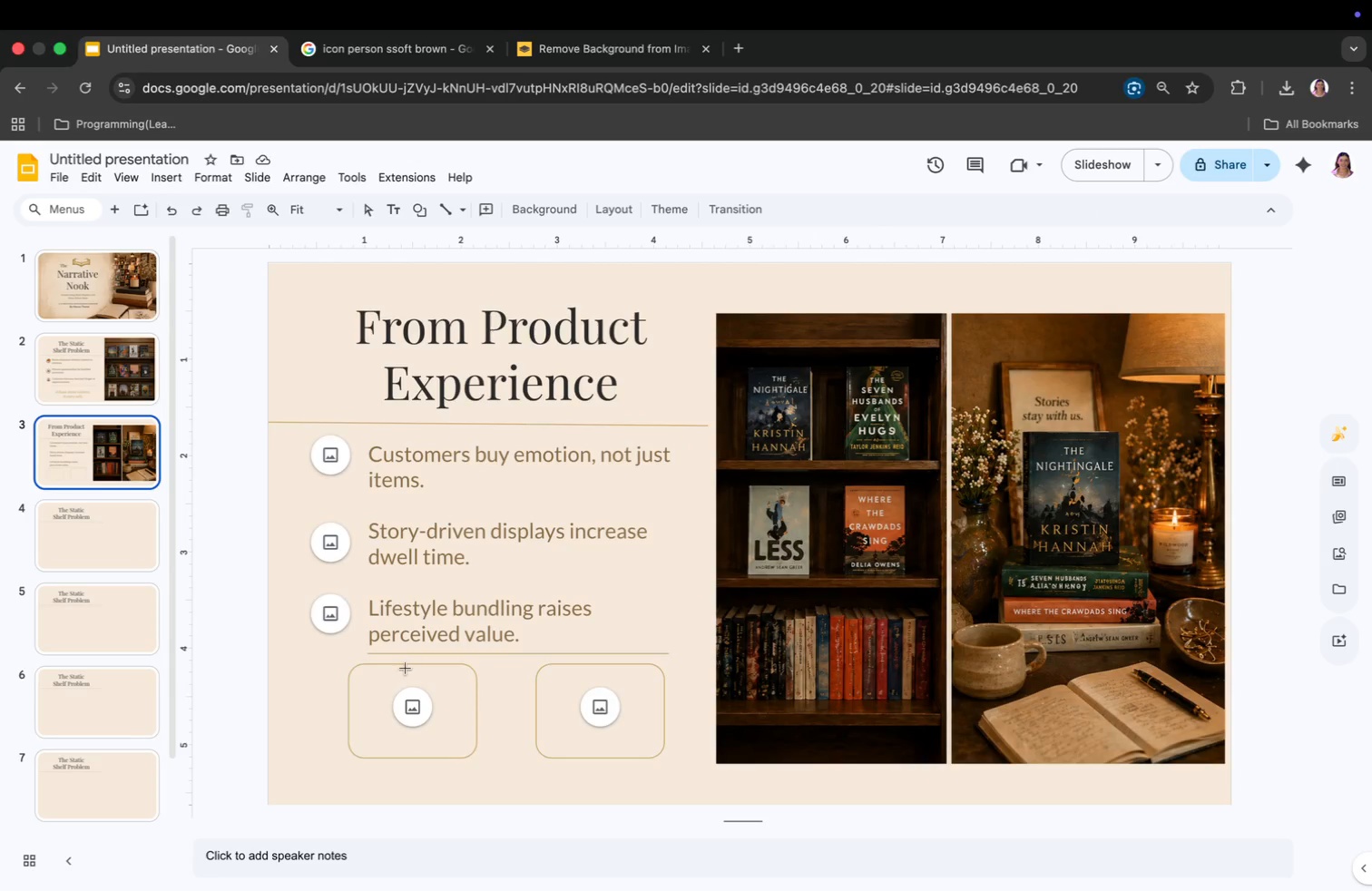 
left_click([396, 676])
 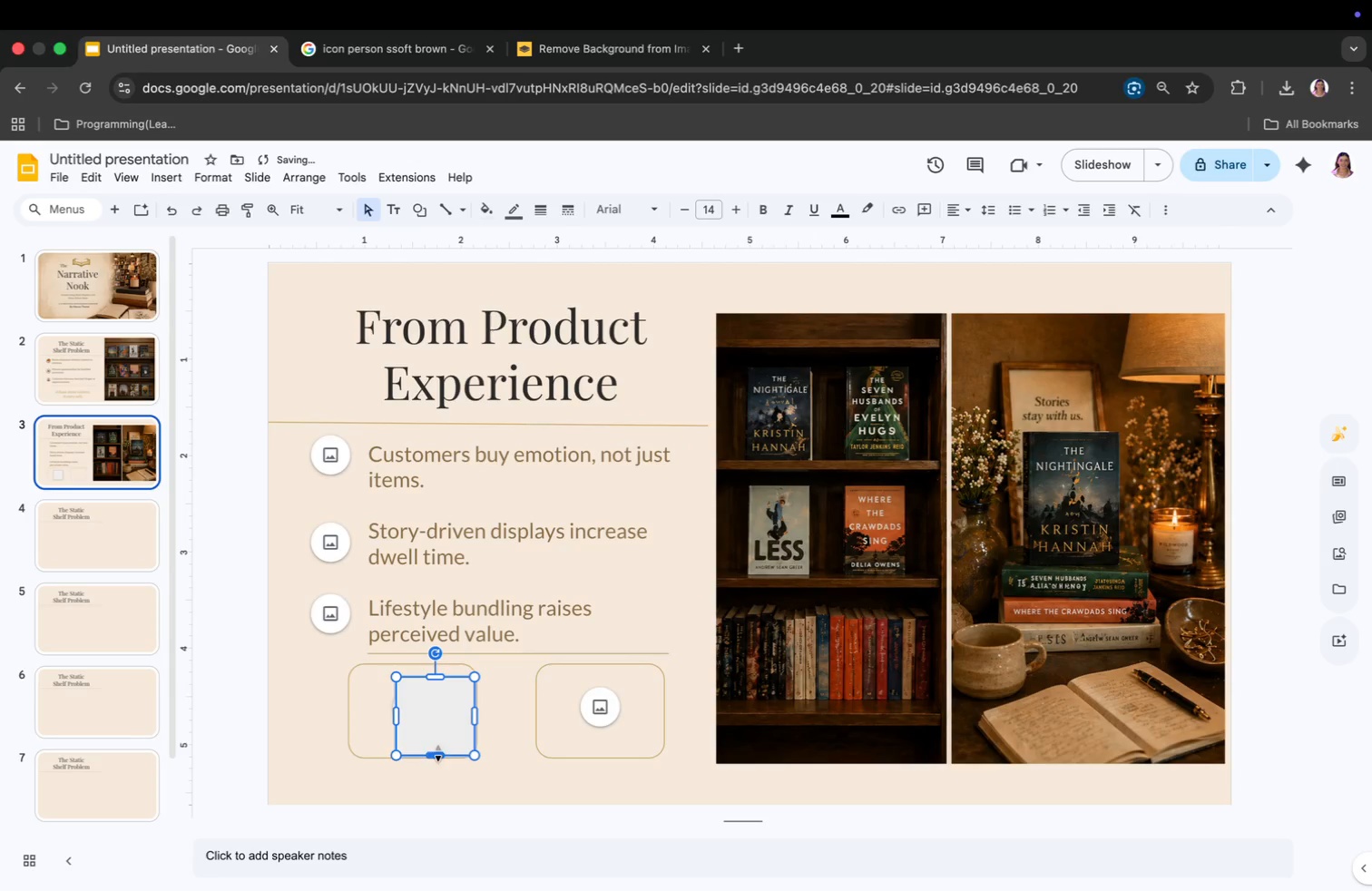 
left_click_drag(start_coordinate=[438, 753], to_coordinate=[443, 695])
 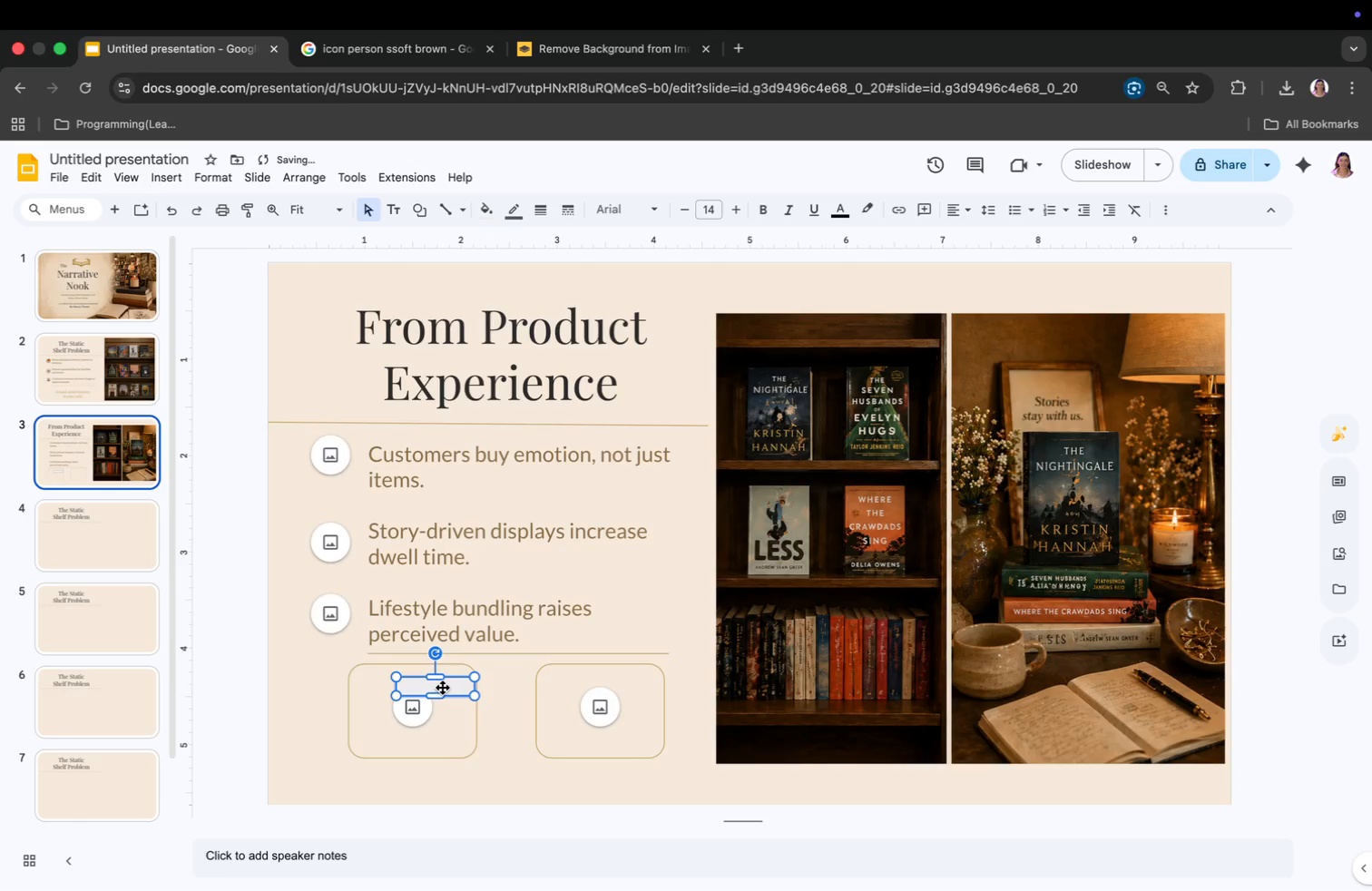 
left_click_drag(start_coordinate=[443, 688], to_coordinate=[417, 685])
 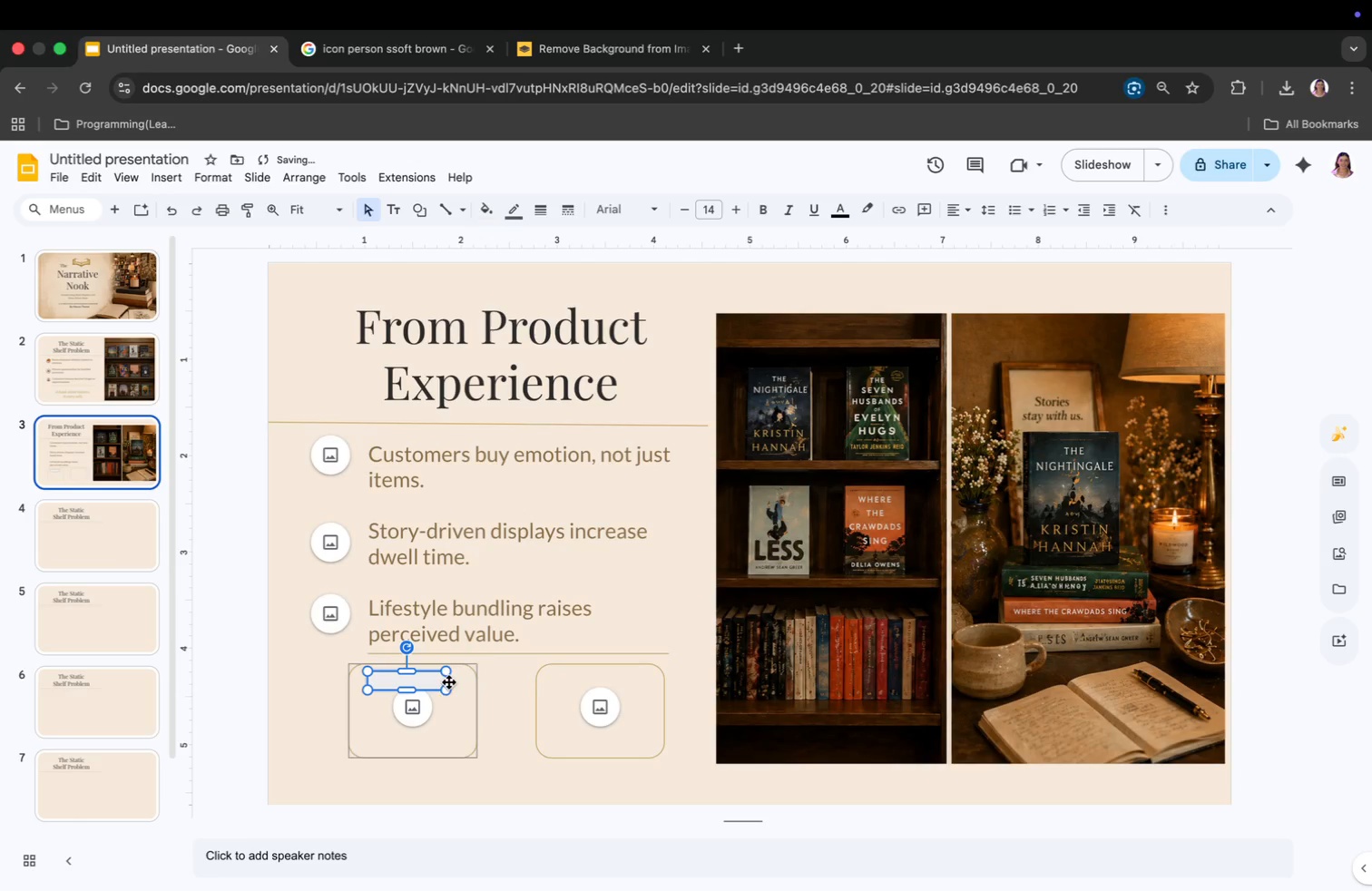 
left_click_drag(start_coordinate=[446, 681], to_coordinate=[455, 681])
 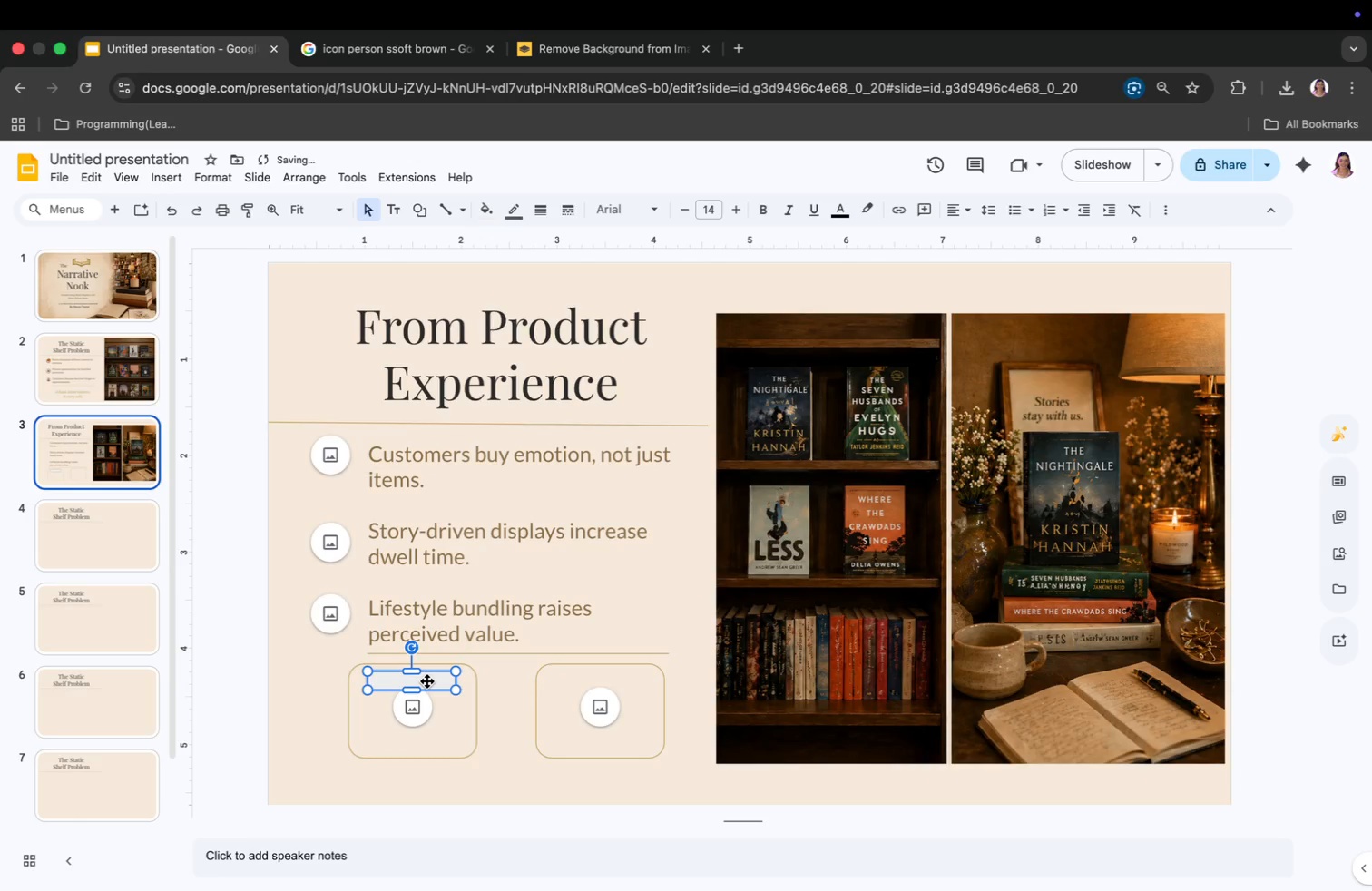 
right_click([427, 681])
 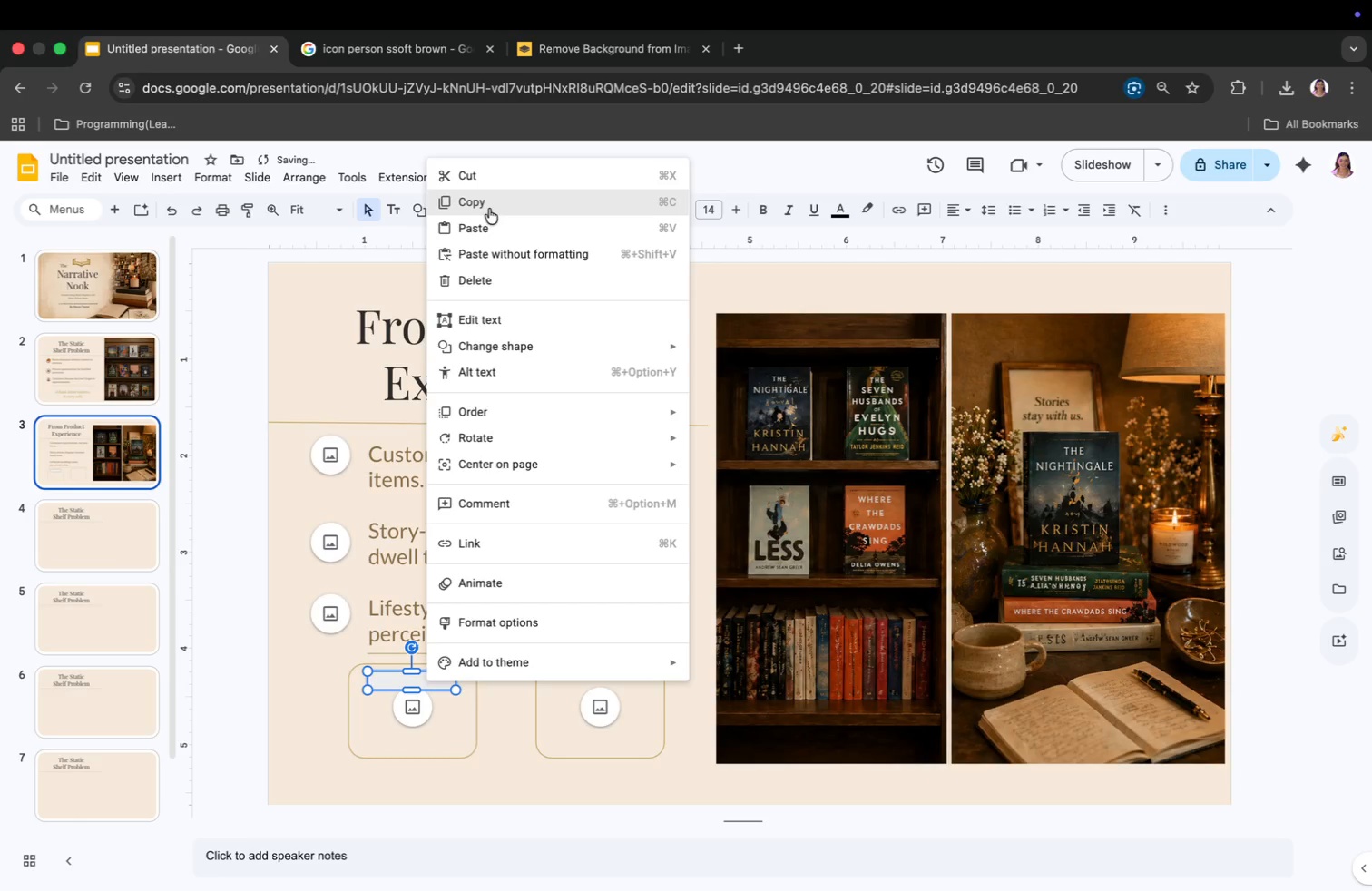 
left_click([489, 209])
 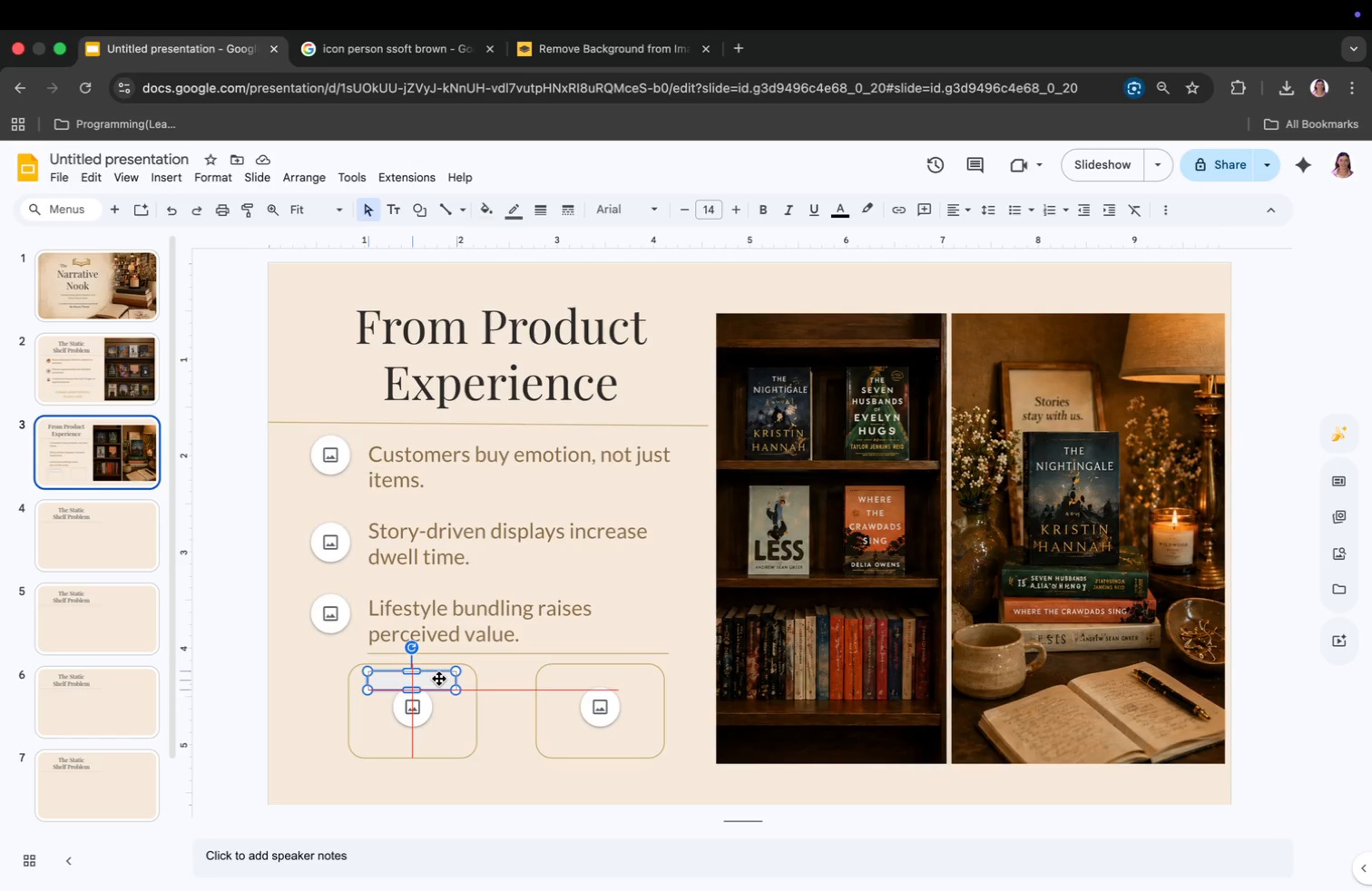 
wait(5.54)
 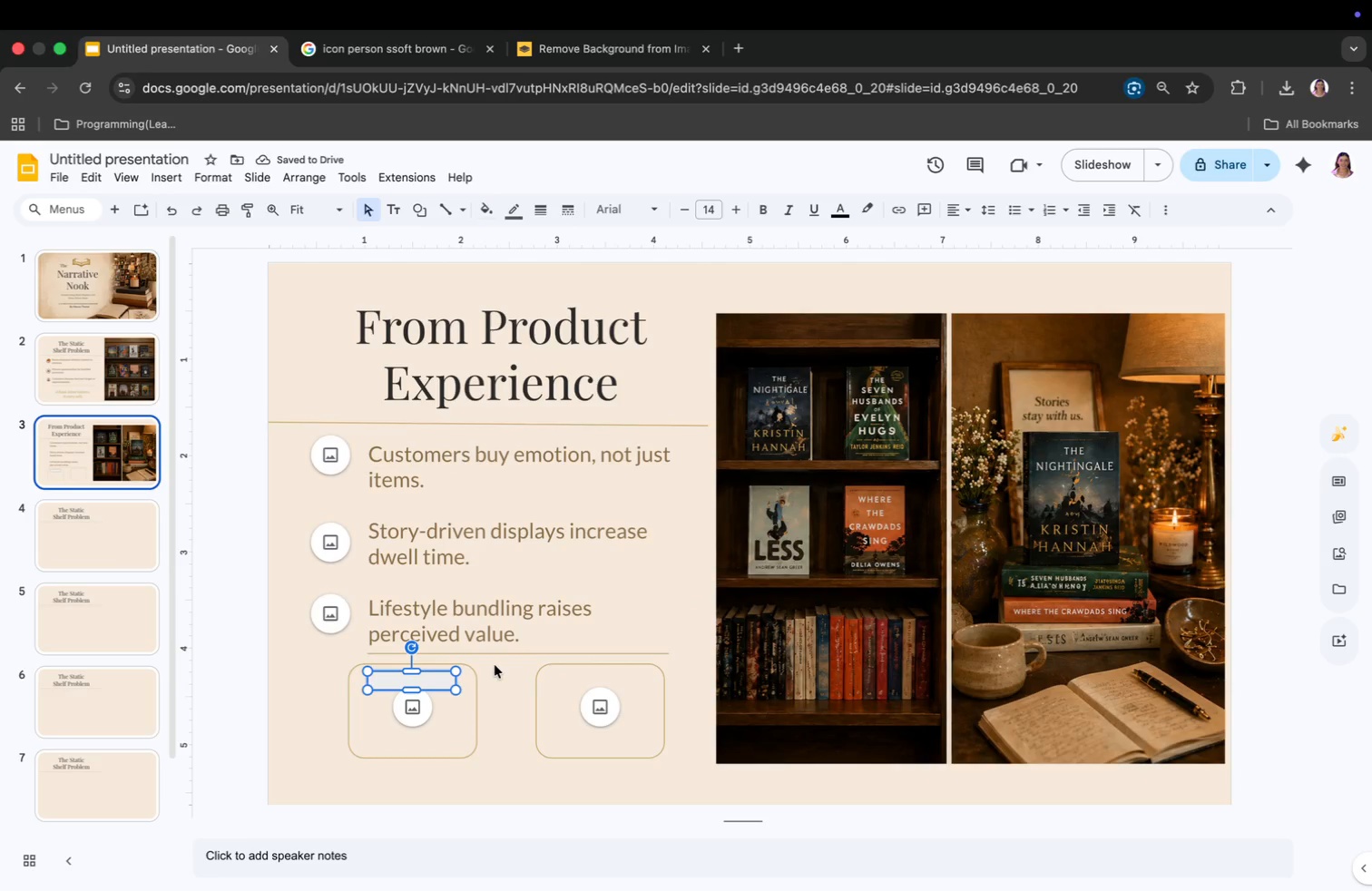 
left_click([439, 679])
 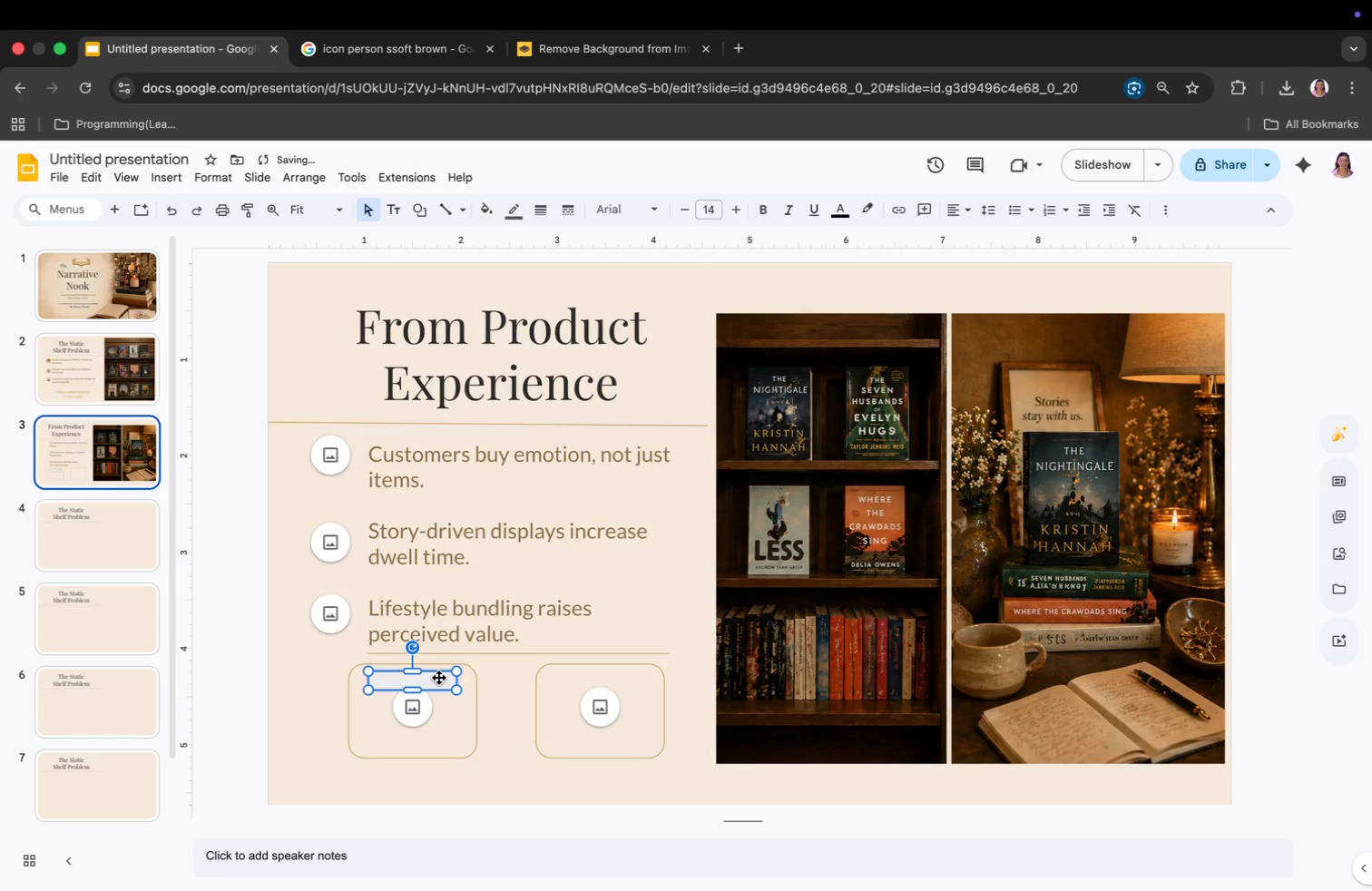 
key(Meta+V)
 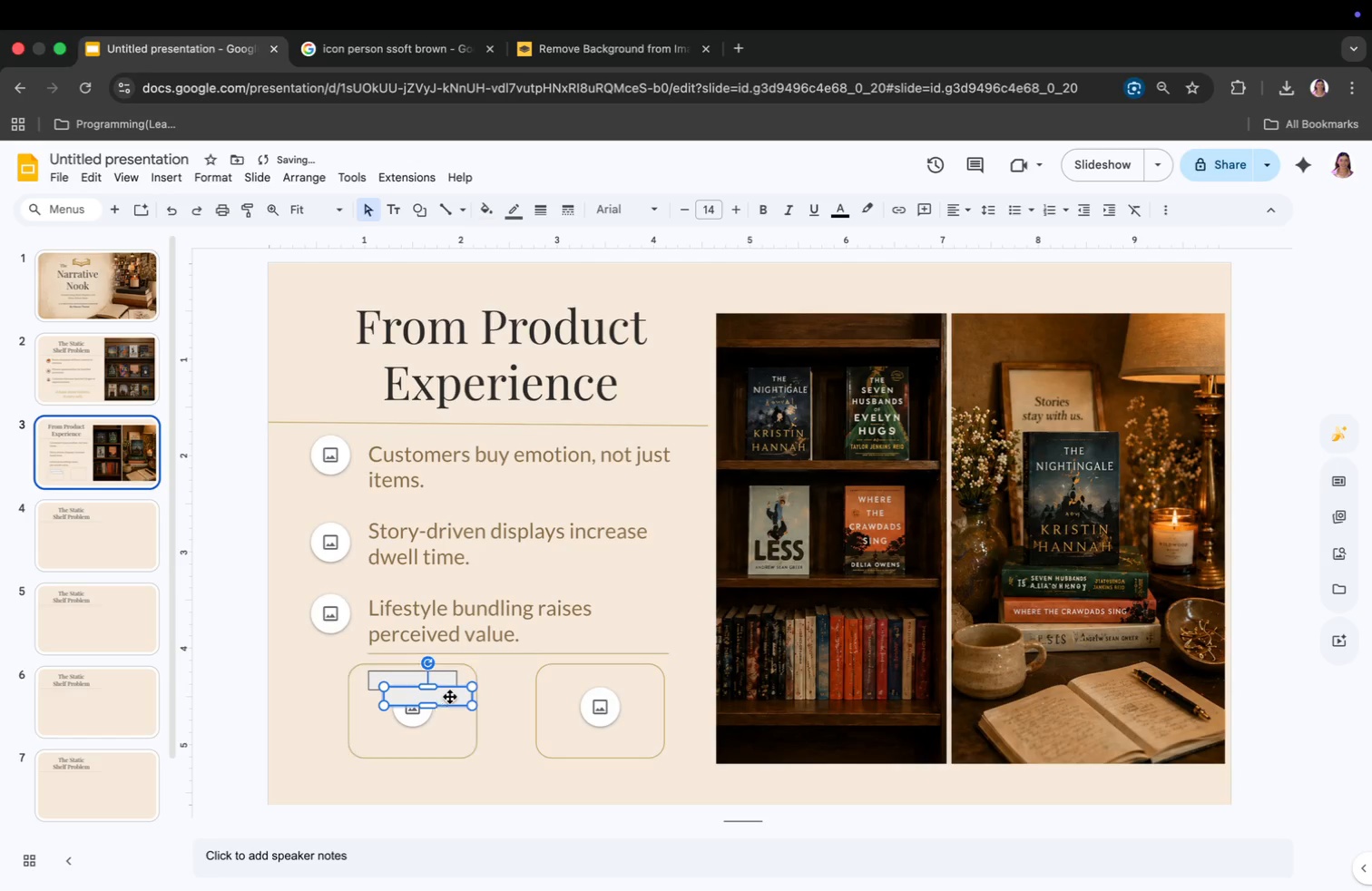 
left_click_drag(start_coordinate=[451, 695], to_coordinate=[624, 678])
 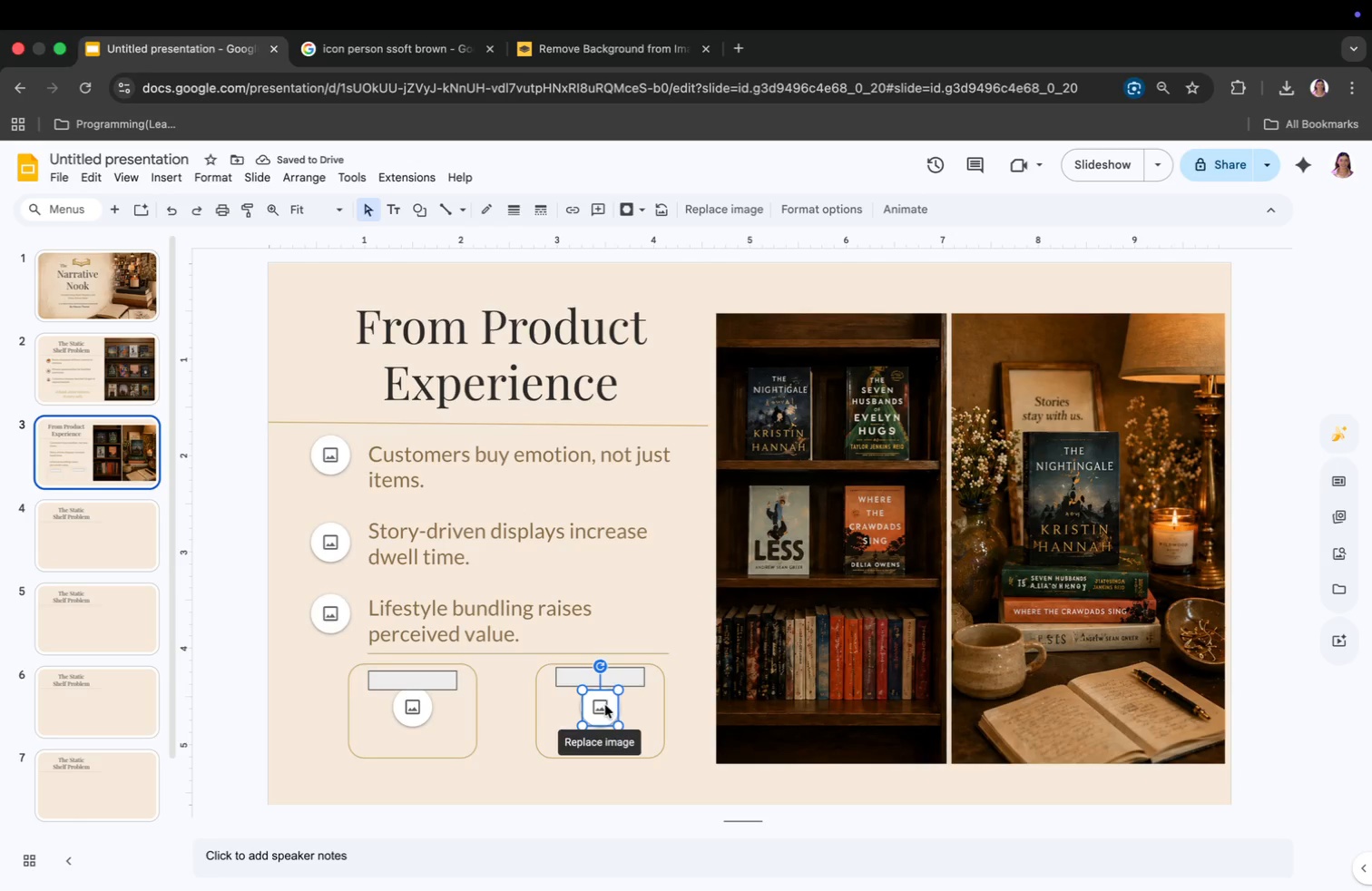 
mouse_move([452, 707])
 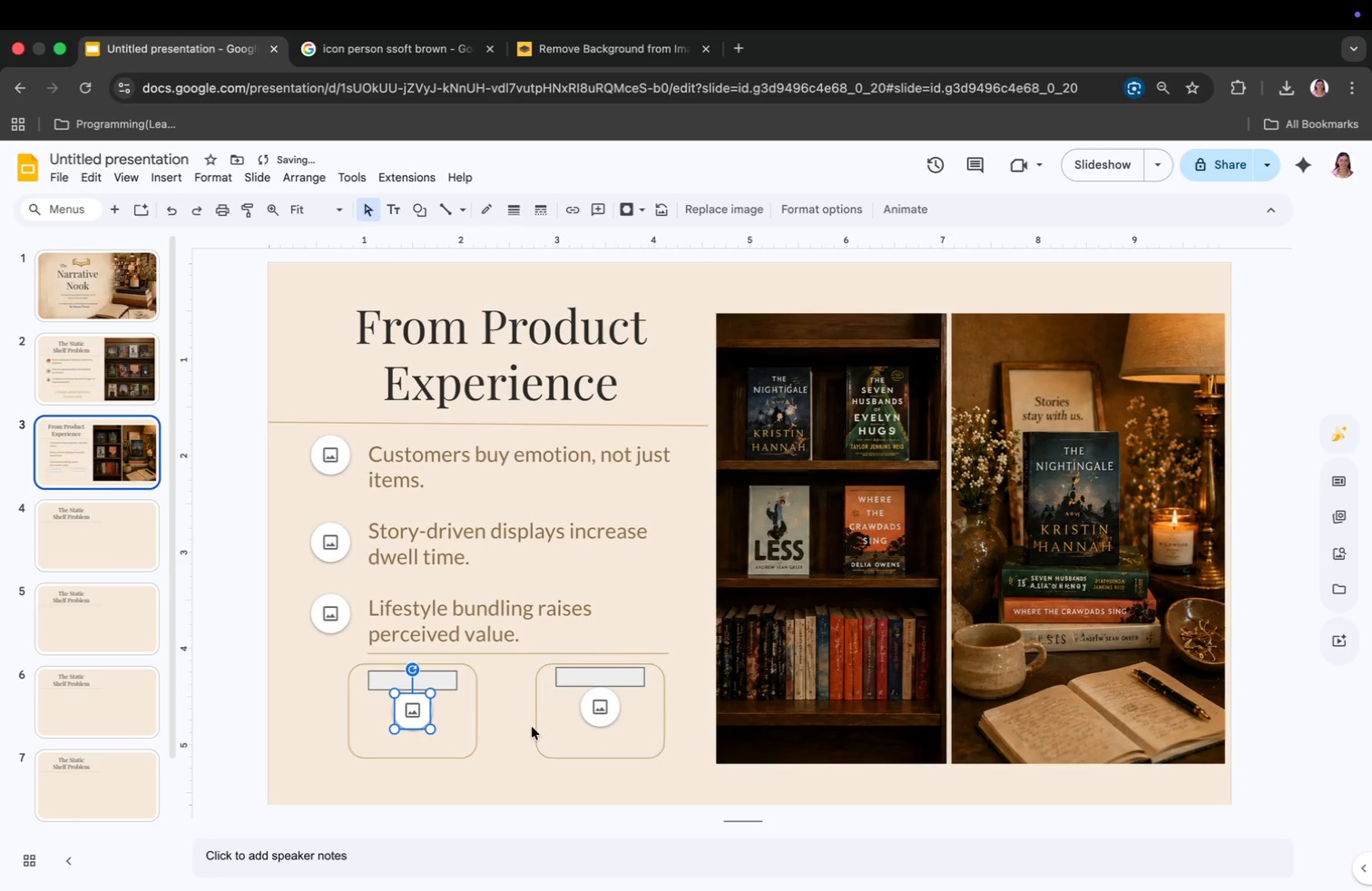 
left_click([483, 724])
 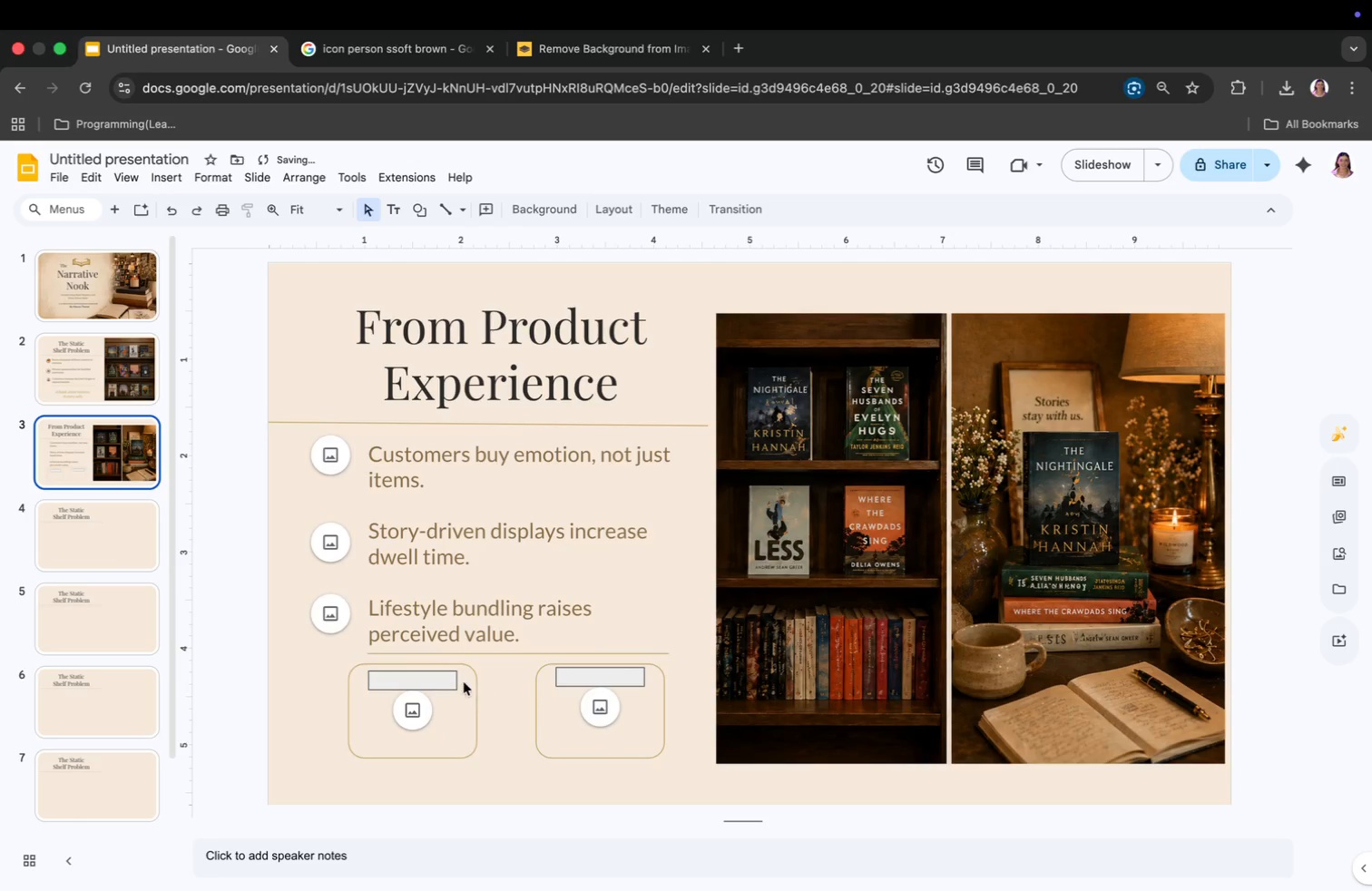 
left_click([441, 680])
 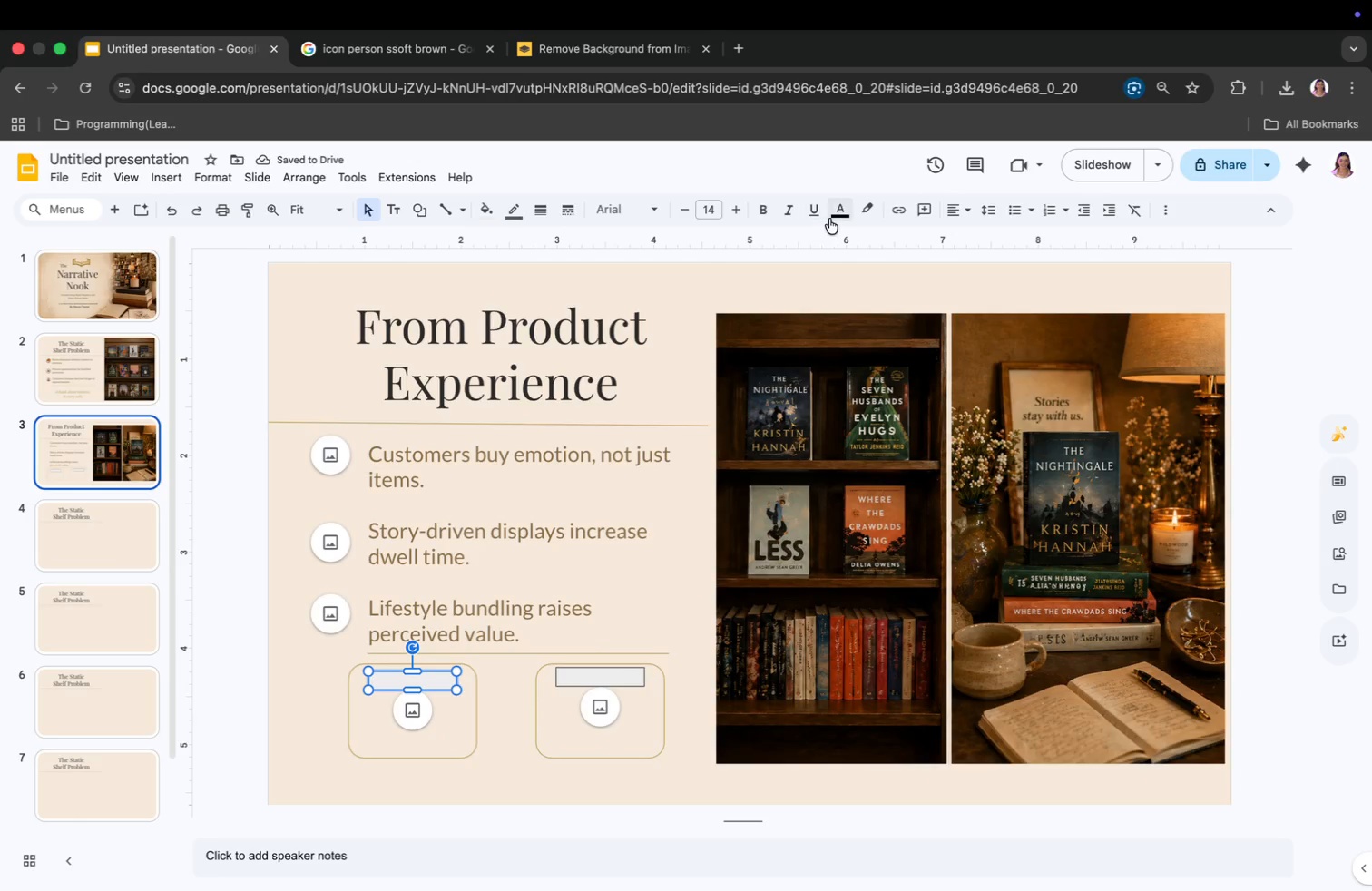 
left_click([832, 216])
 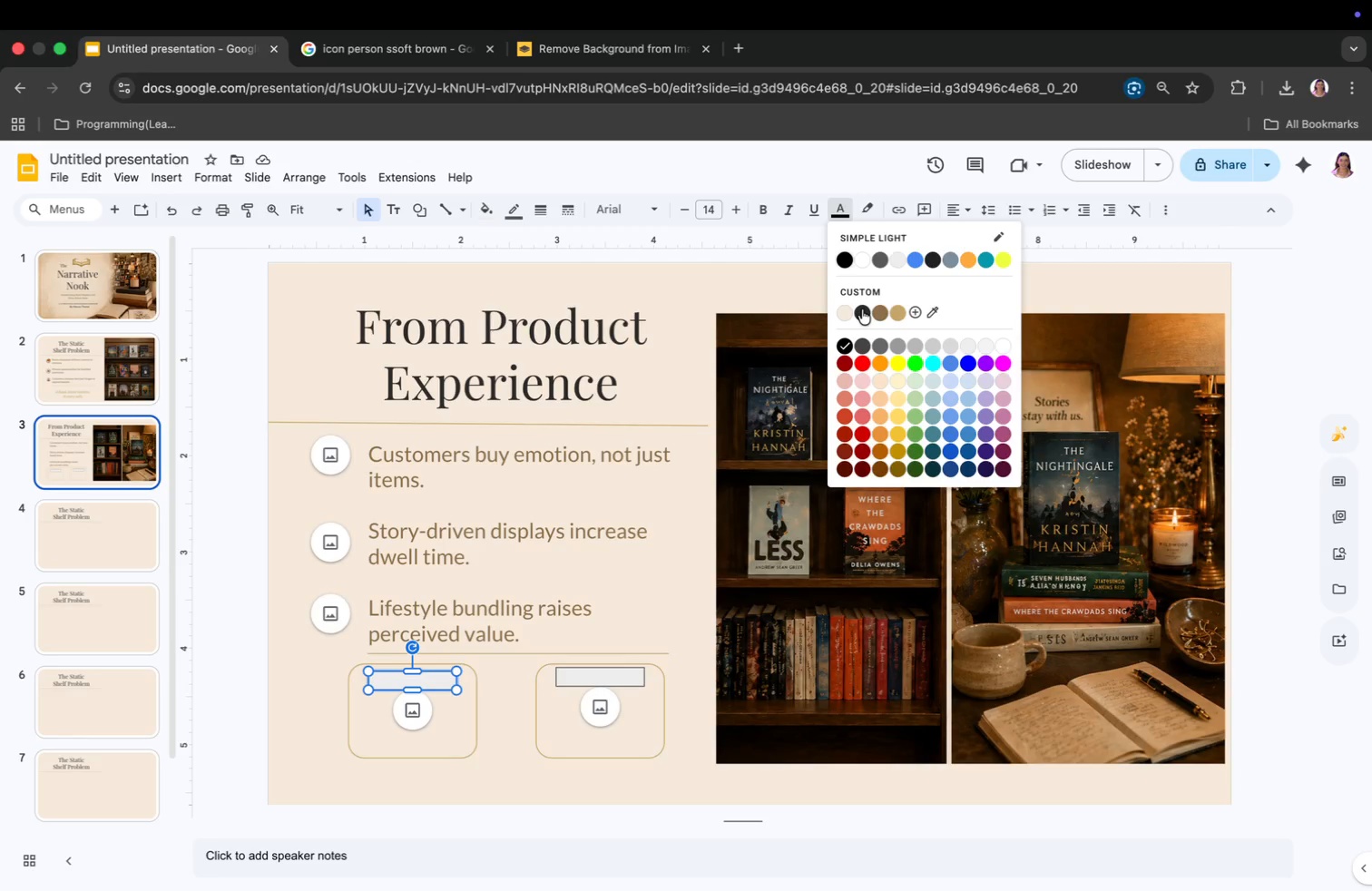 
left_click([862, 309])
 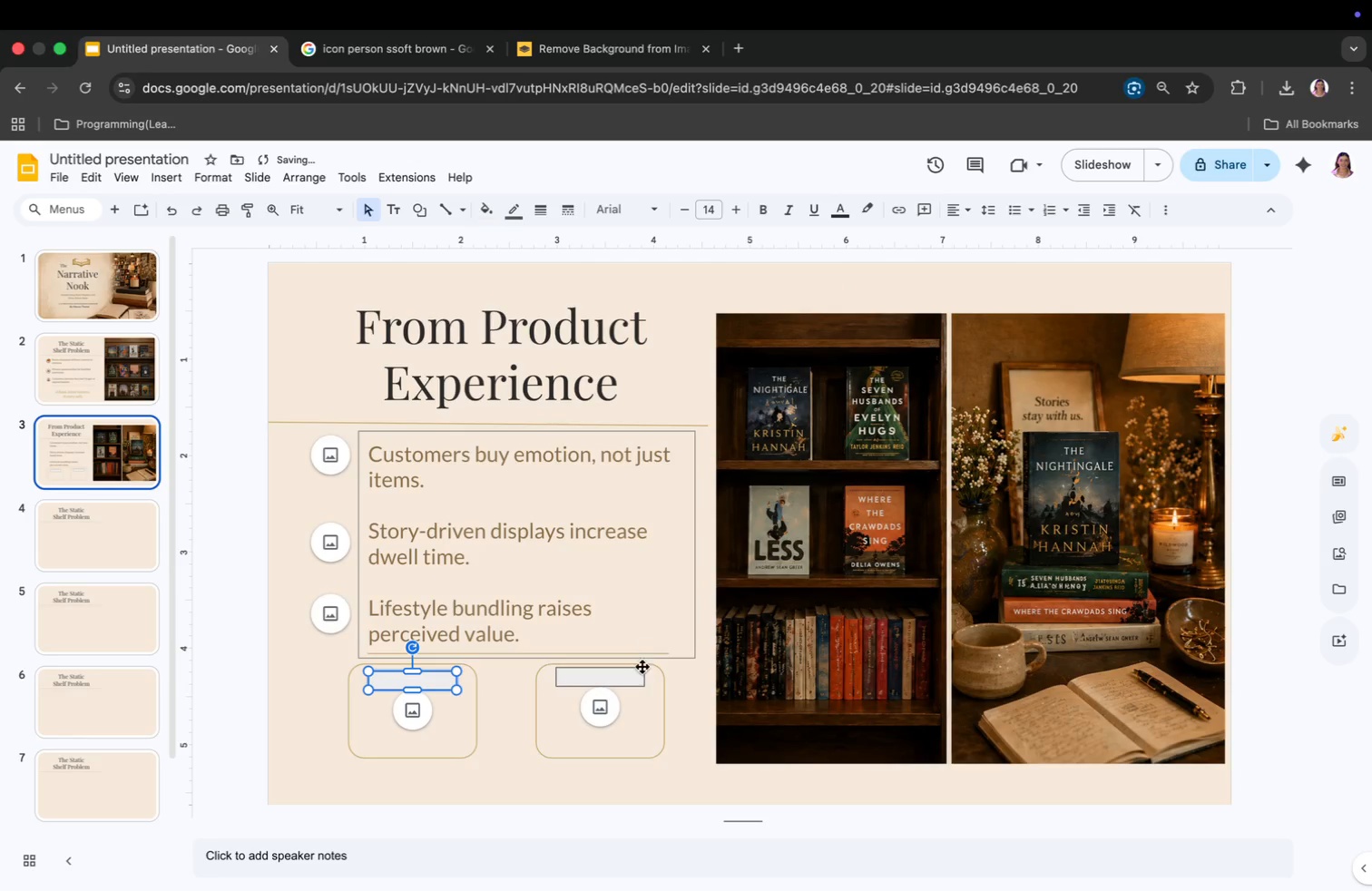 
left_click([628, 681])
 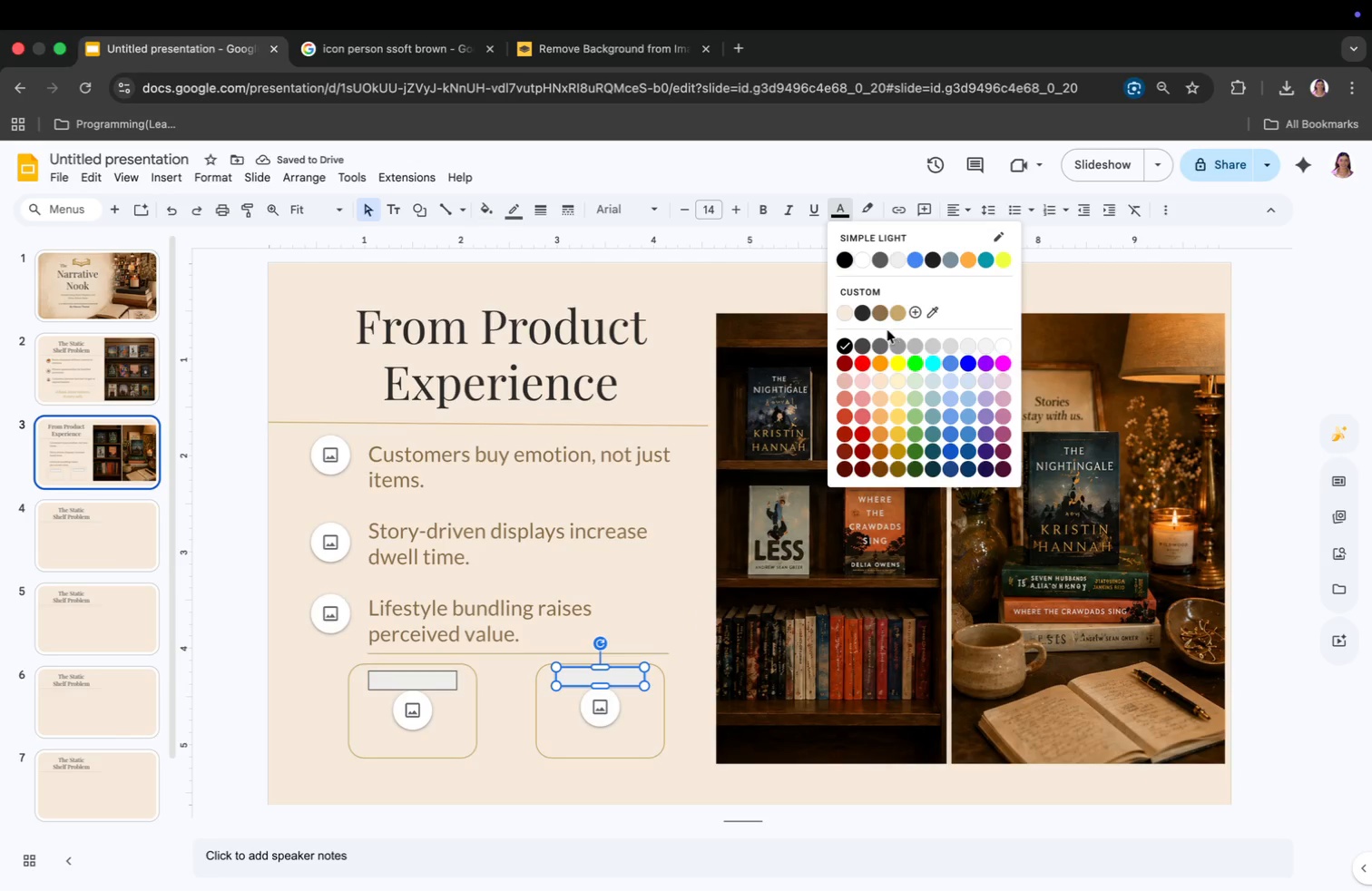 
left_click([877, 316])
 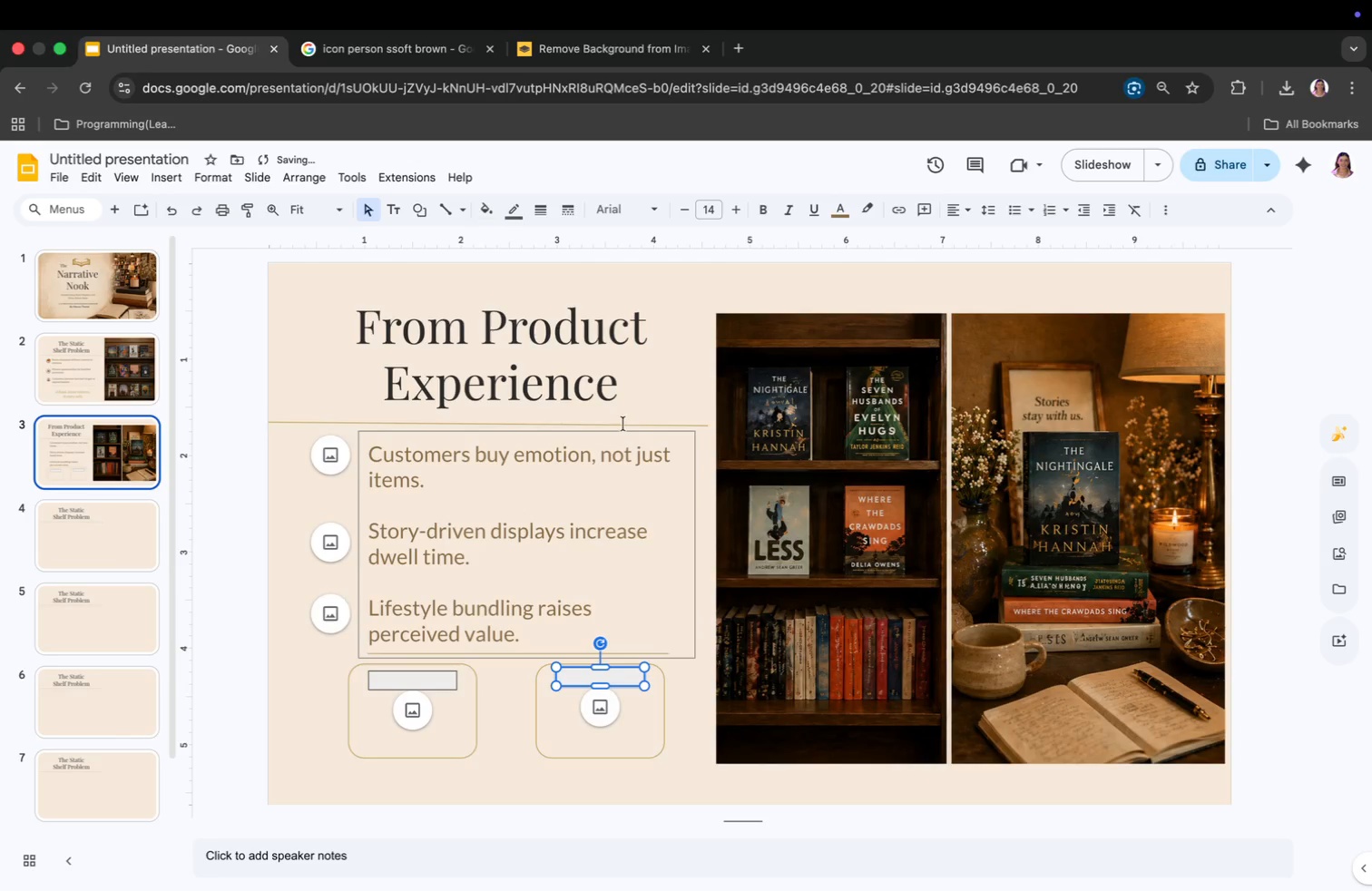 
left_click([485, 213])
 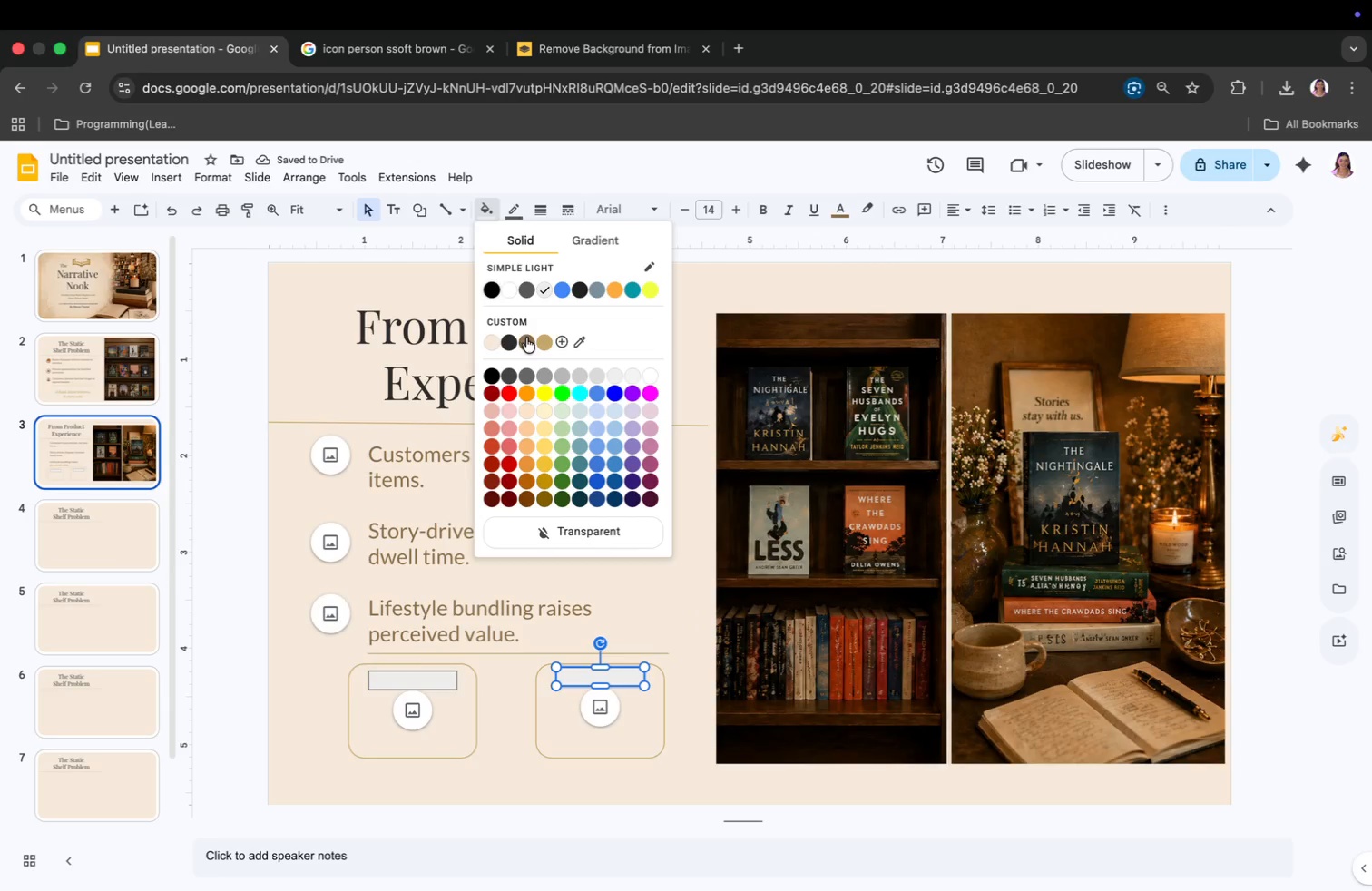 
left_click([523, 338])
 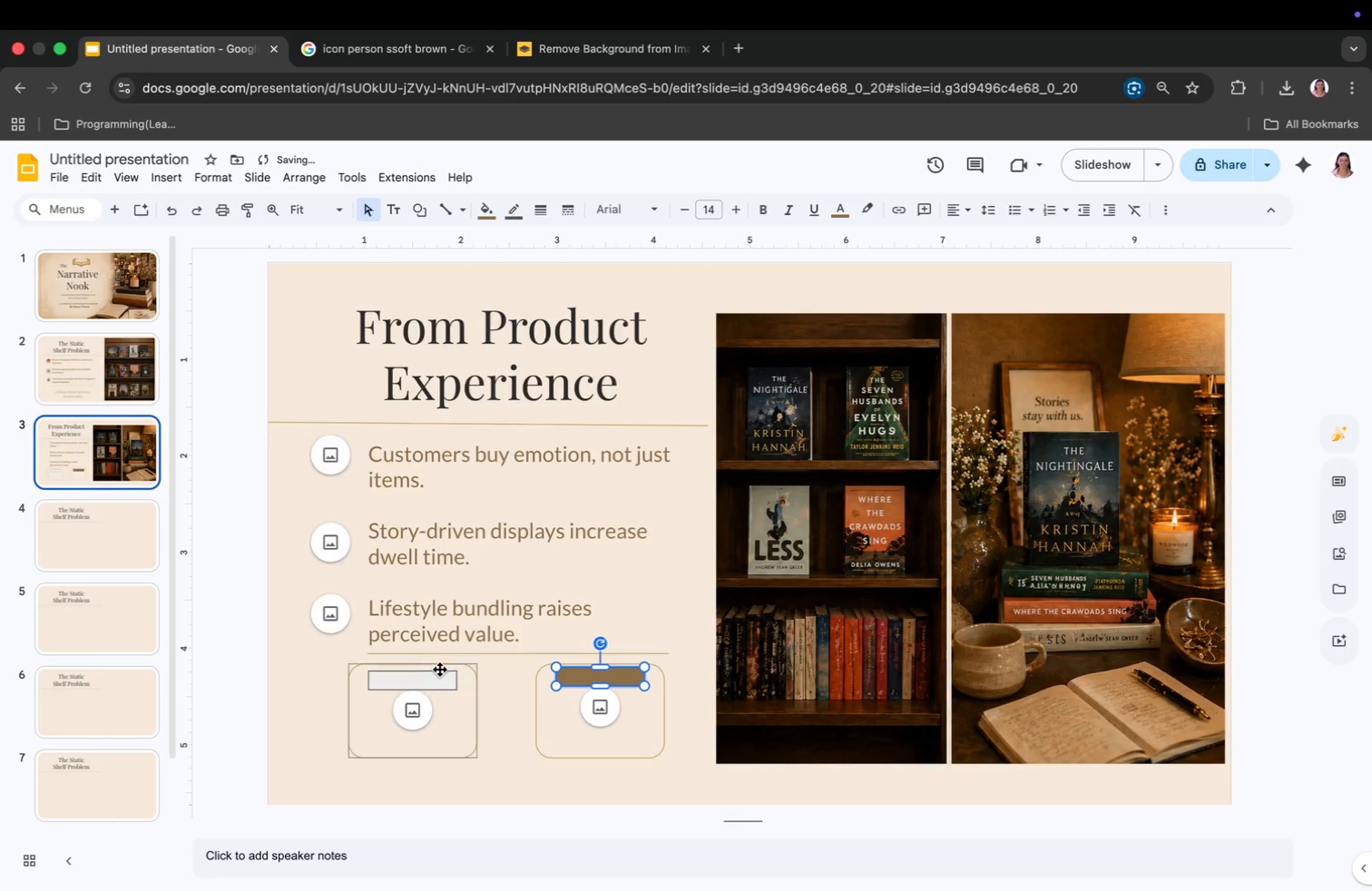 
left_click([438, 678])
 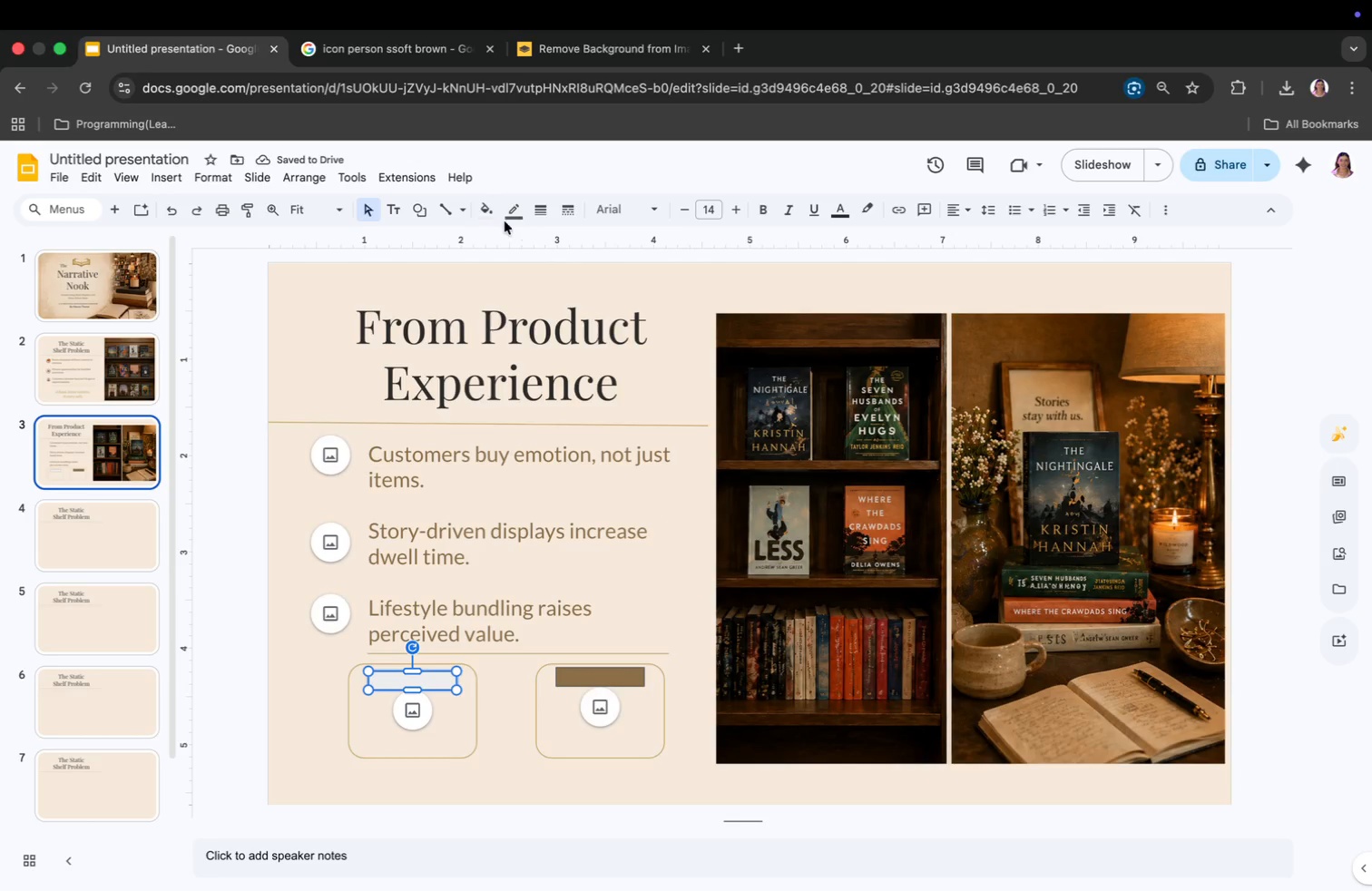 
left_click([489, 212])
 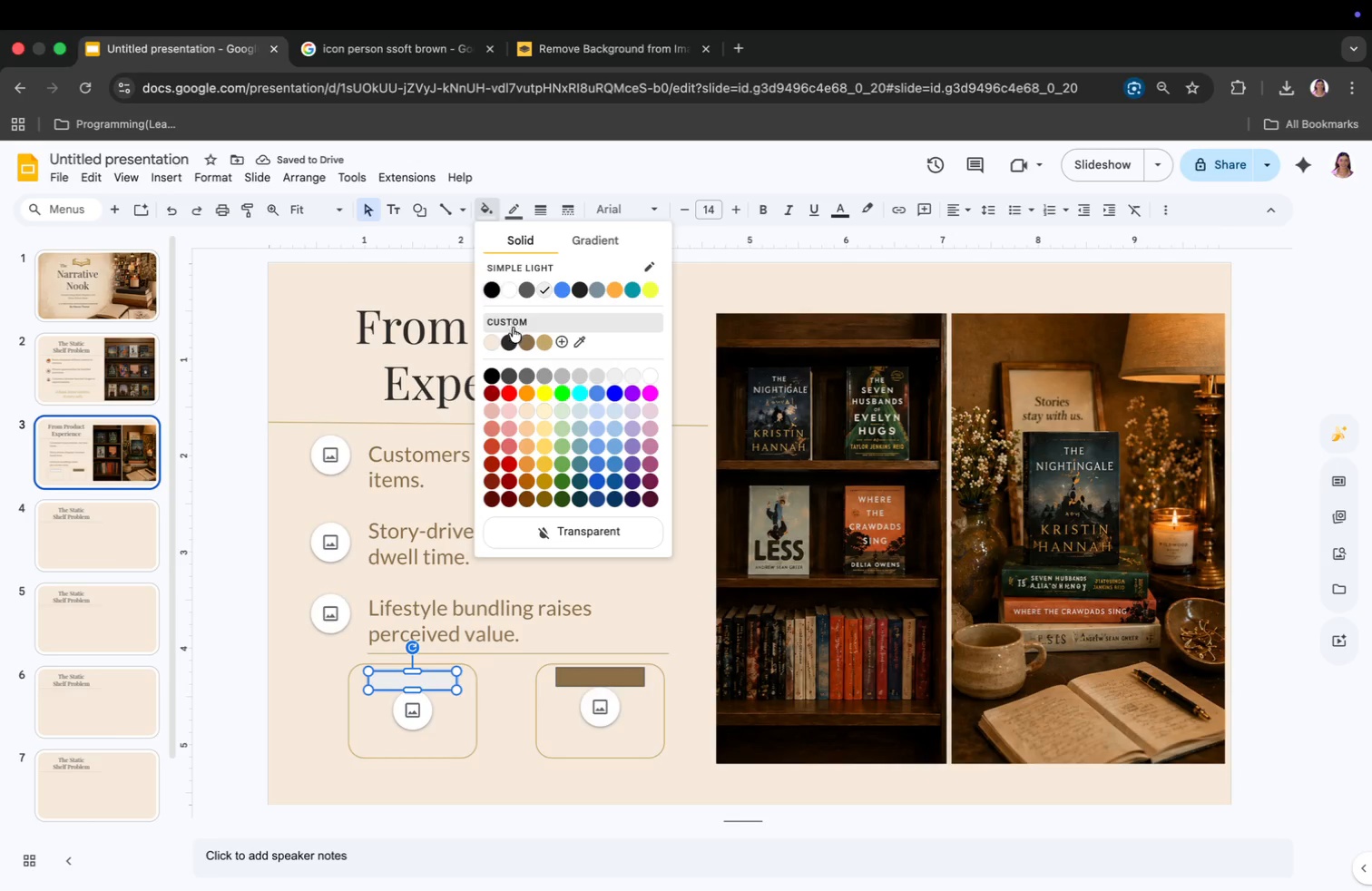 
left_click([509, 341])
 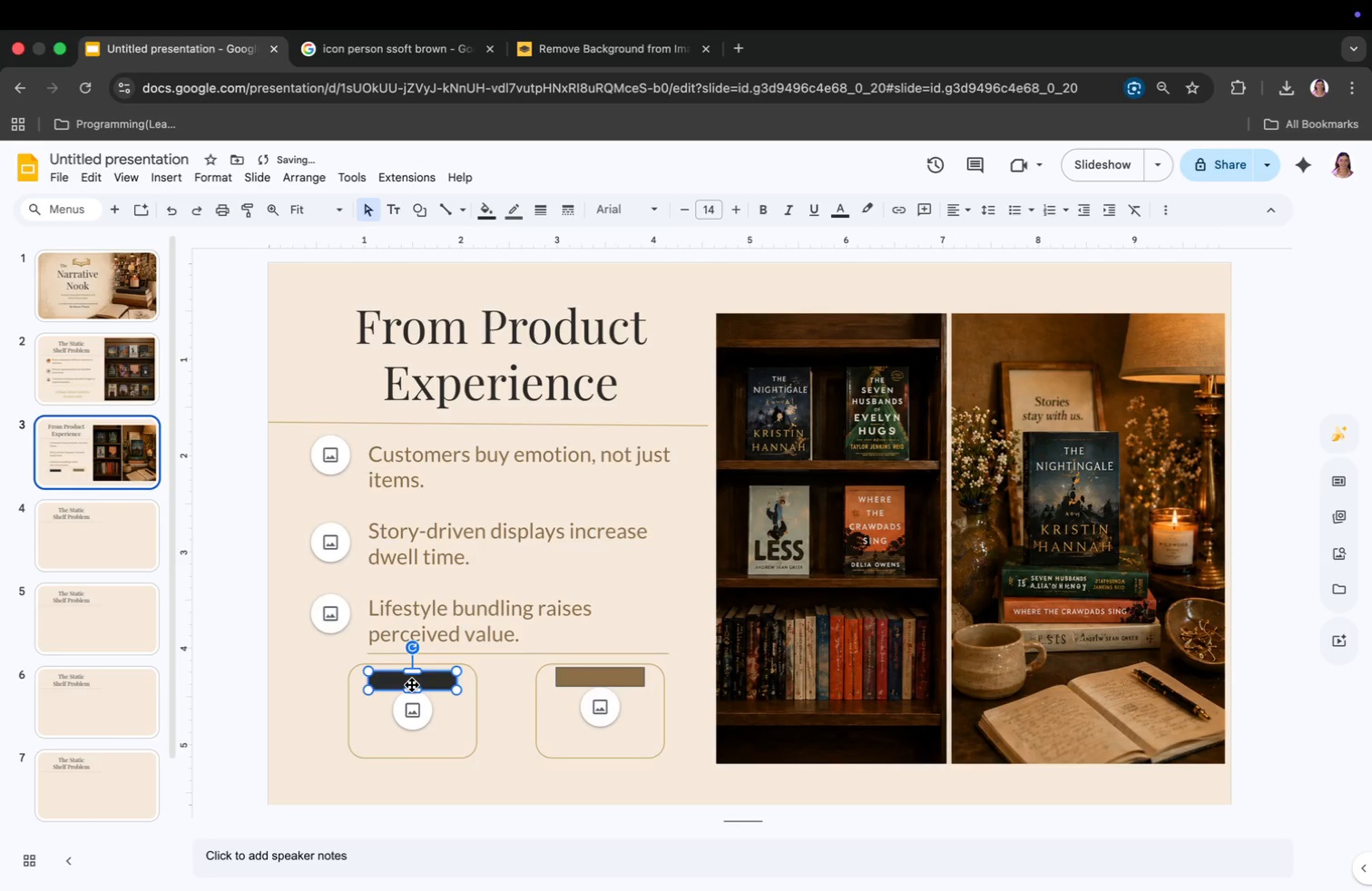 
double_click([417, 682])
 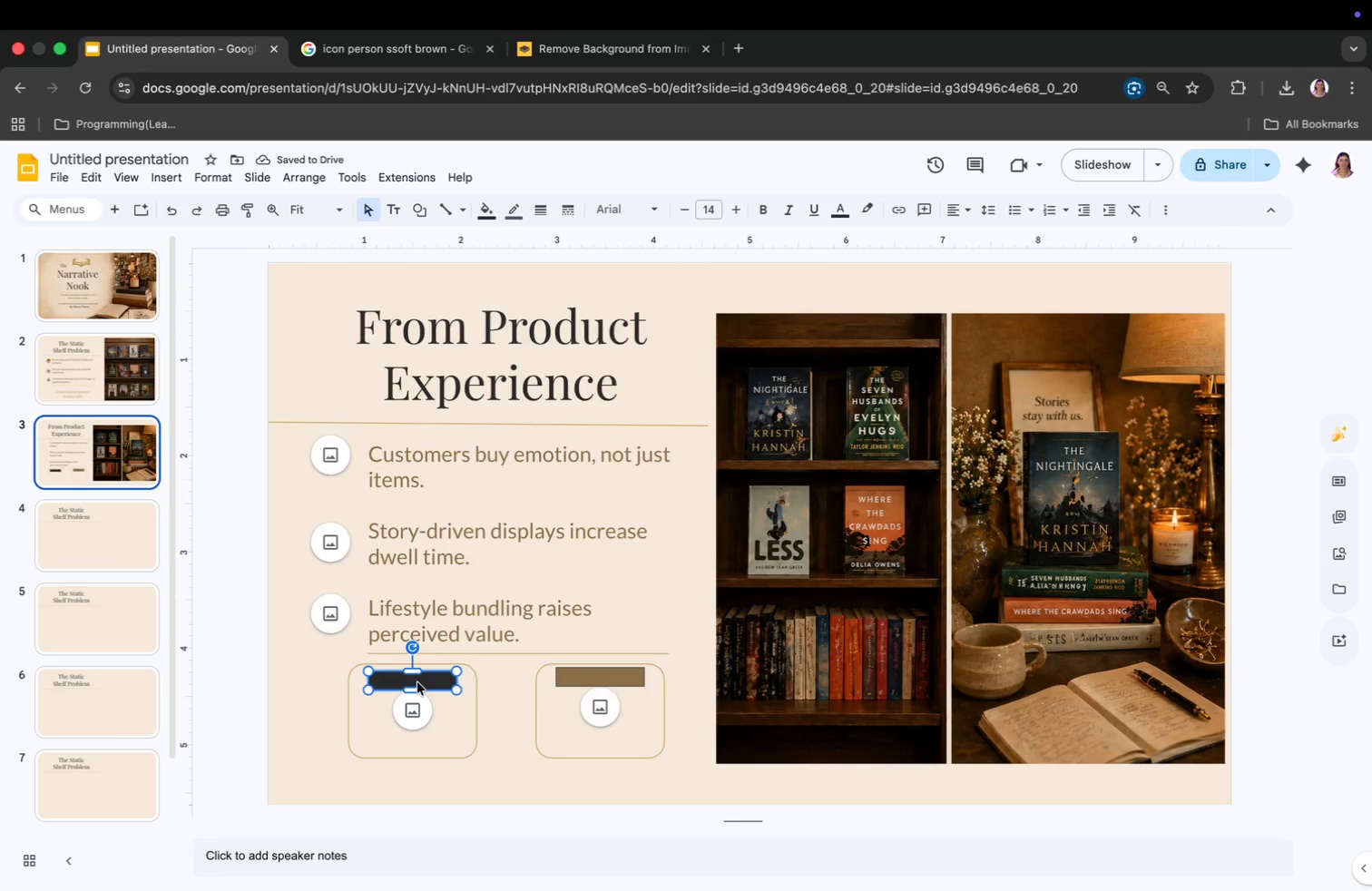 
double_click([417, 682])
 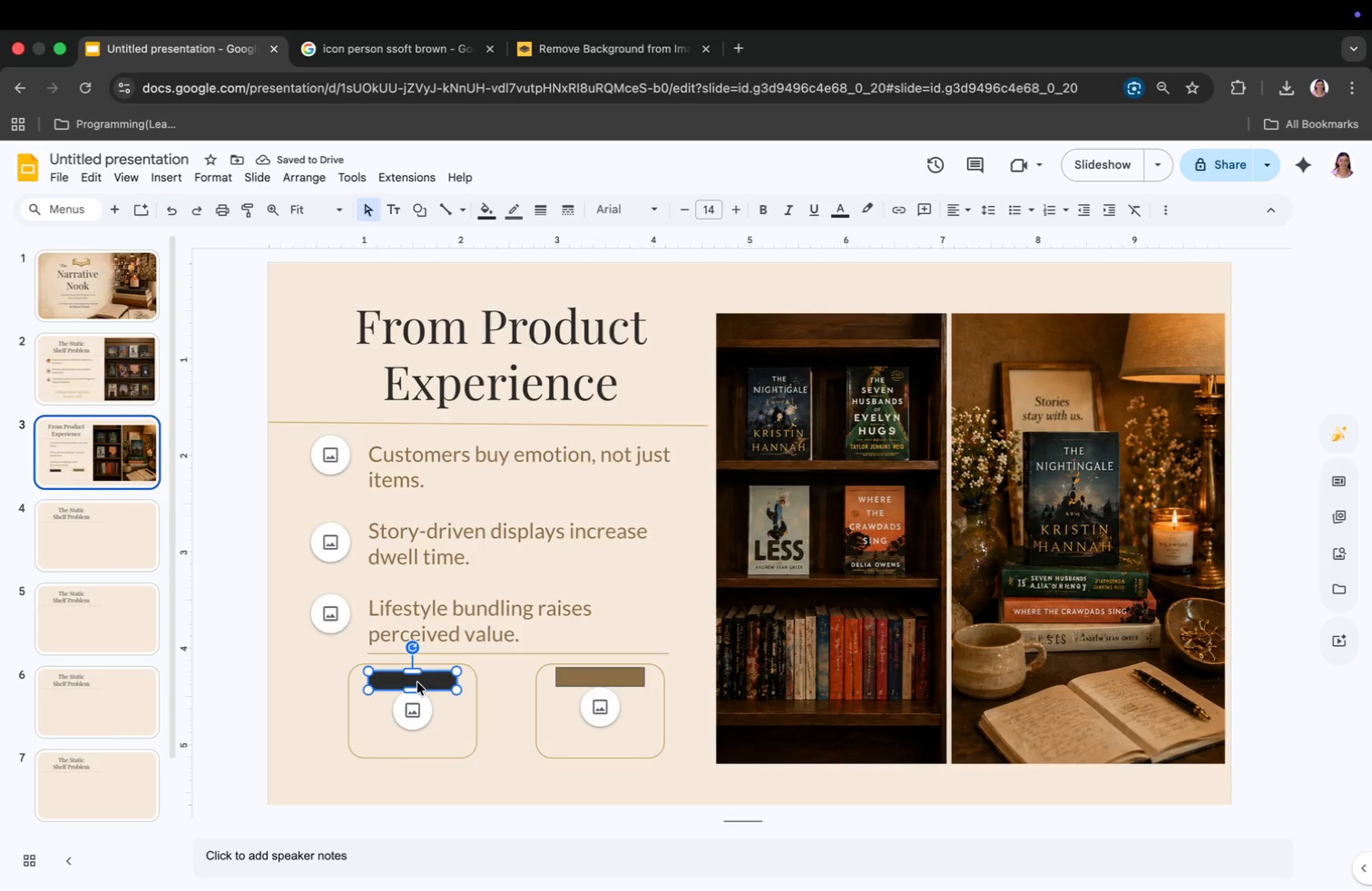 
triple_click([417, 682])
 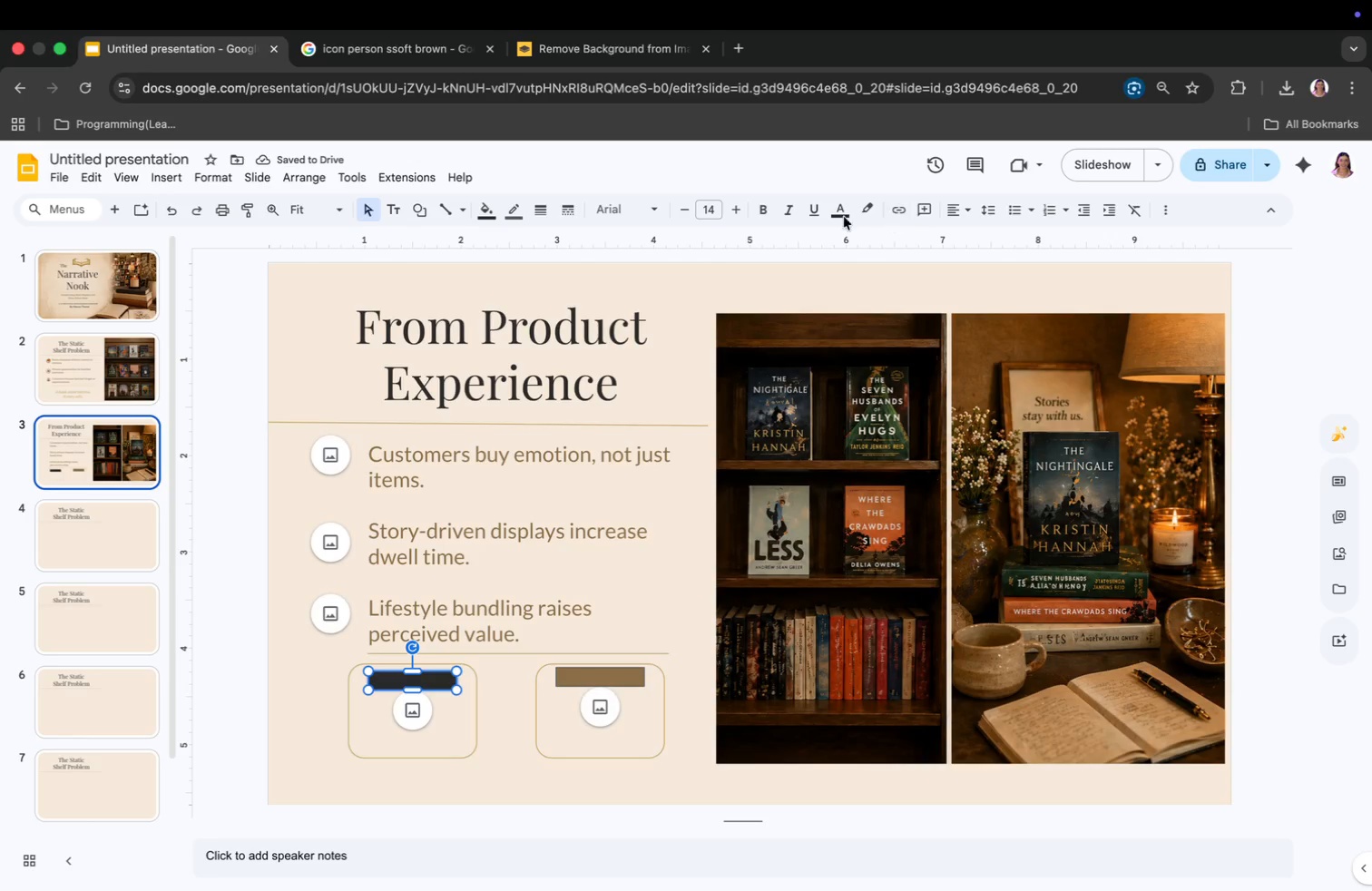 
left_click([846, 211])
 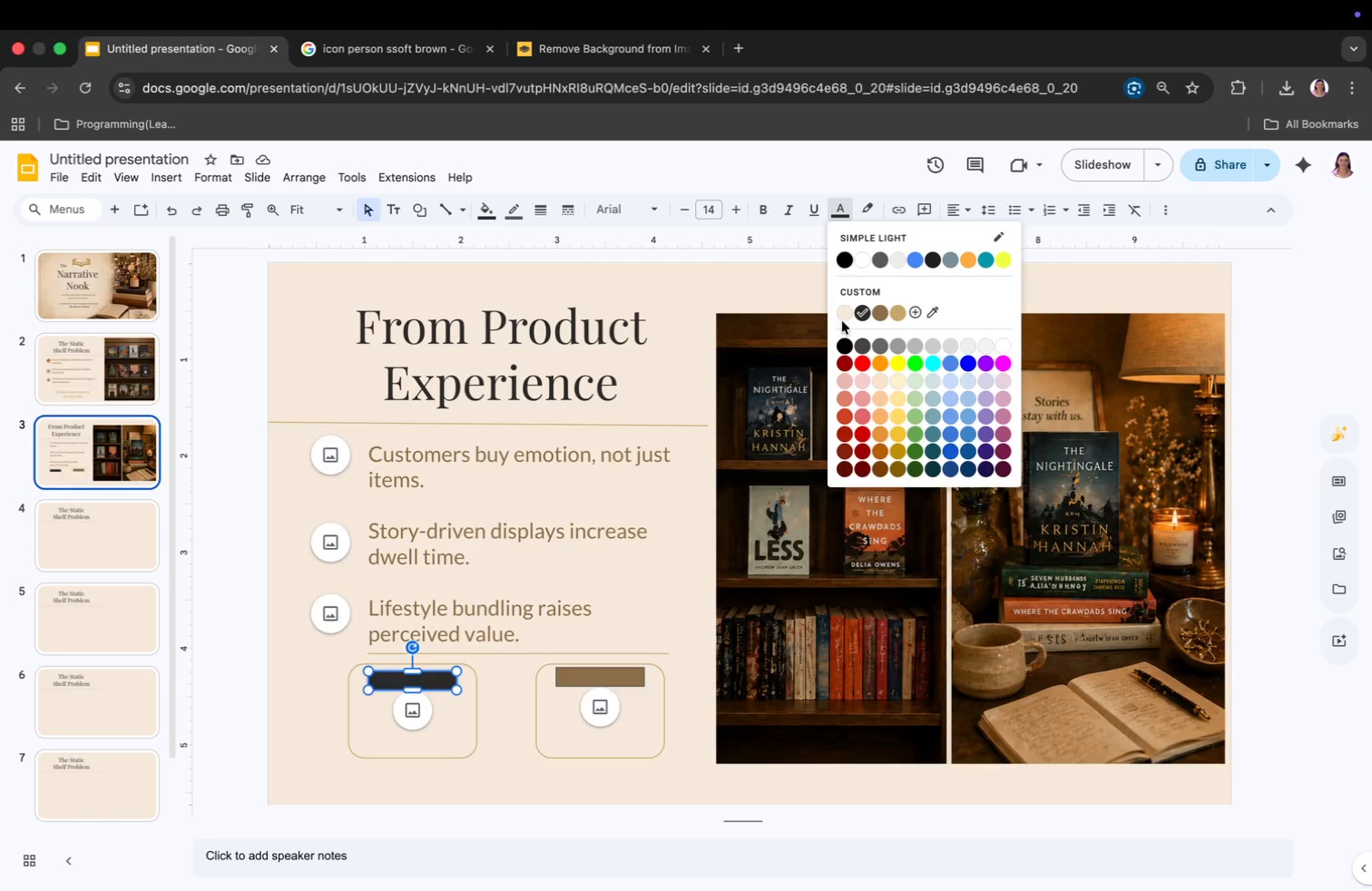 
left_click([843, 312])
 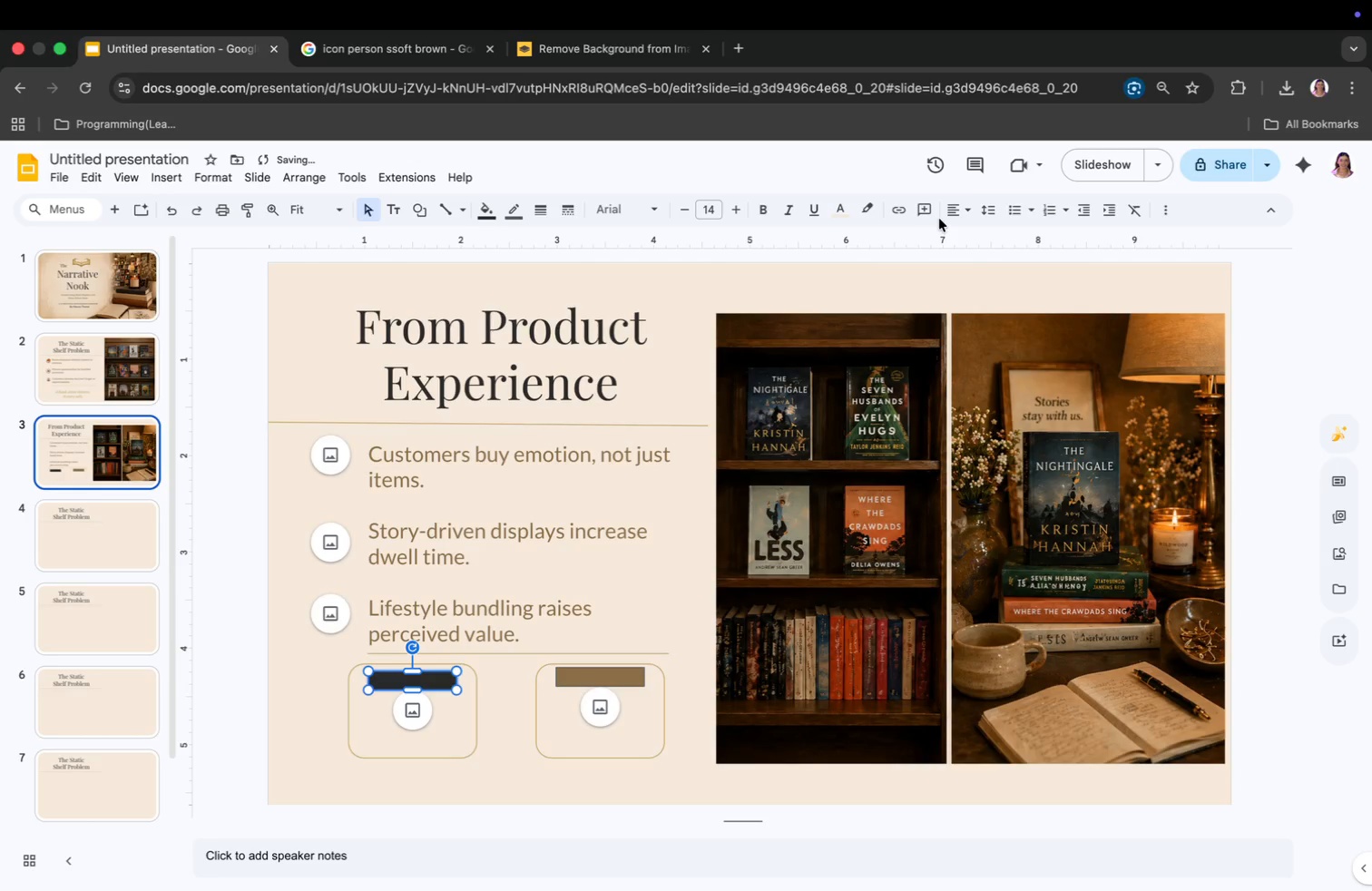 
left_click([957, 211])
 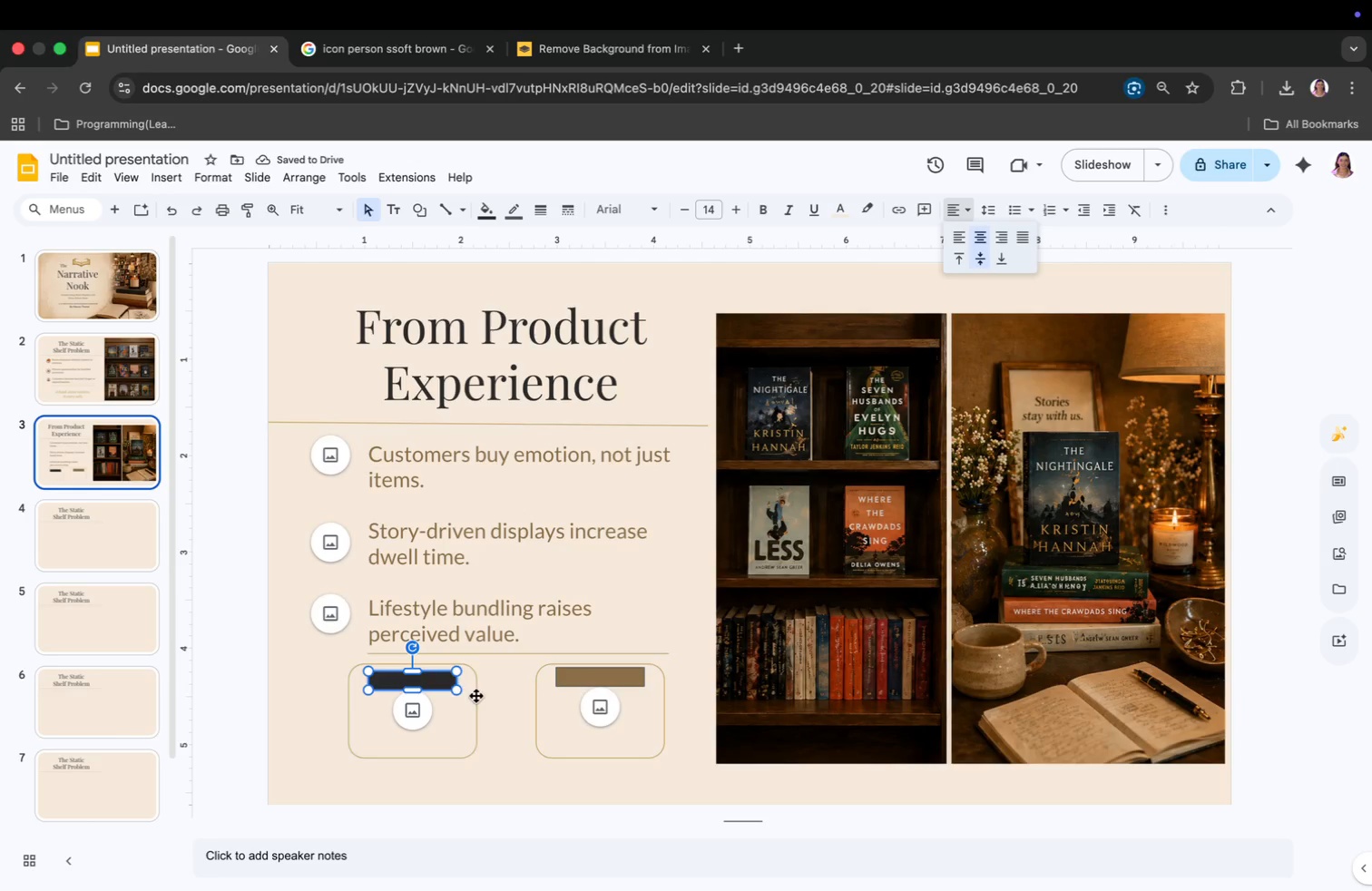 
double_click([428, 684])
 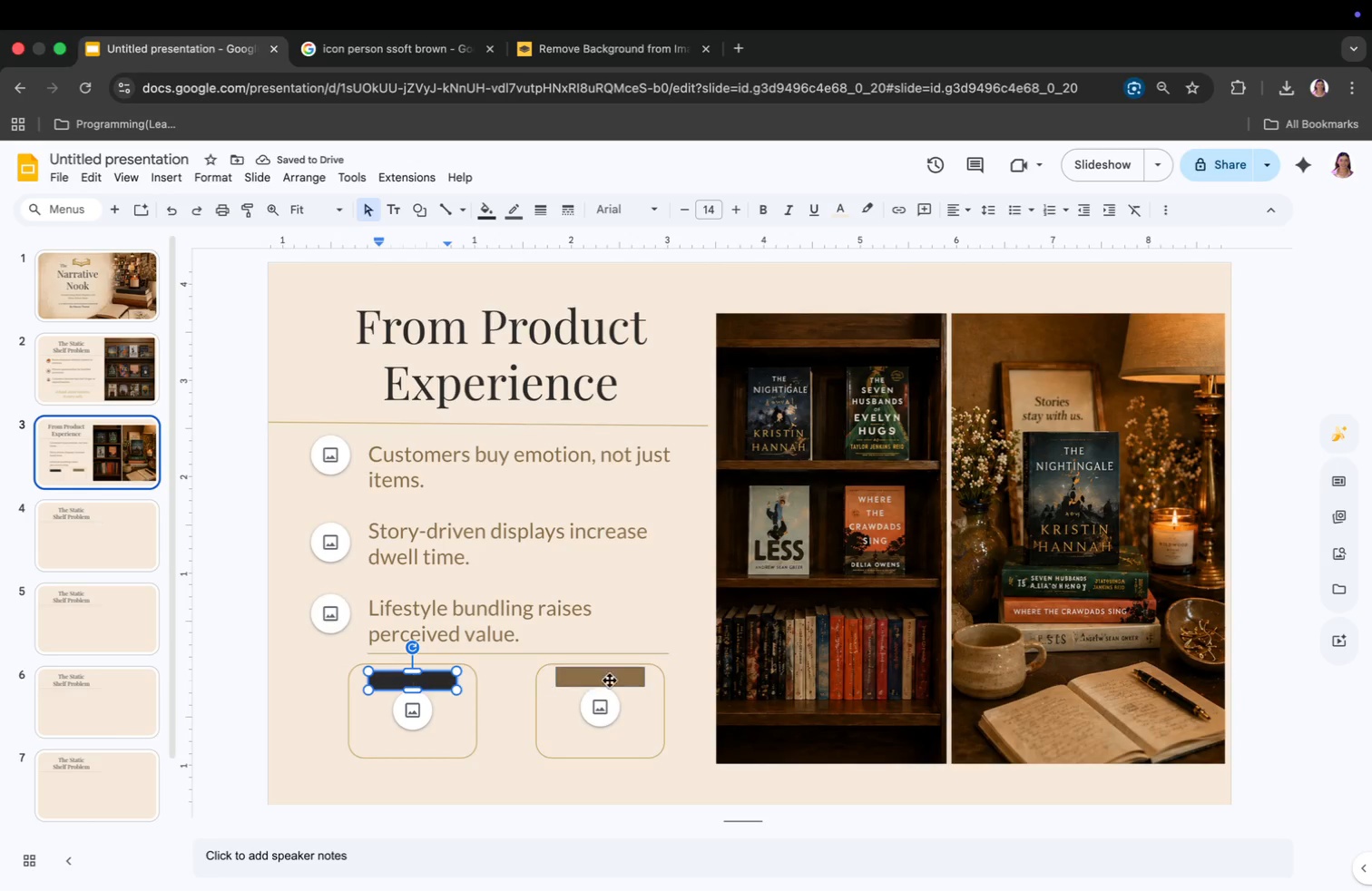 
left_click([619, 680])
 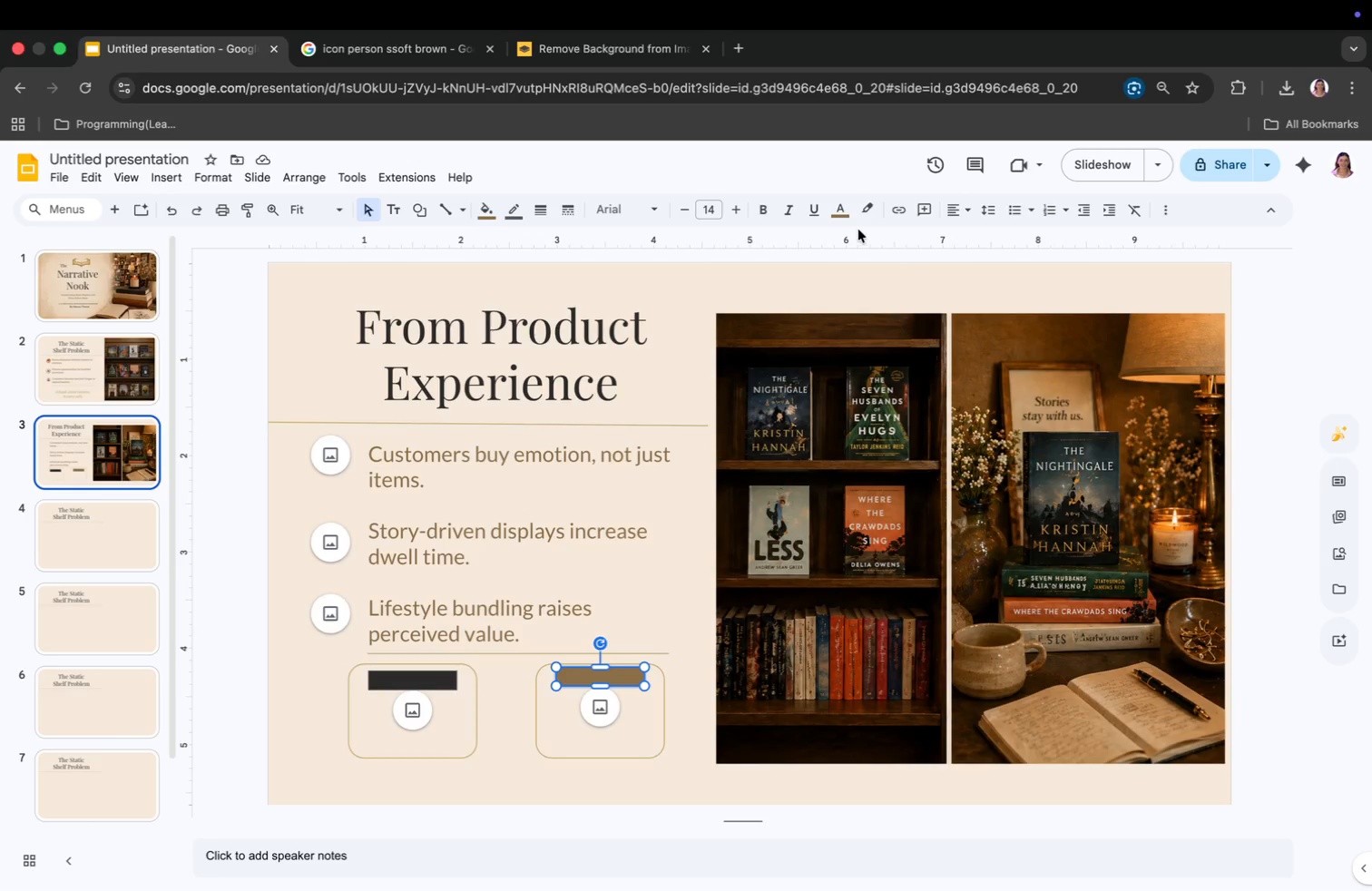 
left_click([846, 203])
 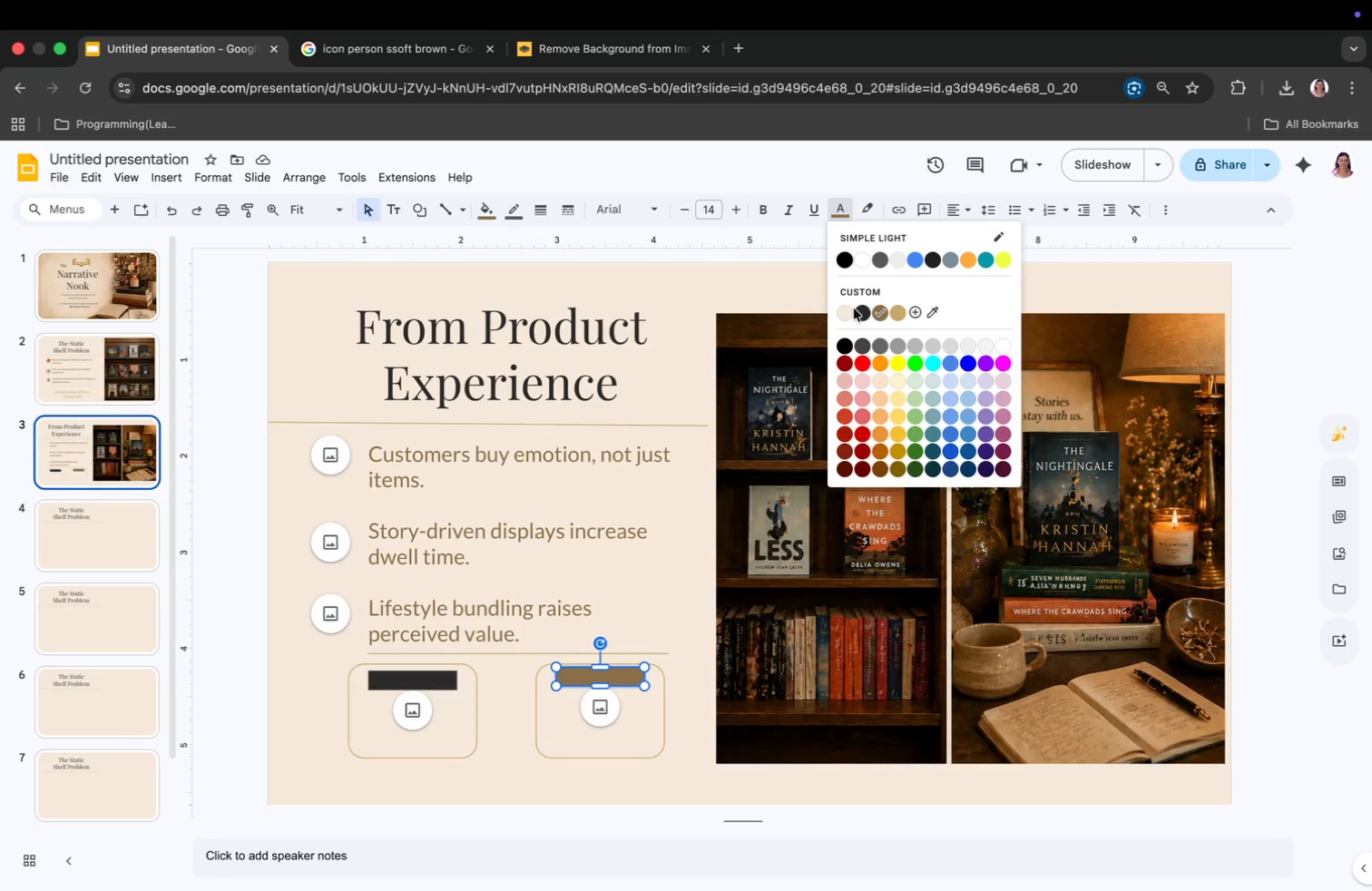 
left_click([848, 309])
 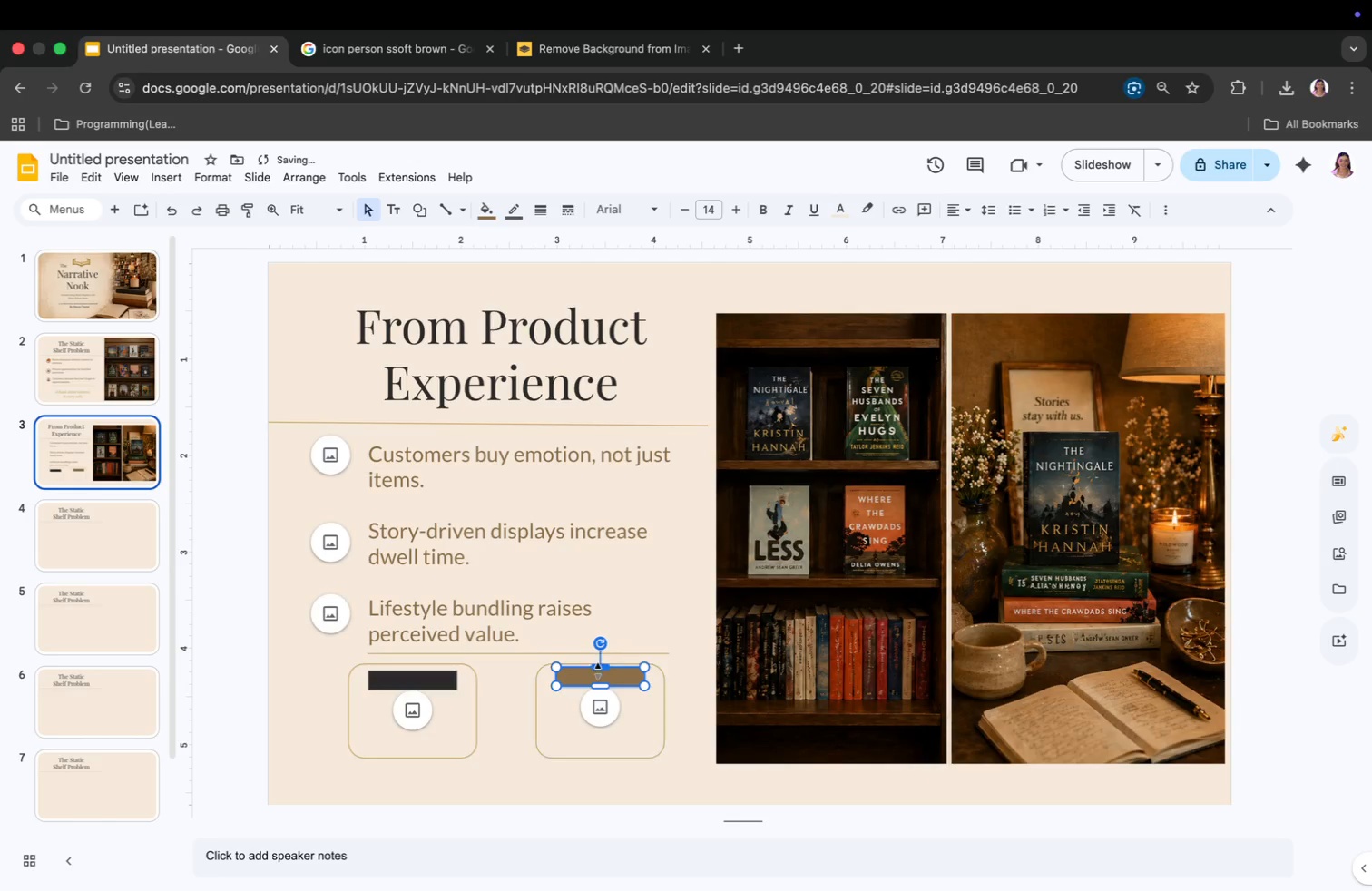 
double_click([602, 678])
 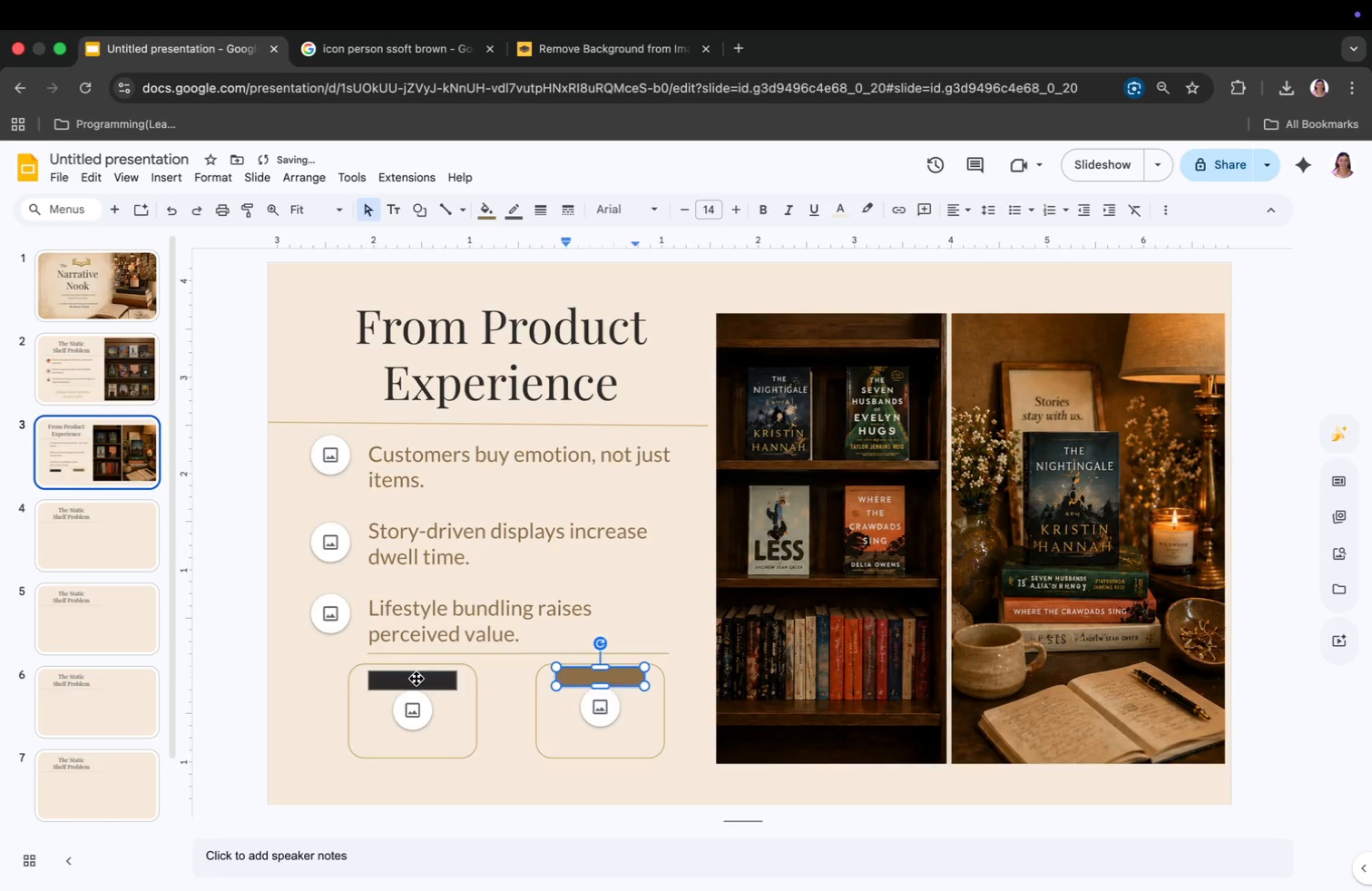 
double_click([416, 679])
 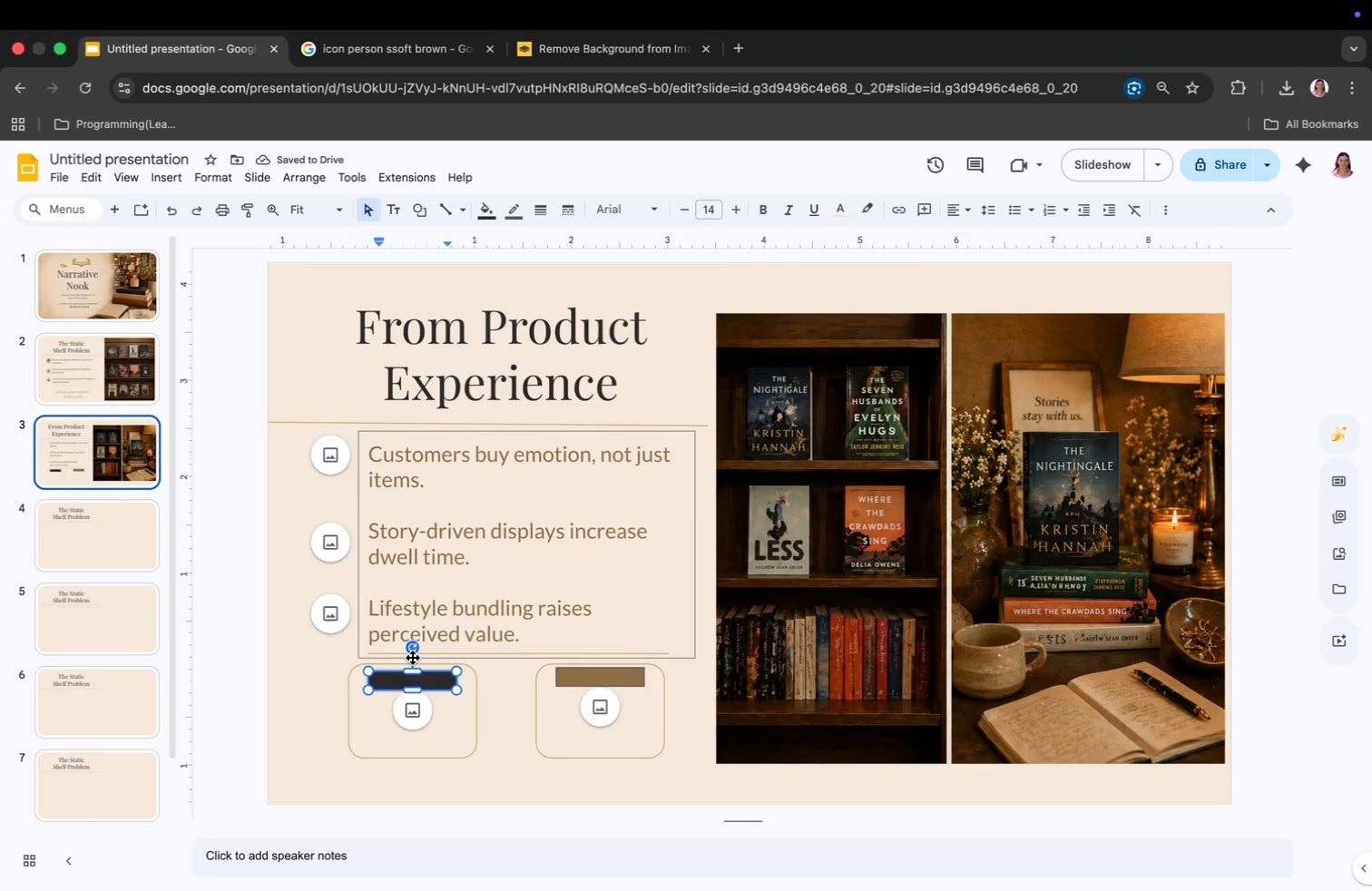 
key(CapsLock)
 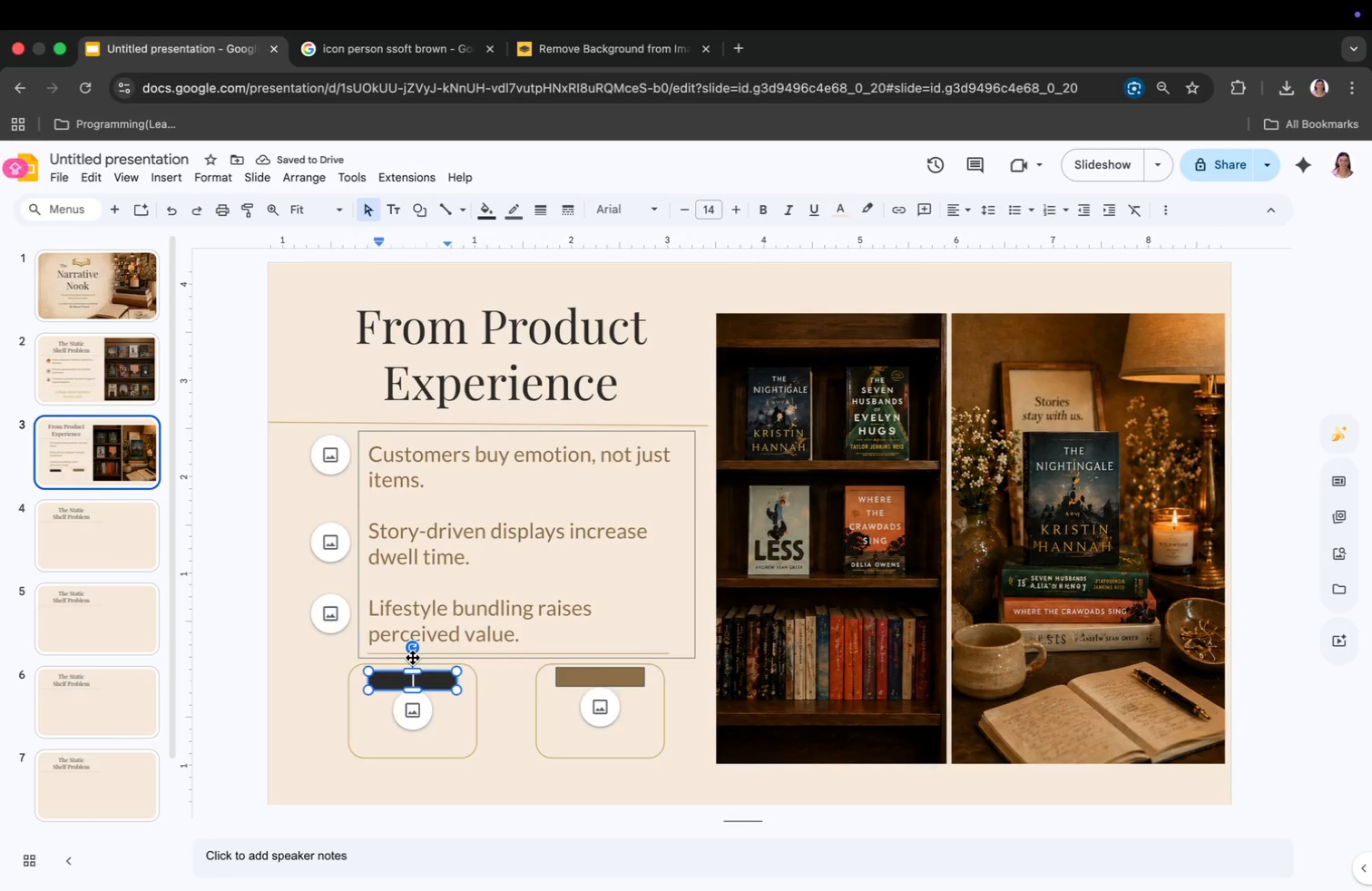 
key(S)
 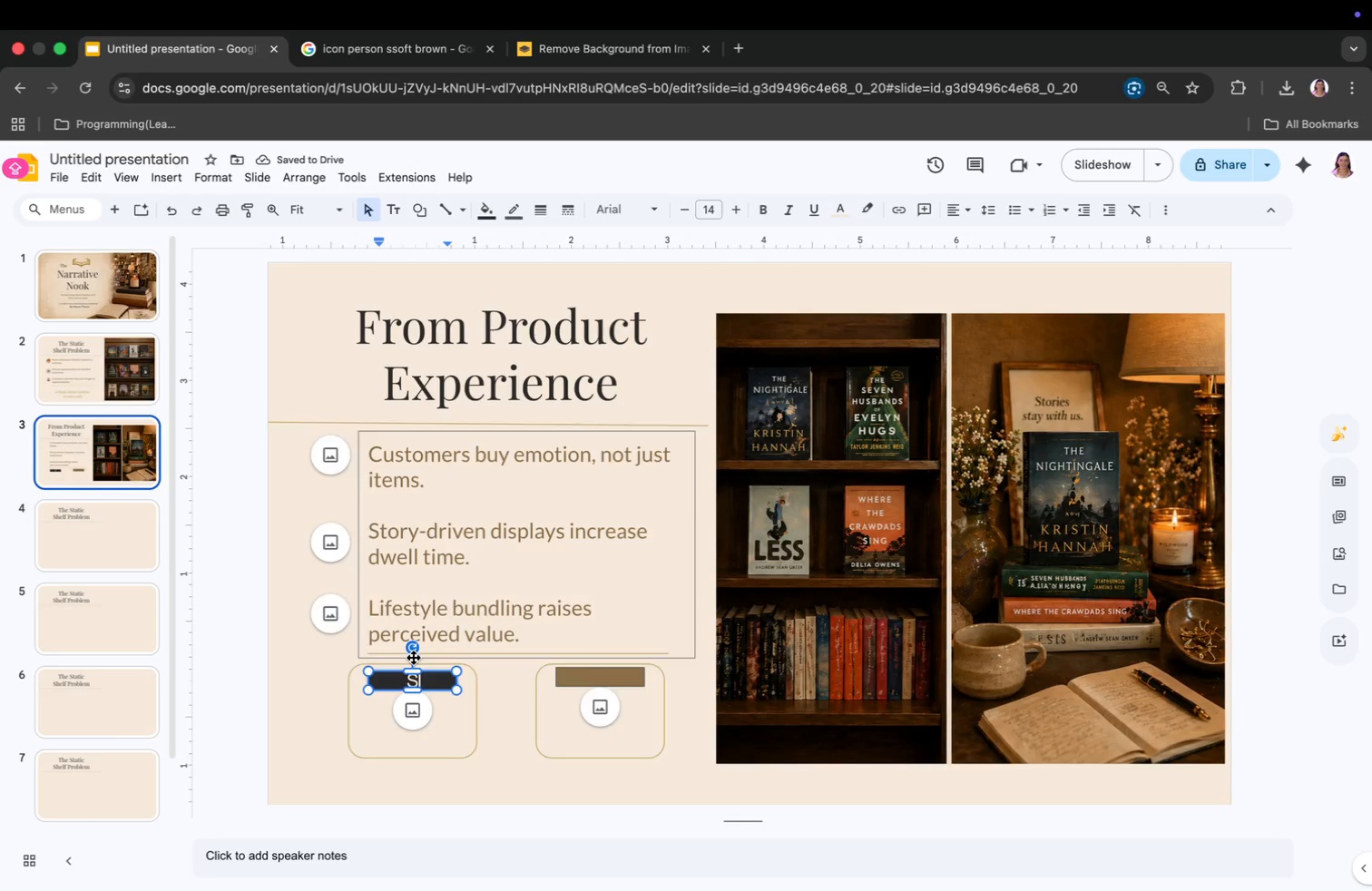 
key(Backspace)
 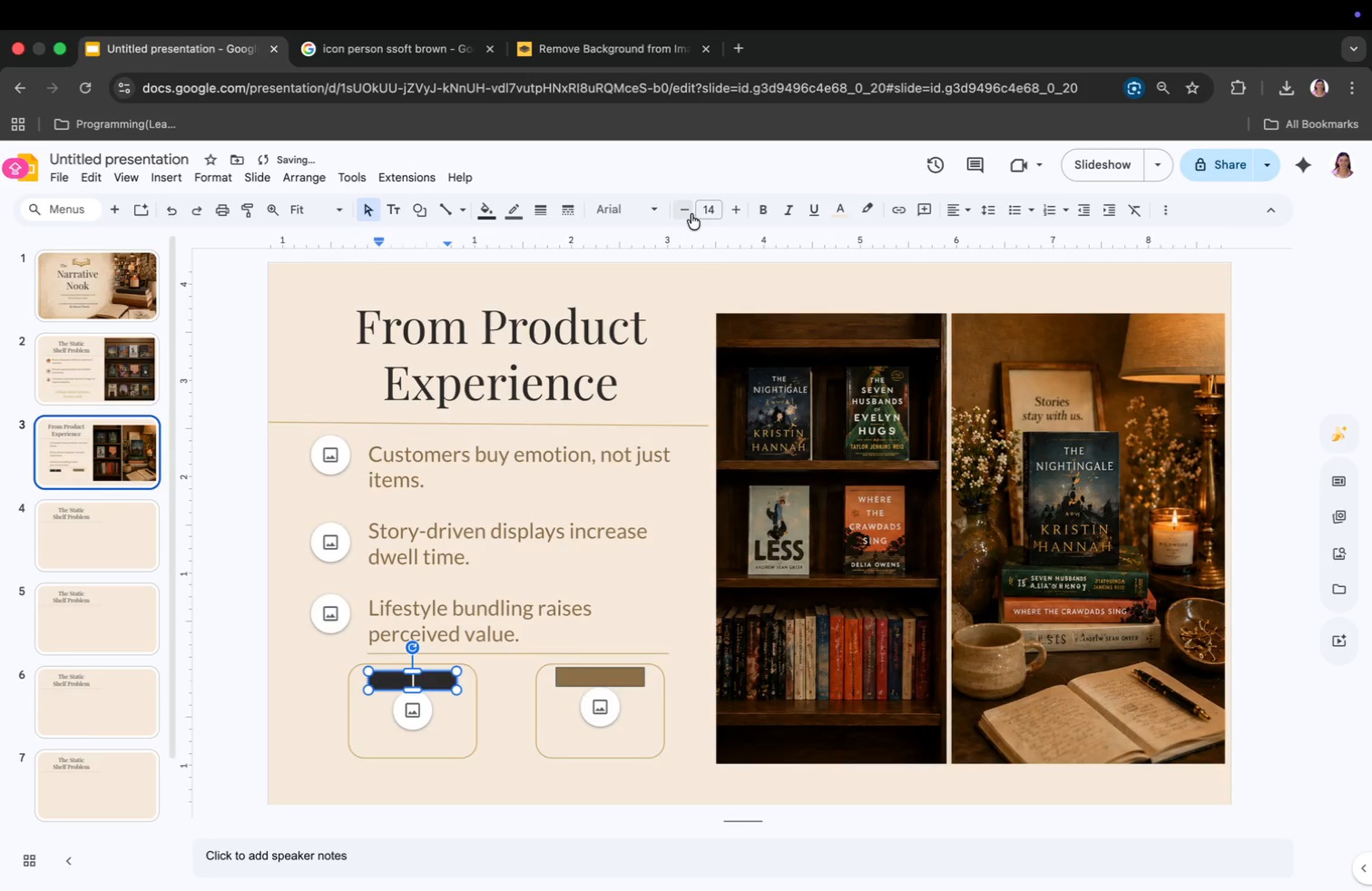 
left_click([646, 213])
 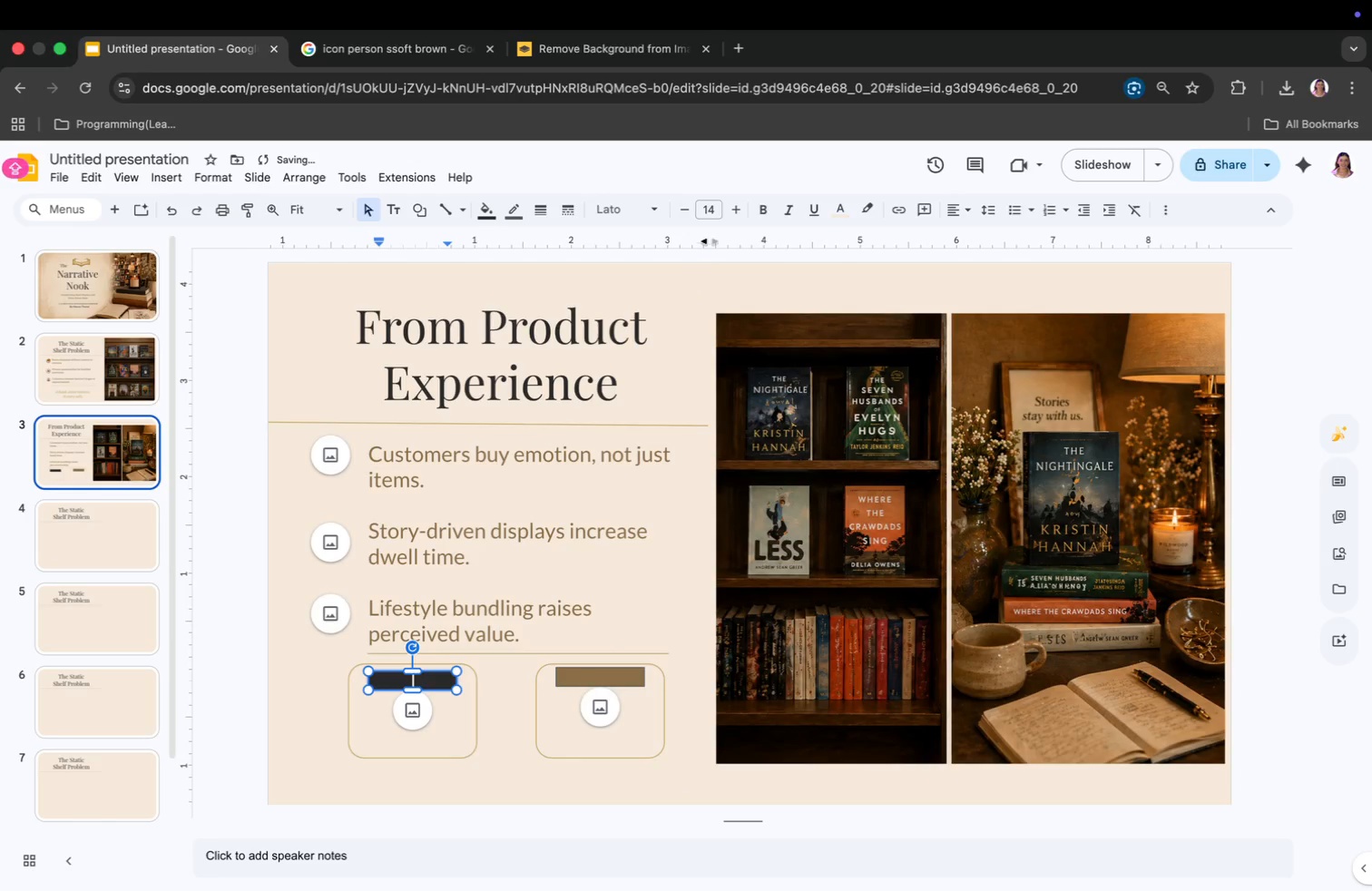 
left_click([714, 201])
 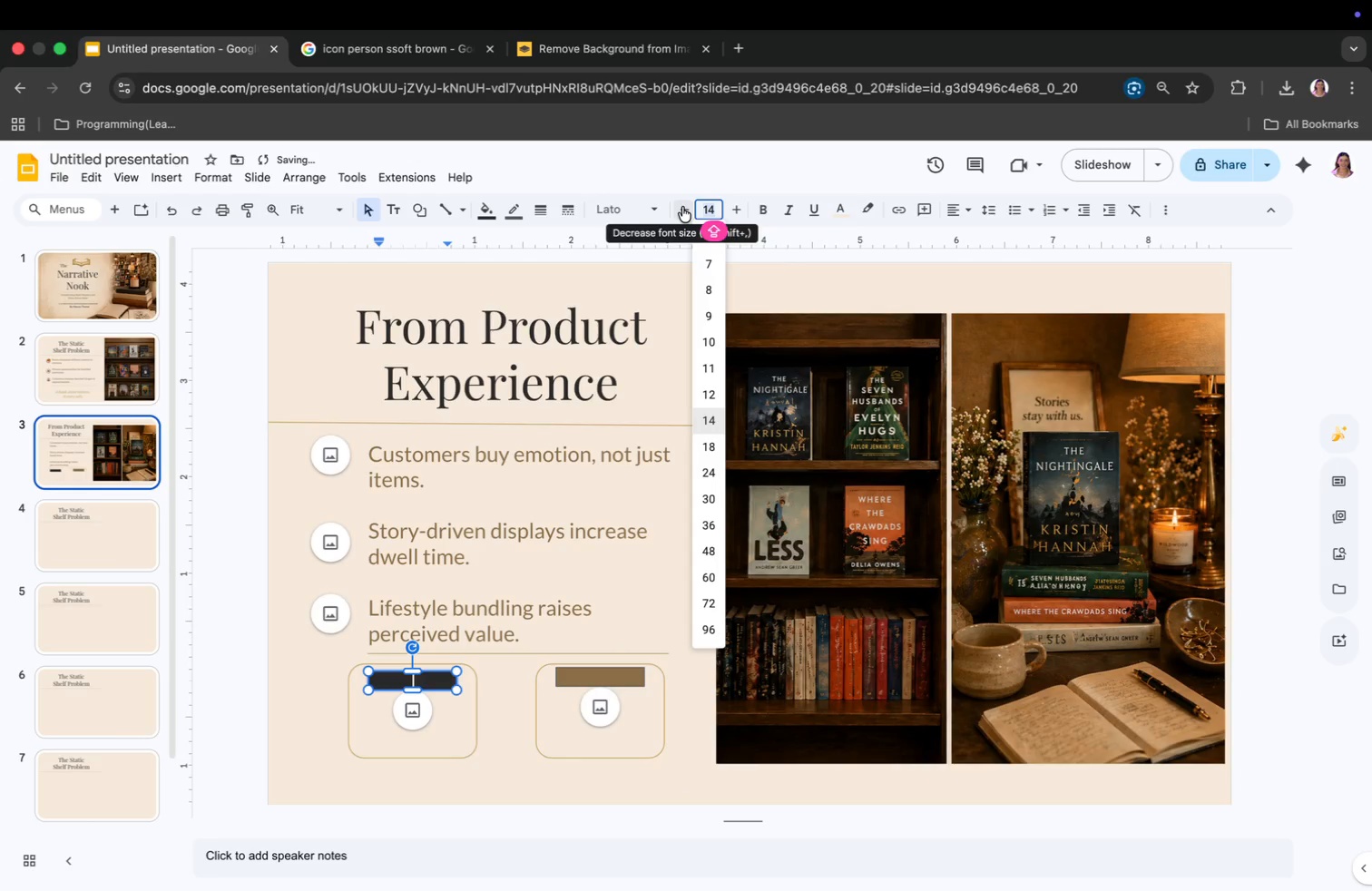 
key(8)
 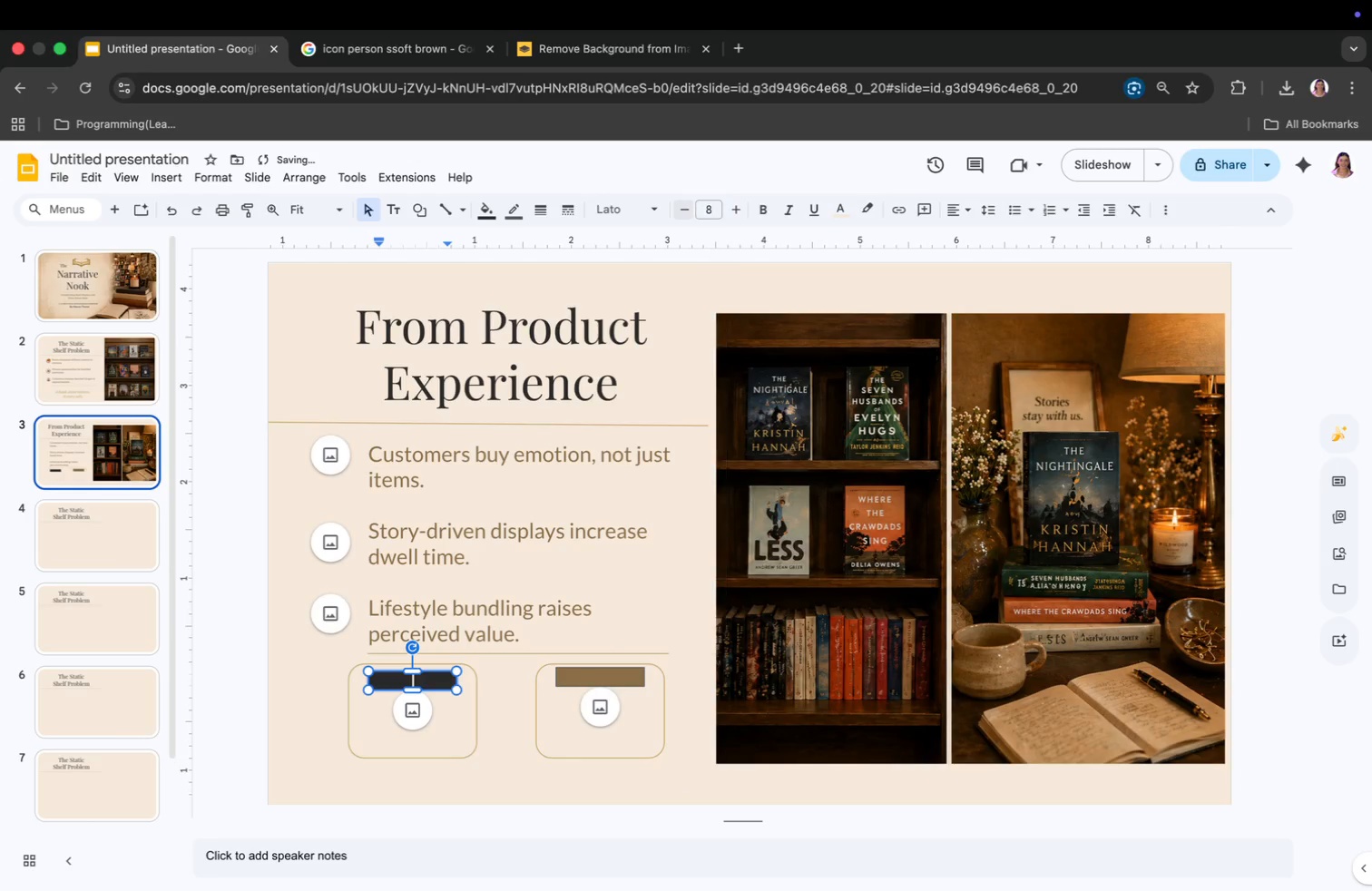 
key(Enter)
 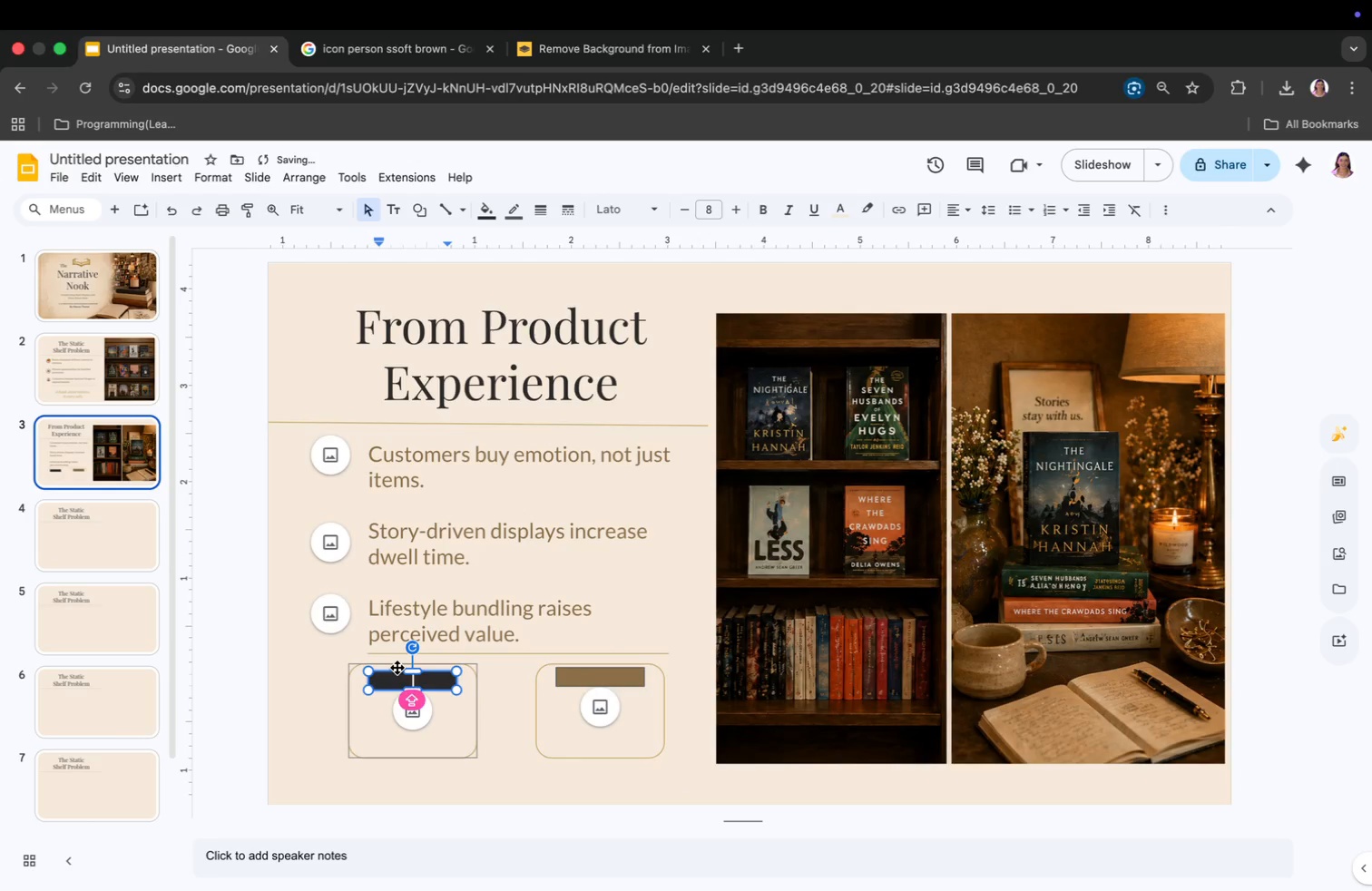 
type(STATIC SHELF)
 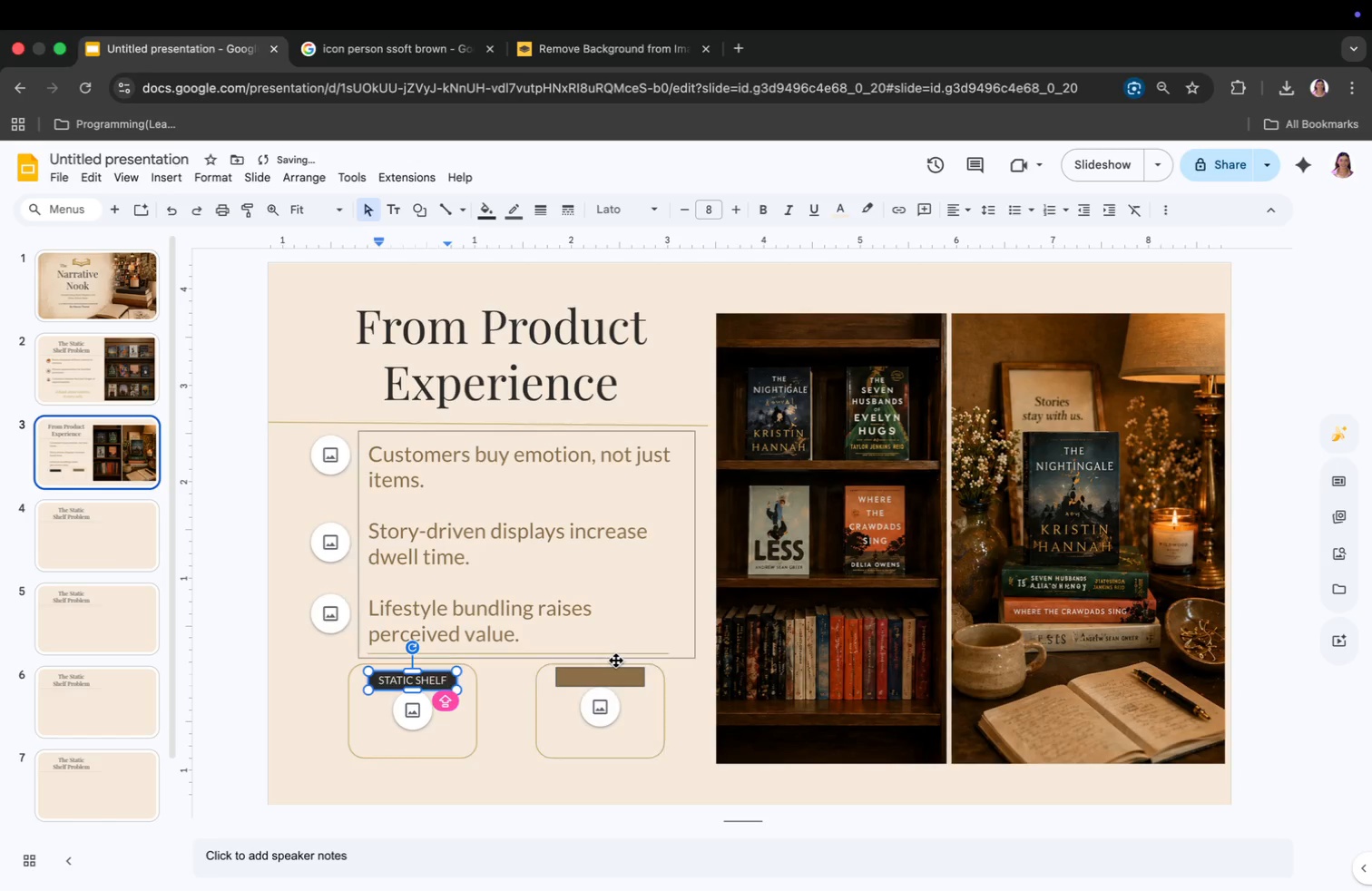 
double_click([613, 678])
 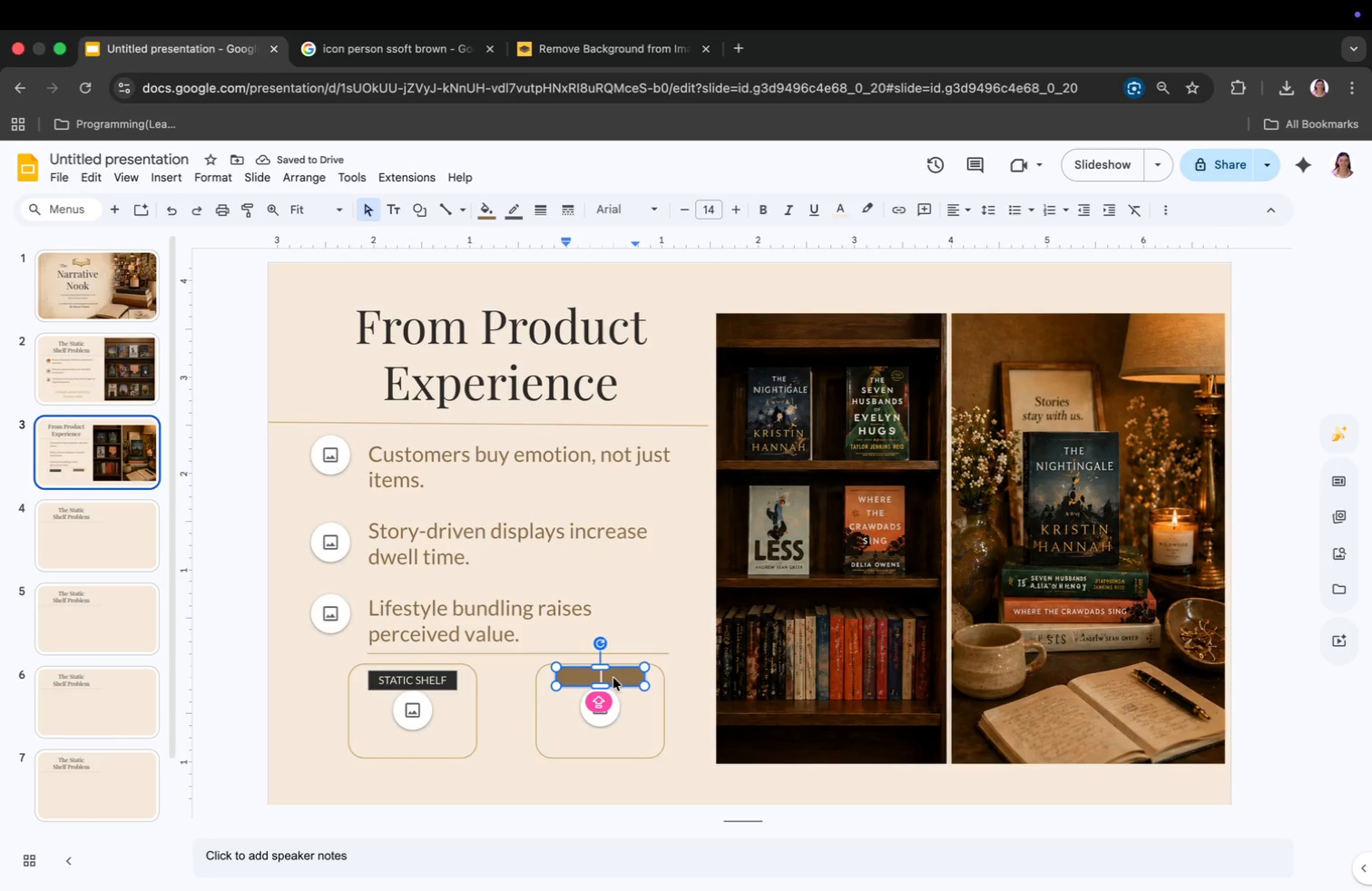 
type(NARRATIVE)
 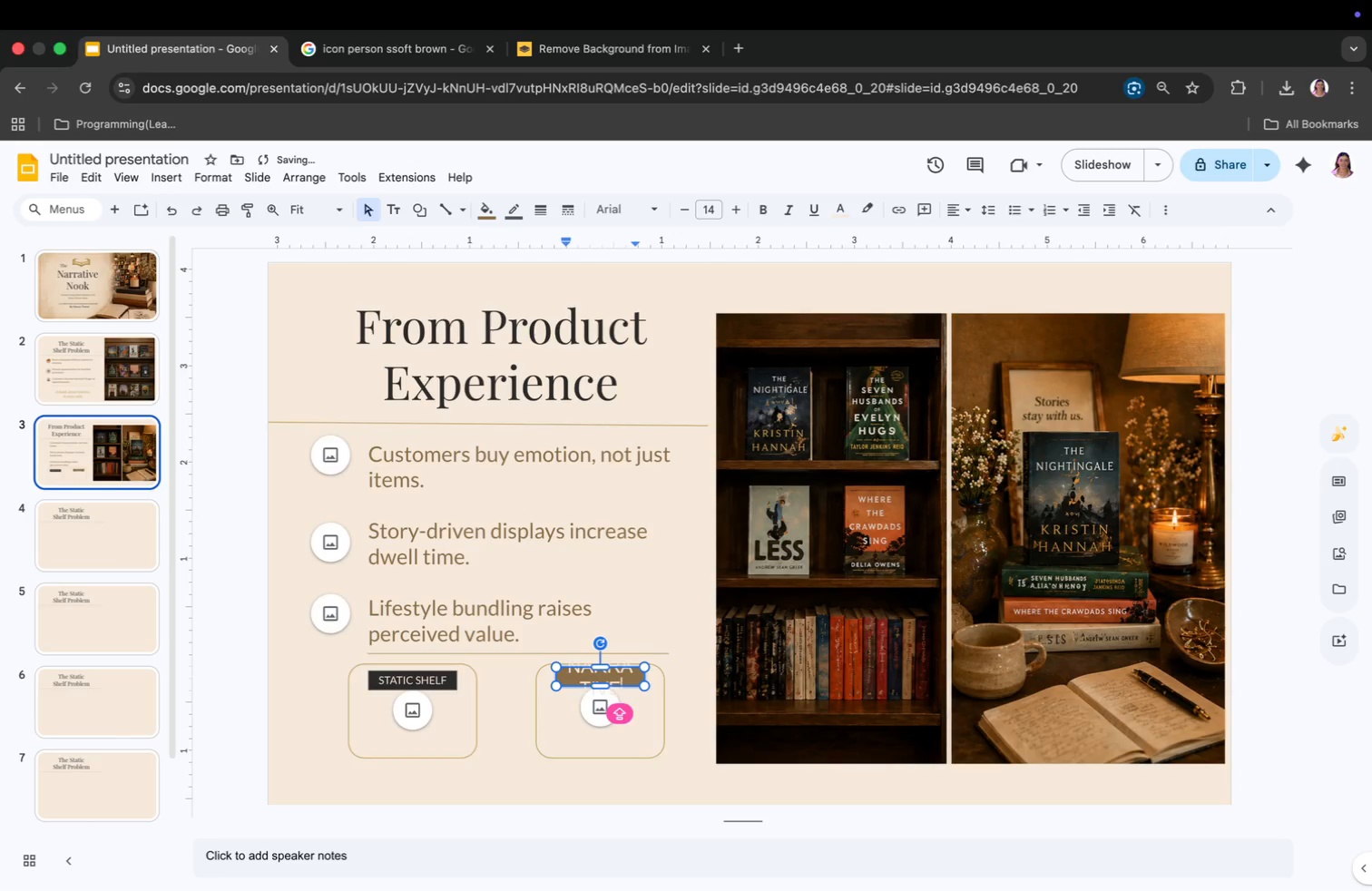 
key(Meta+CommandLeft)
 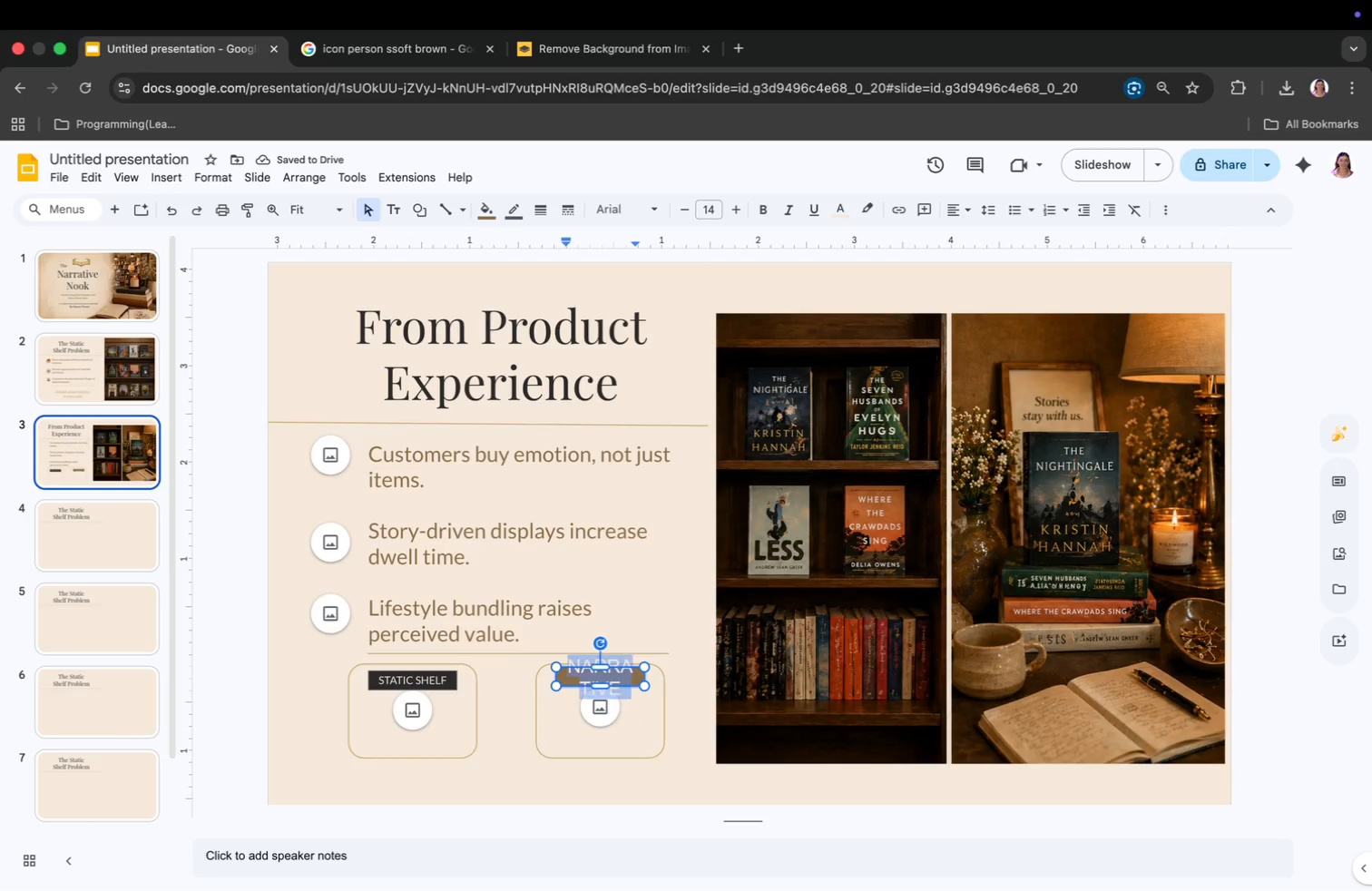 
key(Meta+A)
 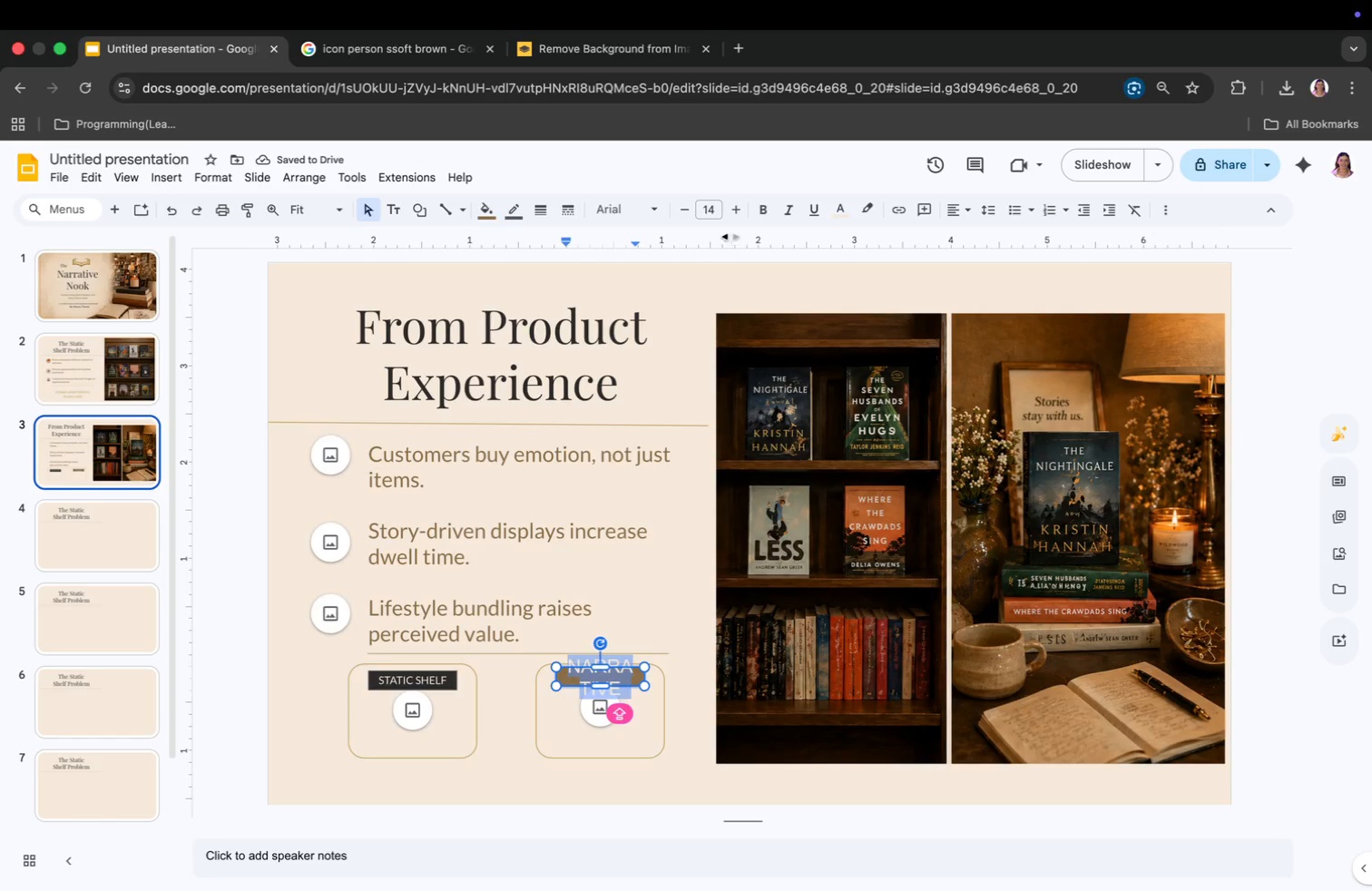 
left_click([718, 215])
 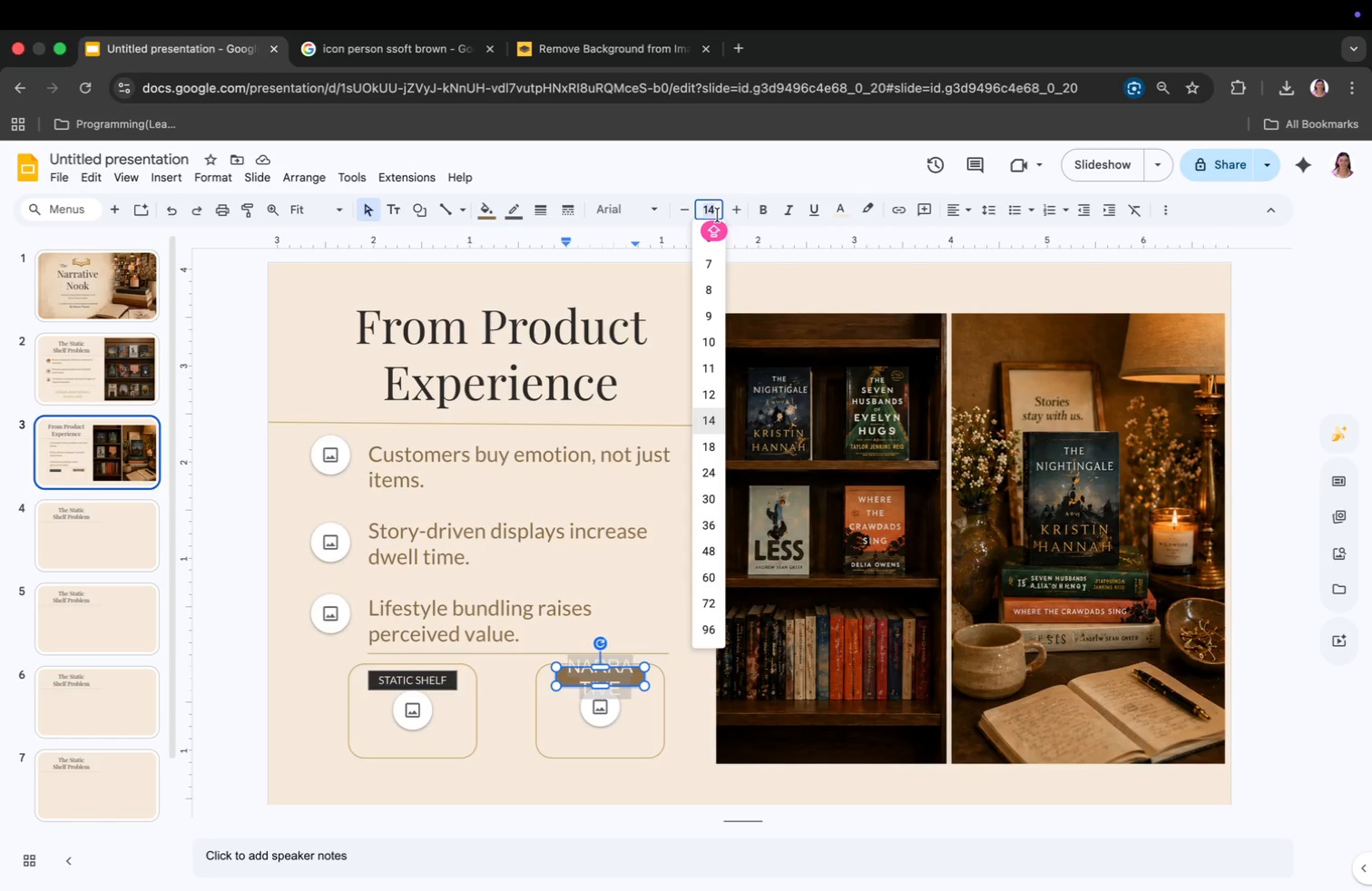 
key(8)
 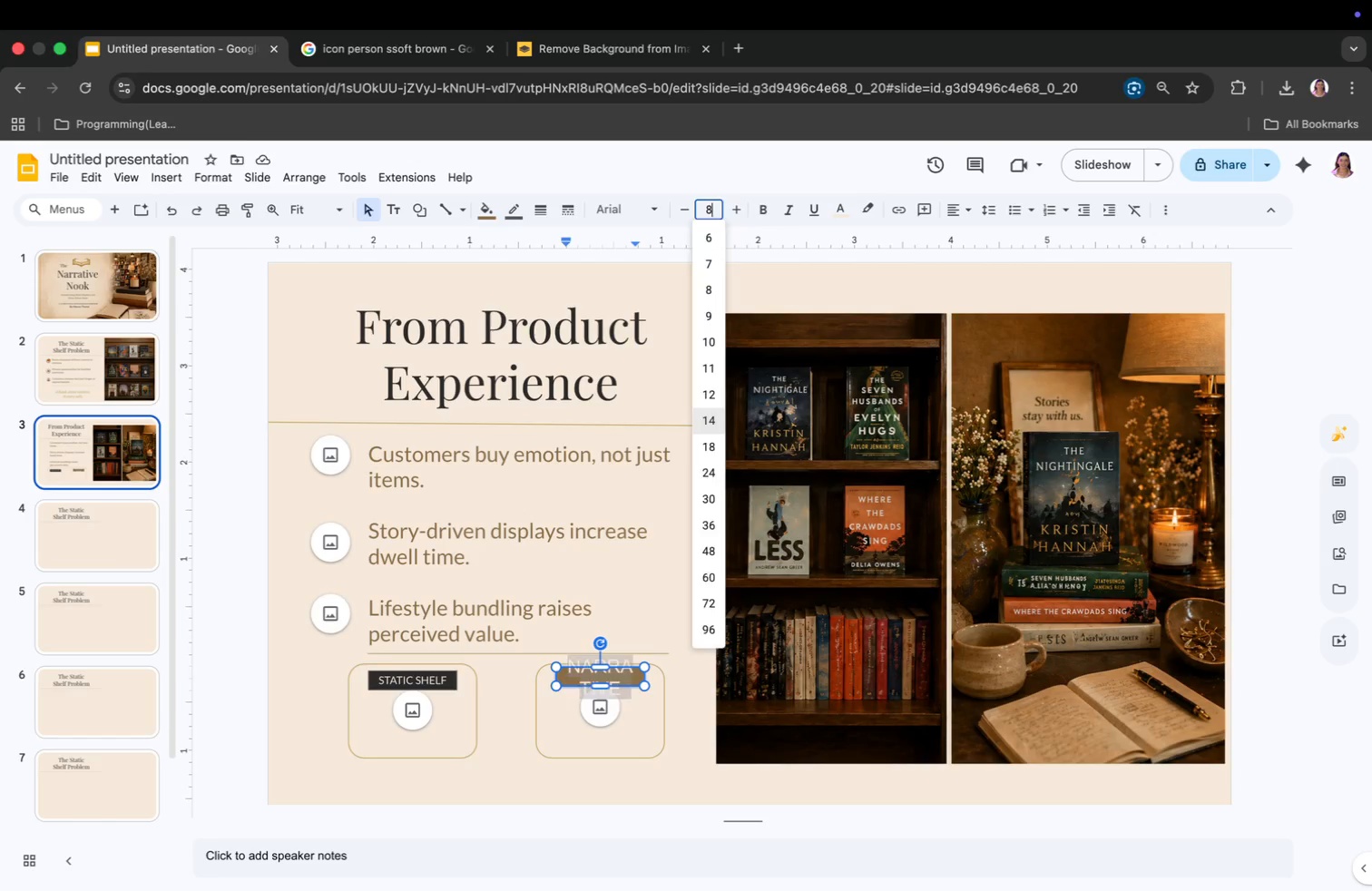 
key(Enter)
 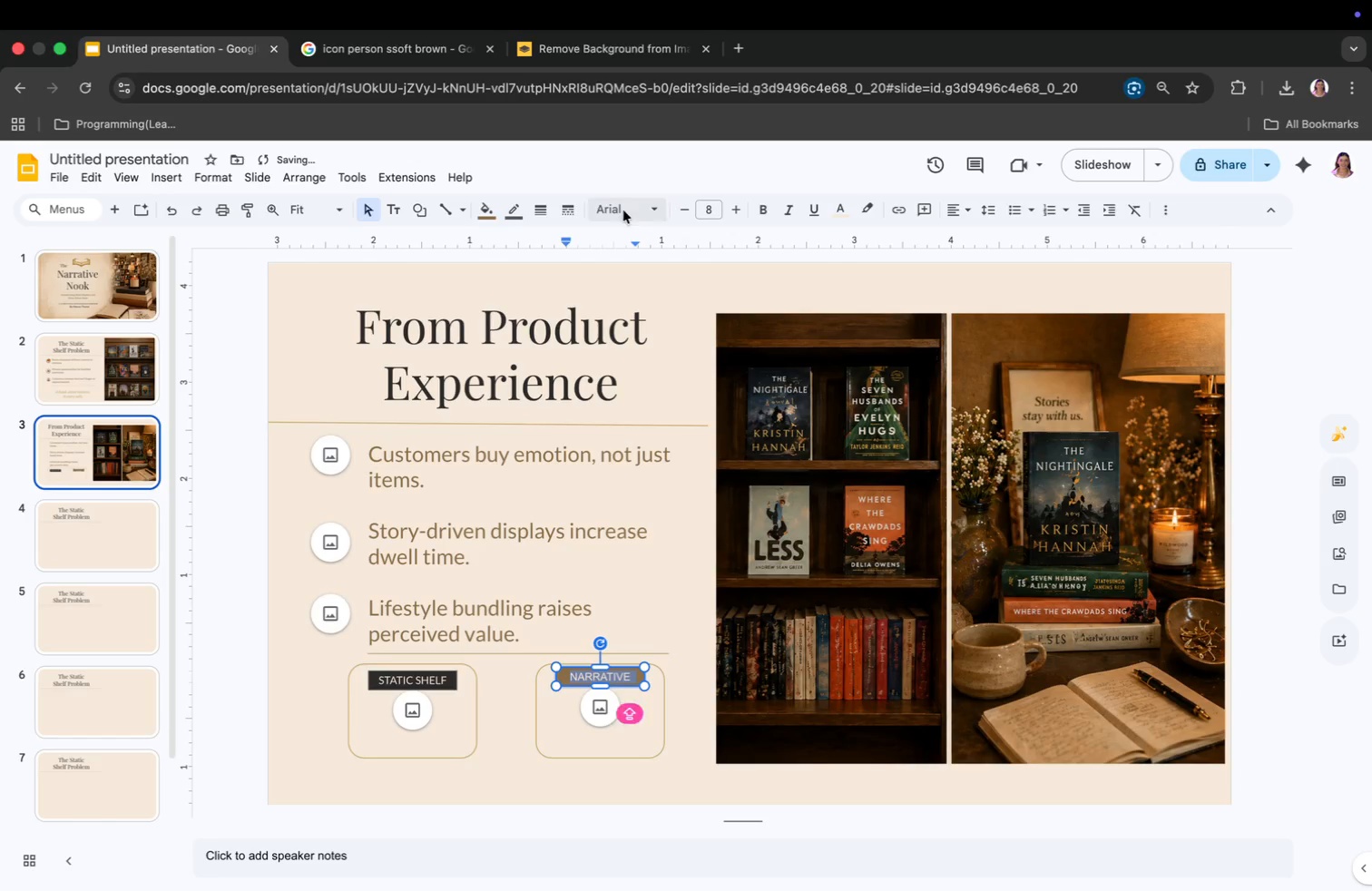 
left_click([615, 211])
 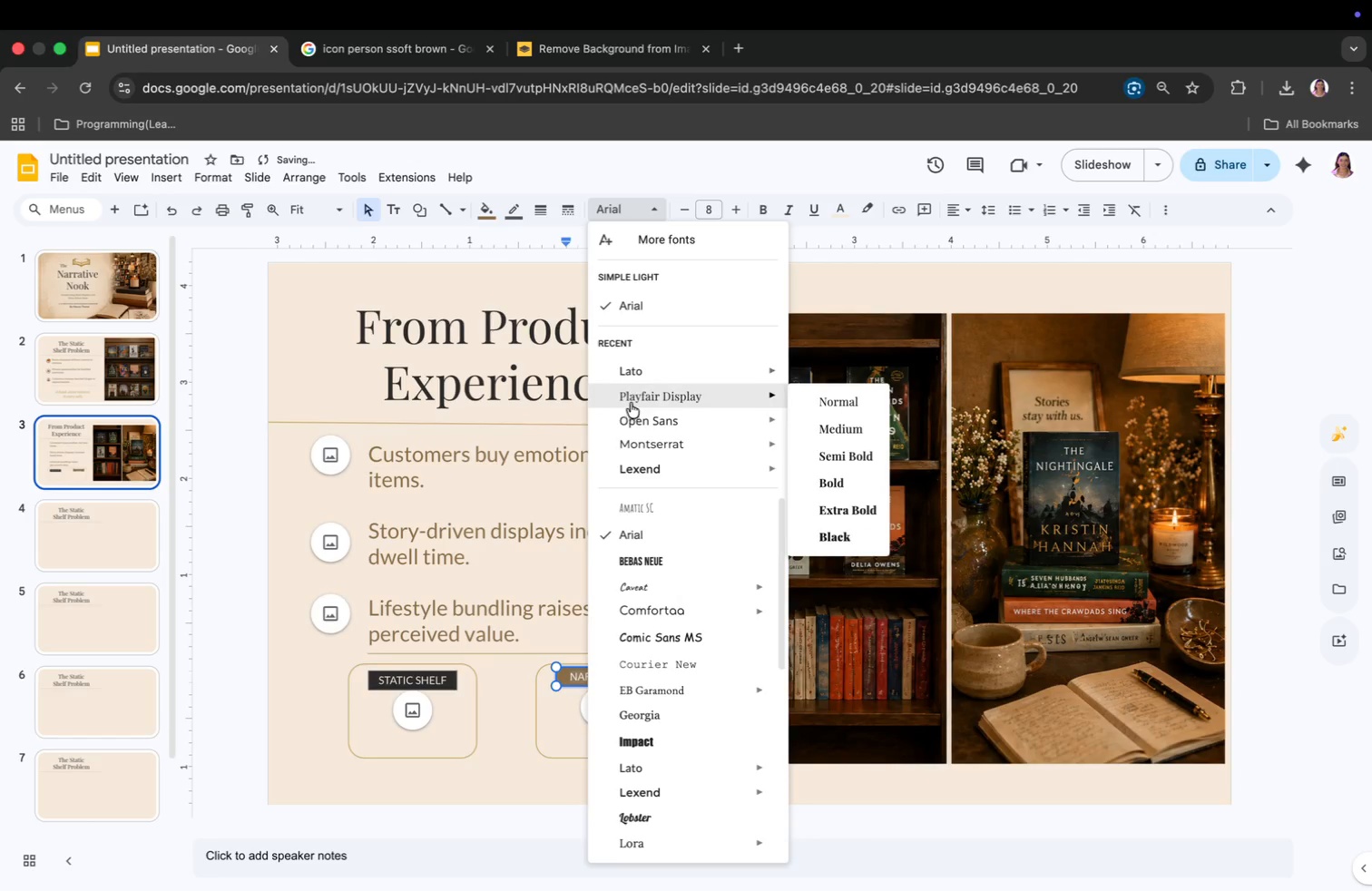 
left_click([640, 372])
 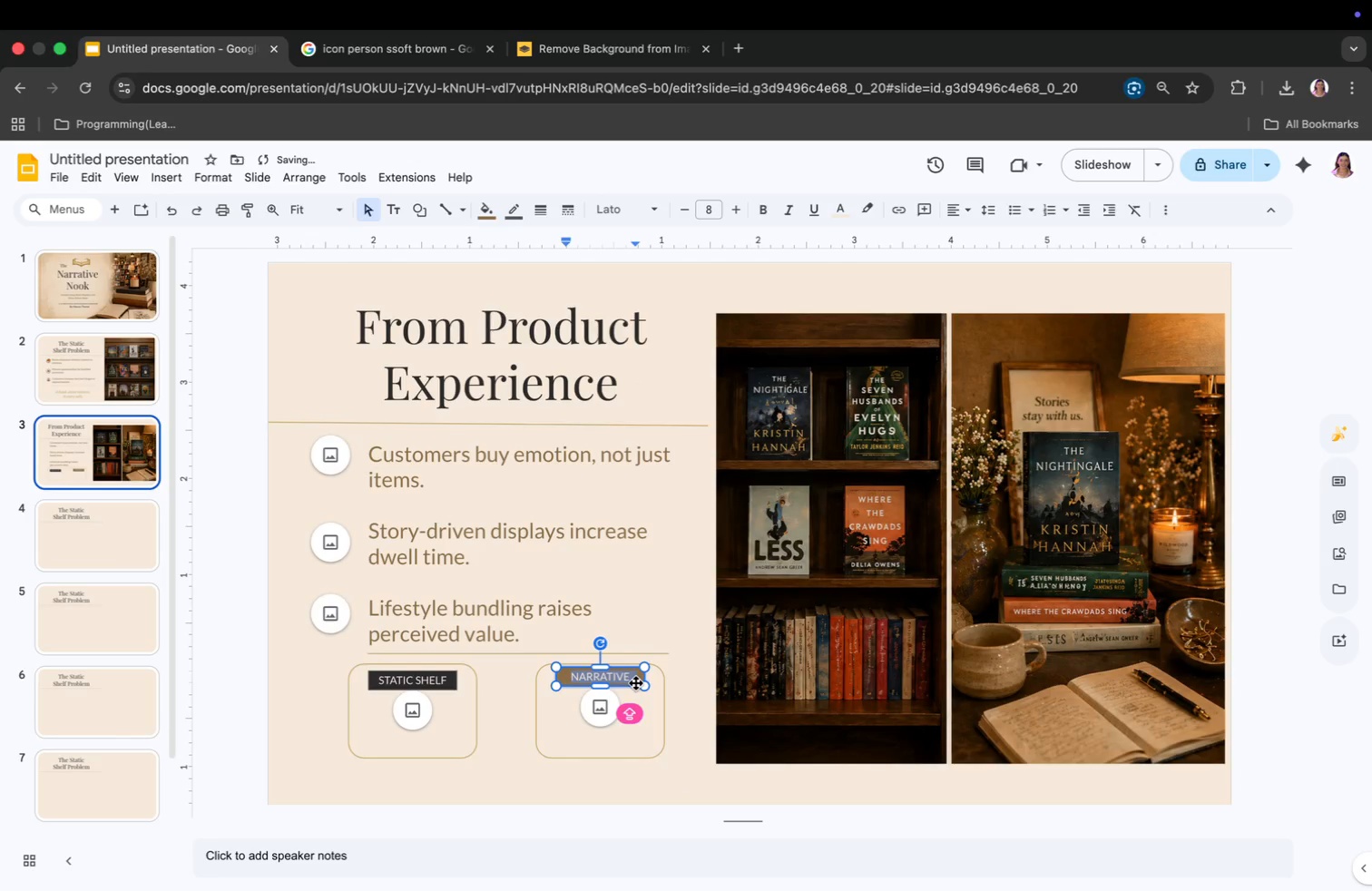 
double_click([633, 680])
 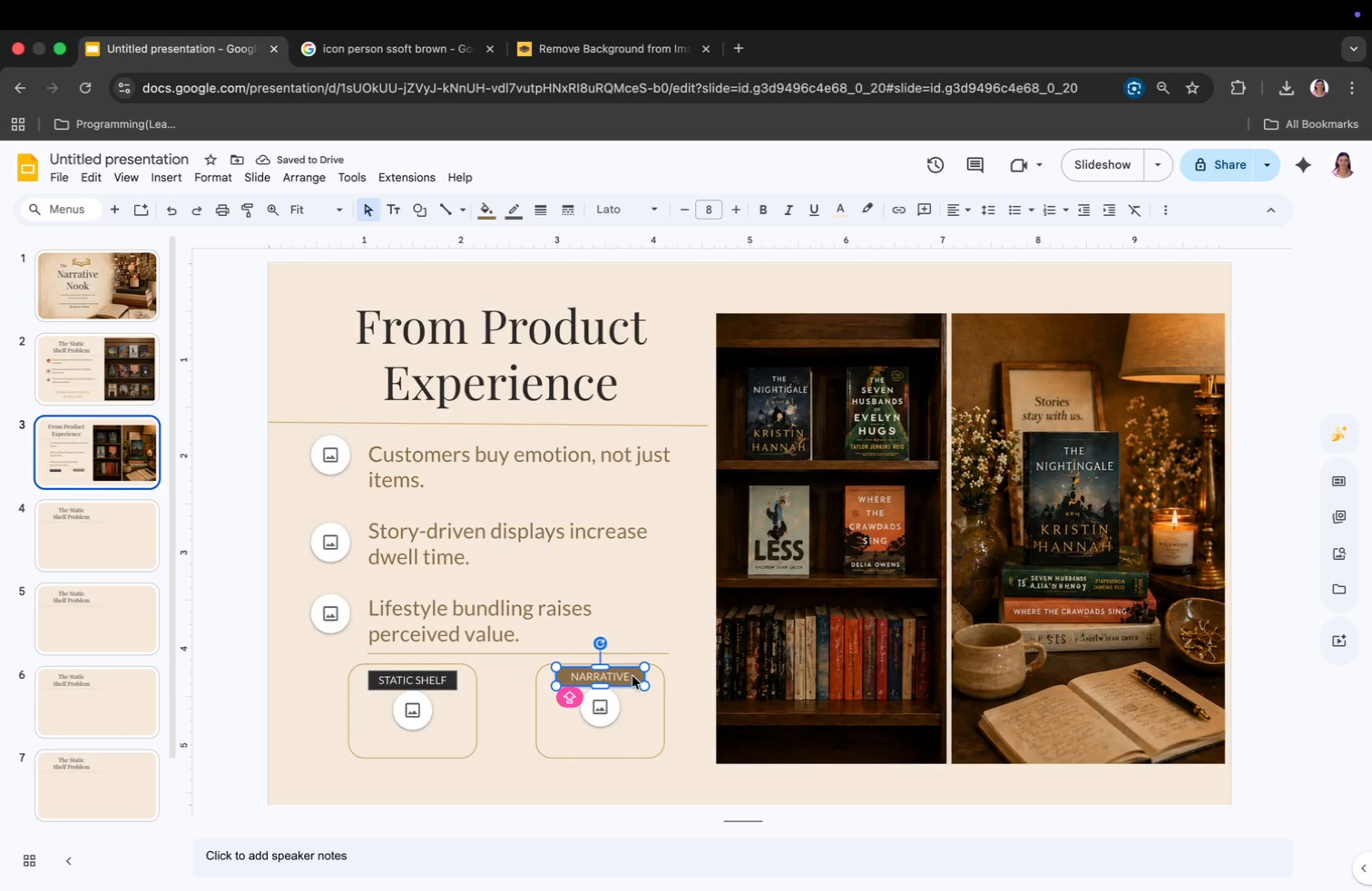 
double_click([630, 674])
 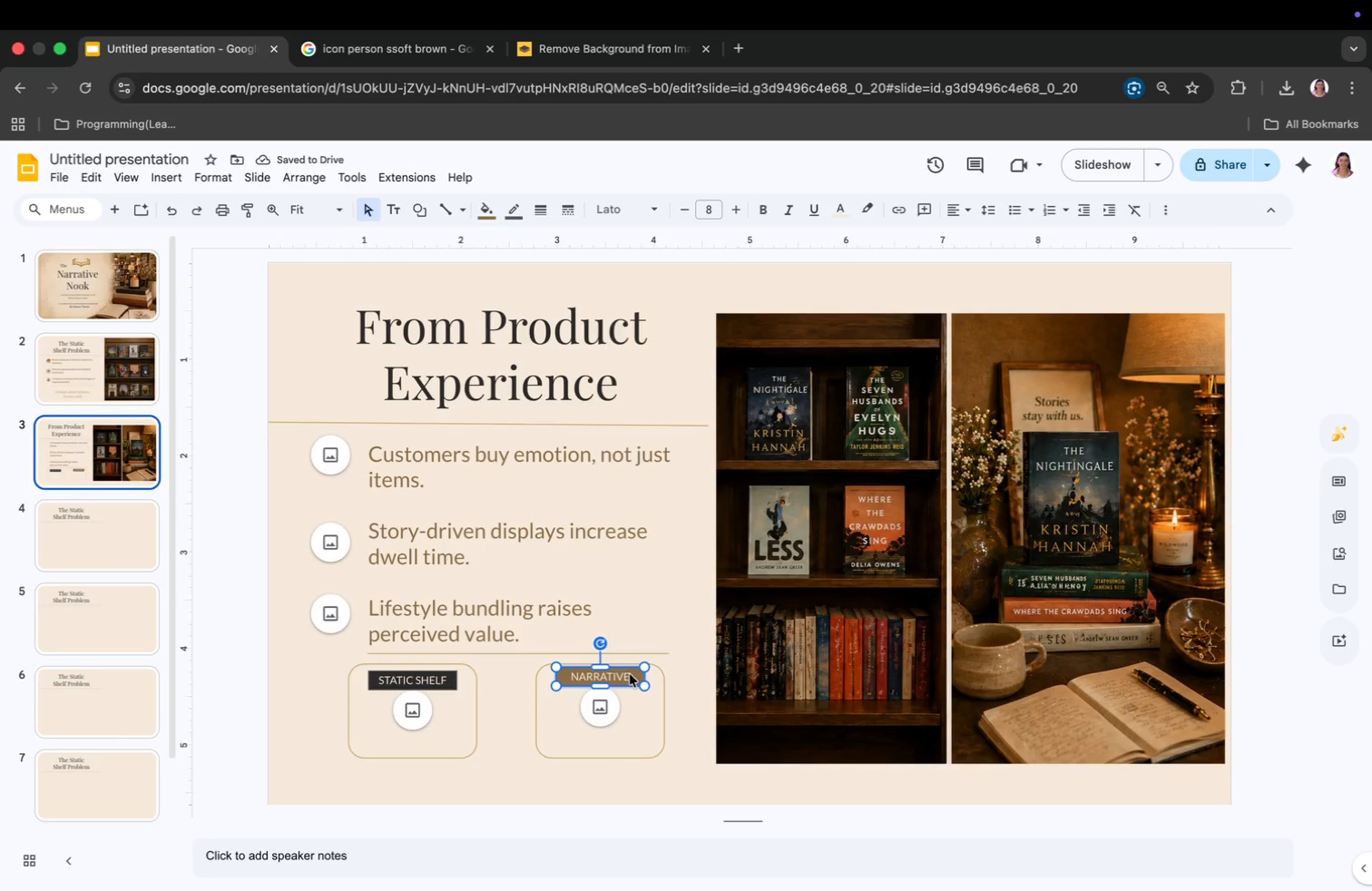 
triple_click([630, 674])
 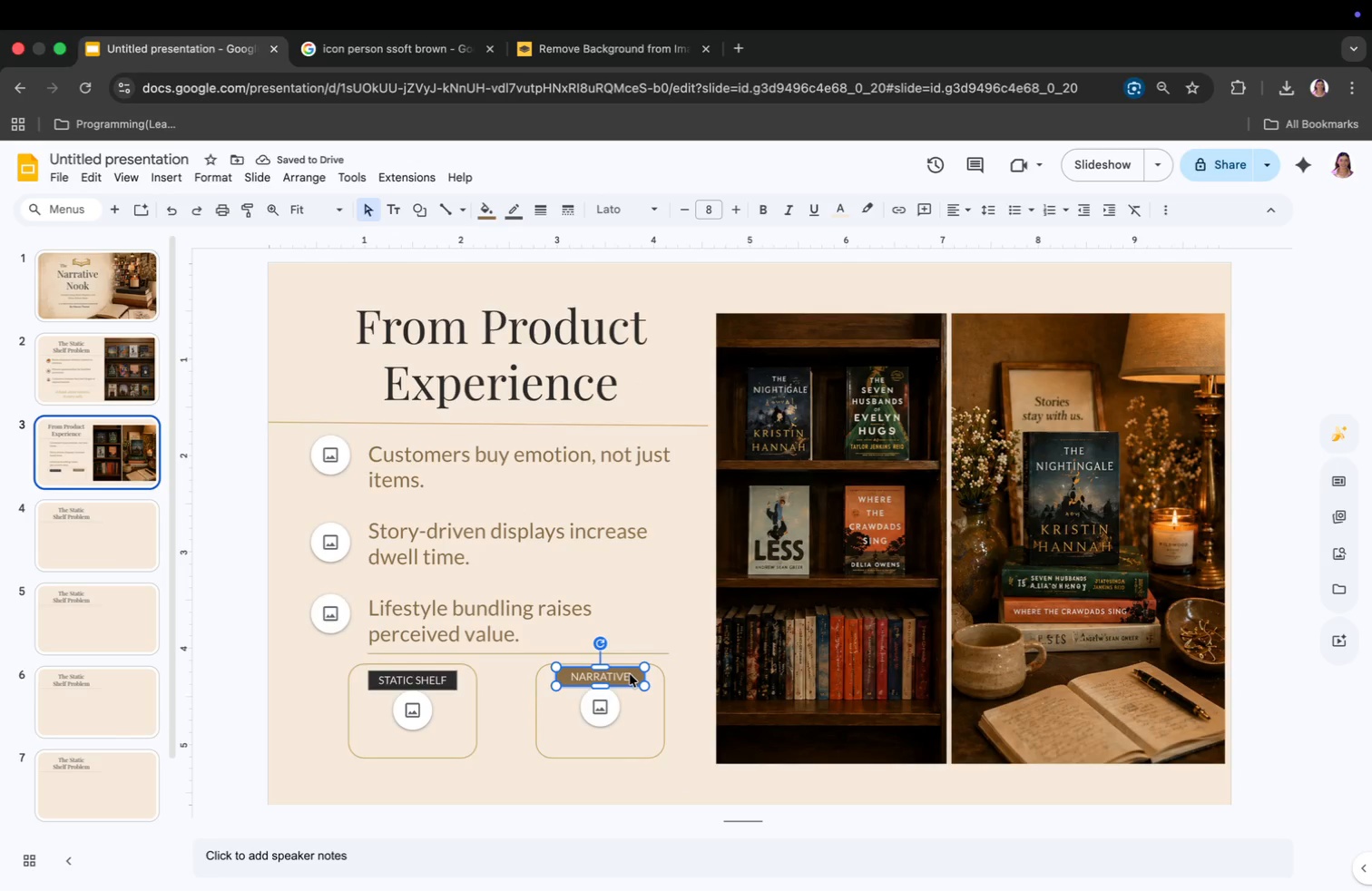 
triple_click([630, 674])
 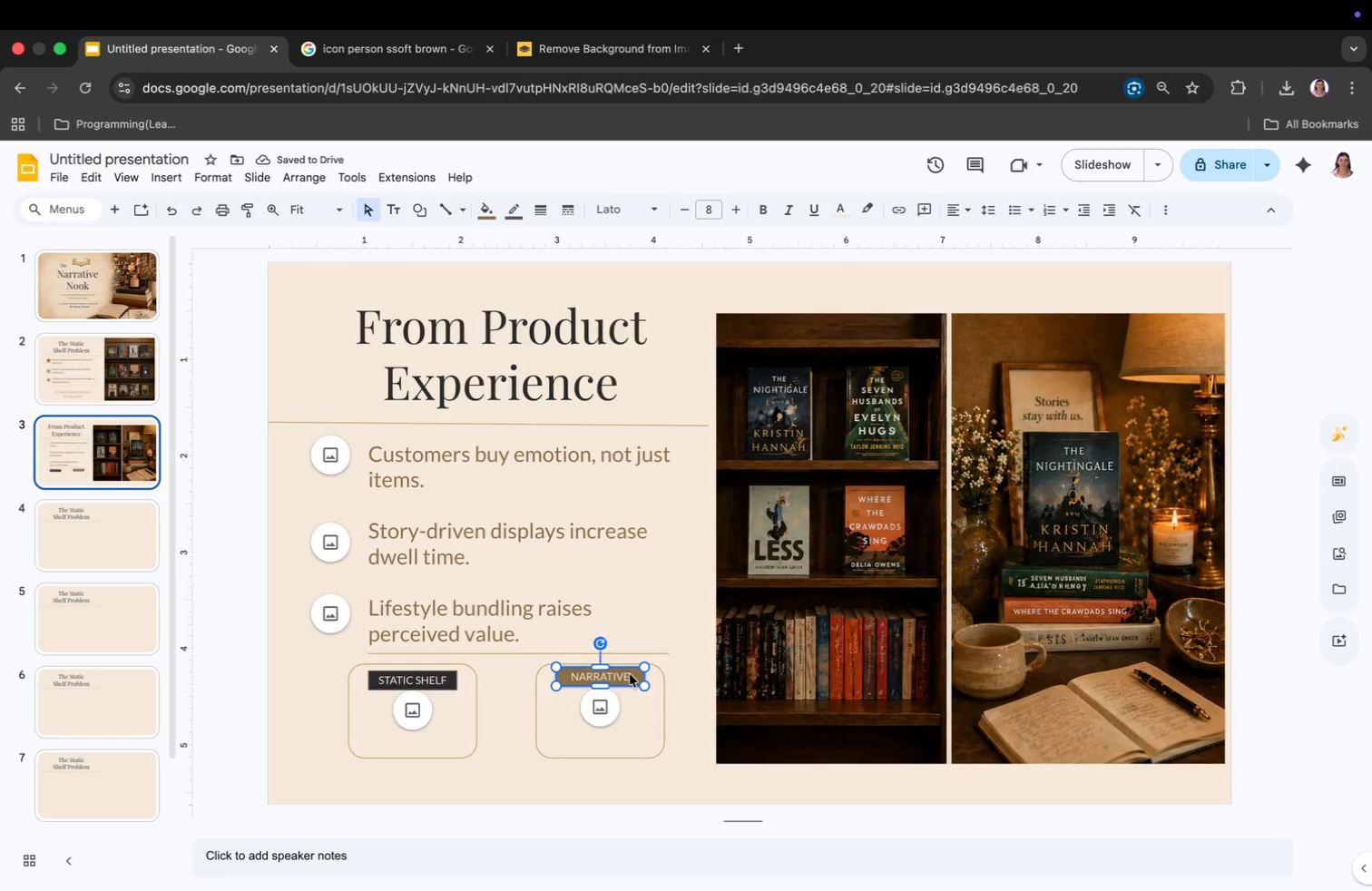 
double_click([630, 674])
 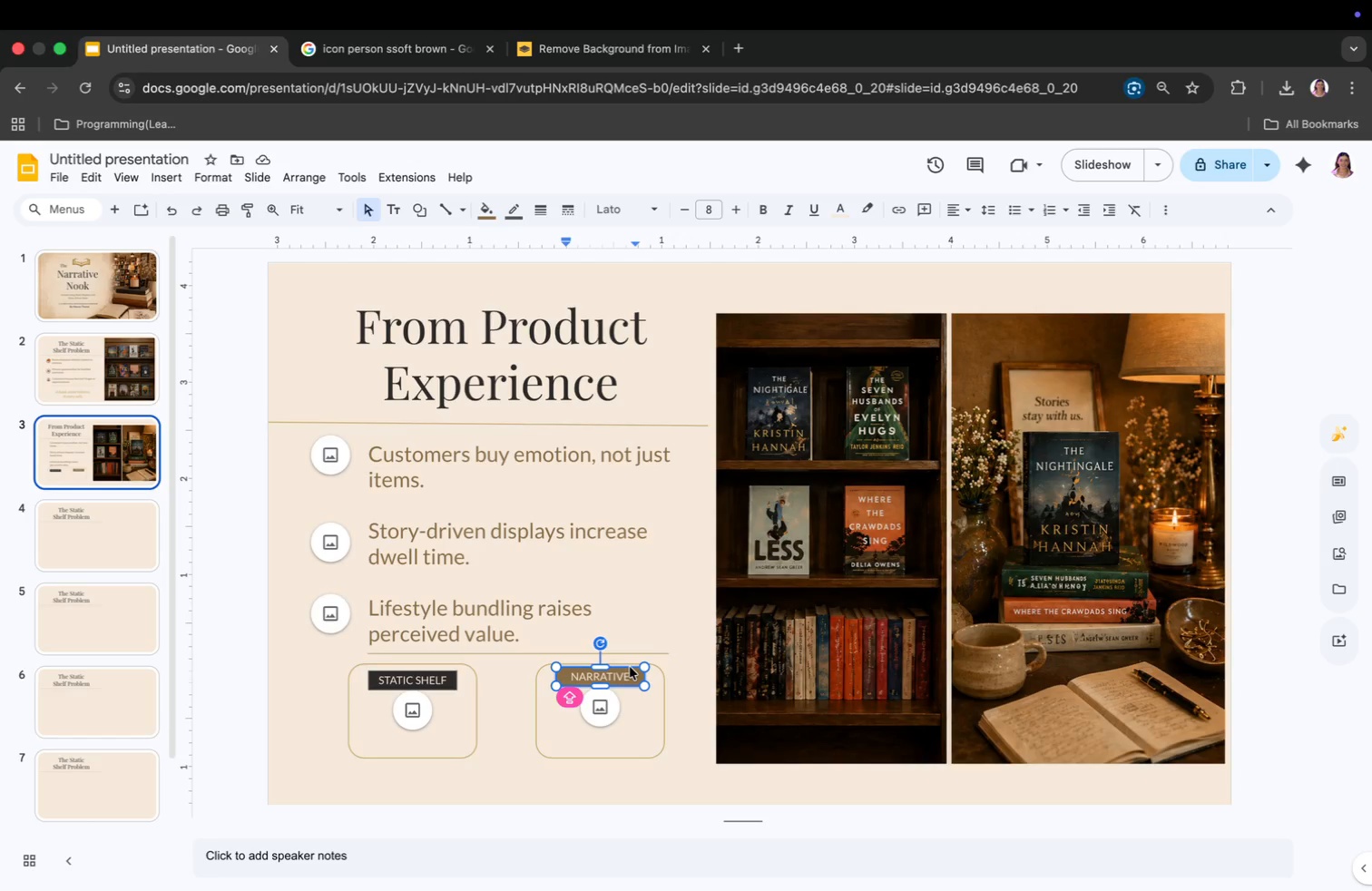 
key(ArrowRight)
 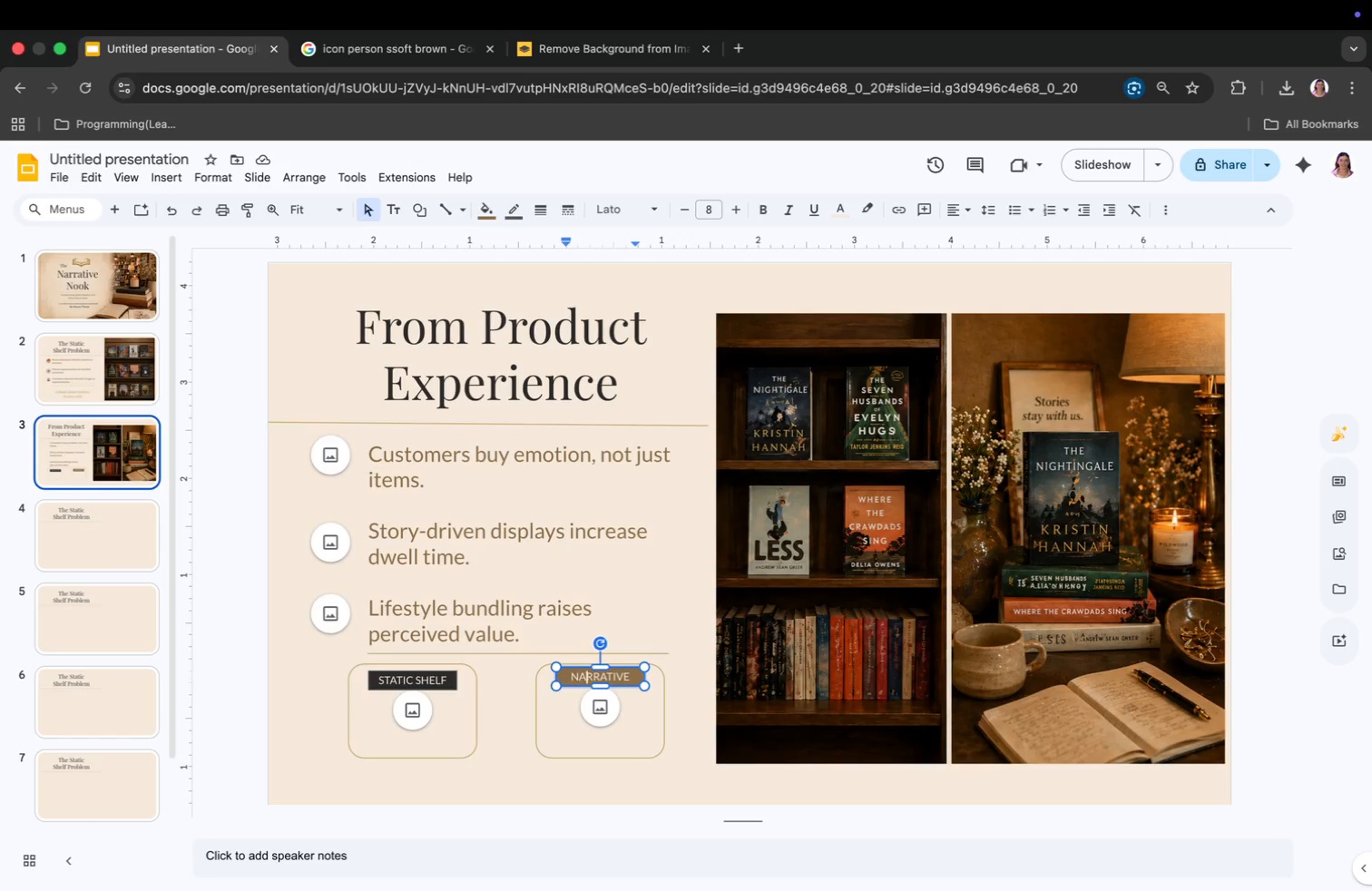 
key(ArrowRight)
 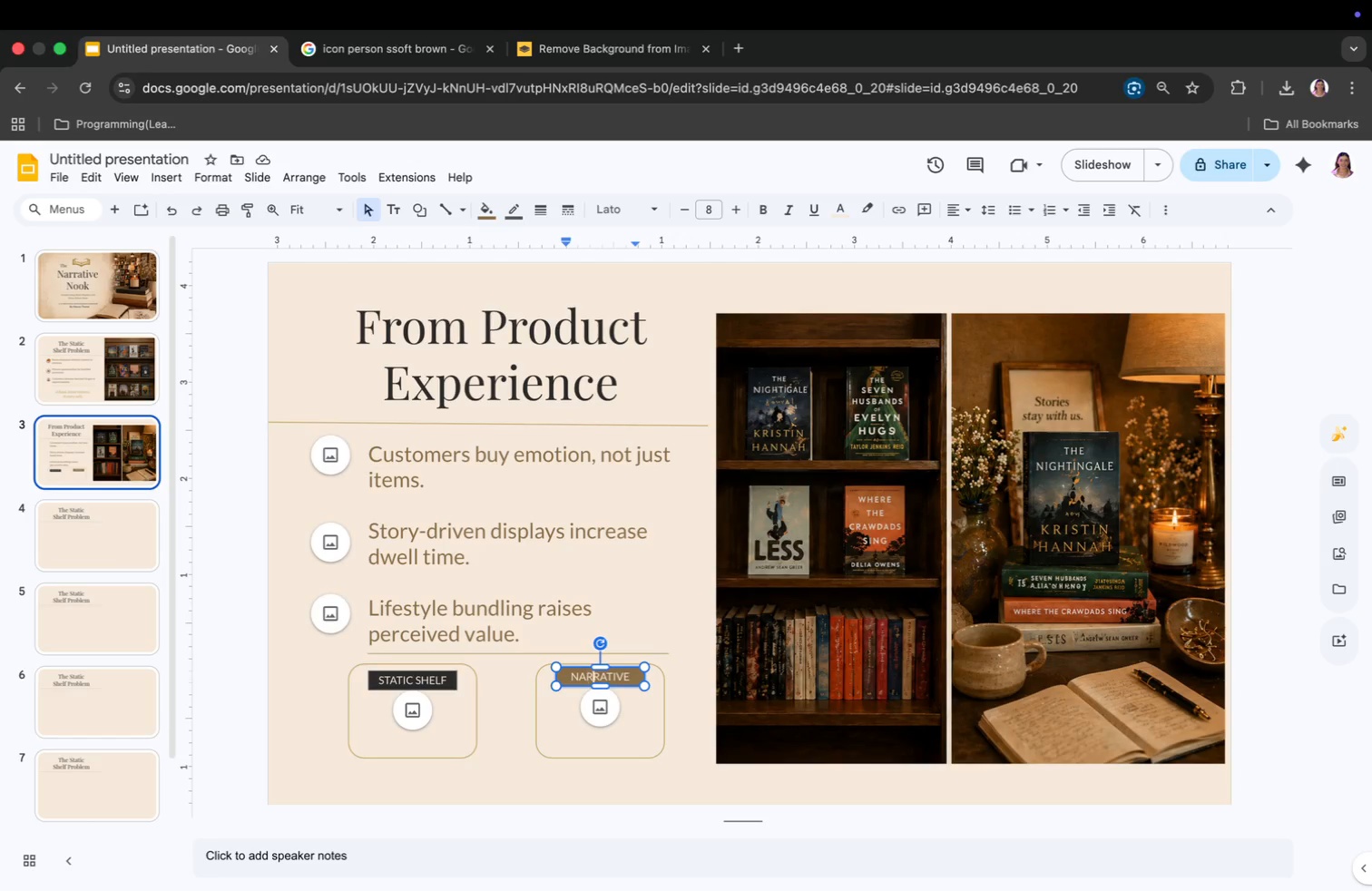 
key(ArrowRight)
 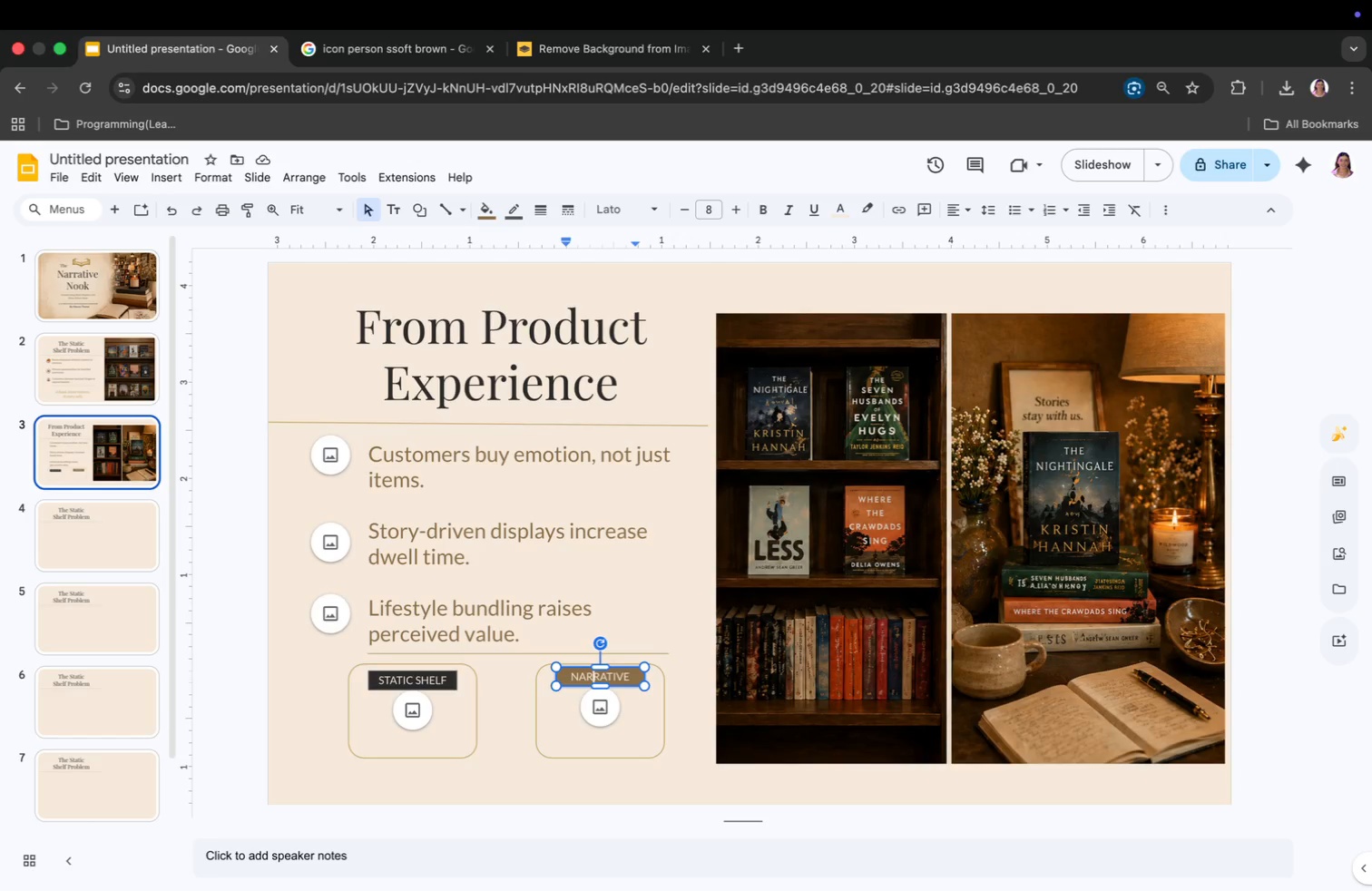 
key(ArrowRight)
 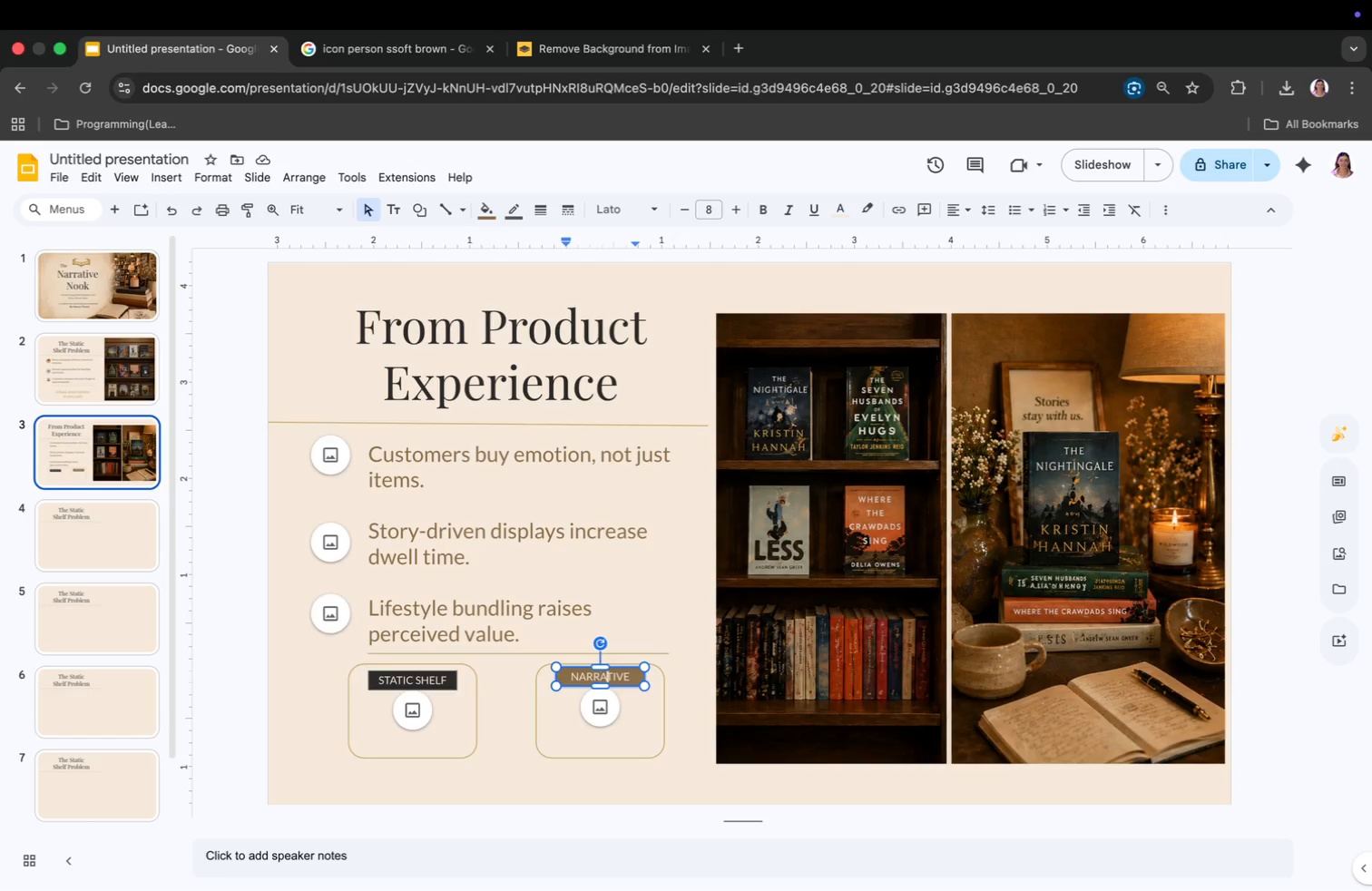 
key(ArrowRight)
 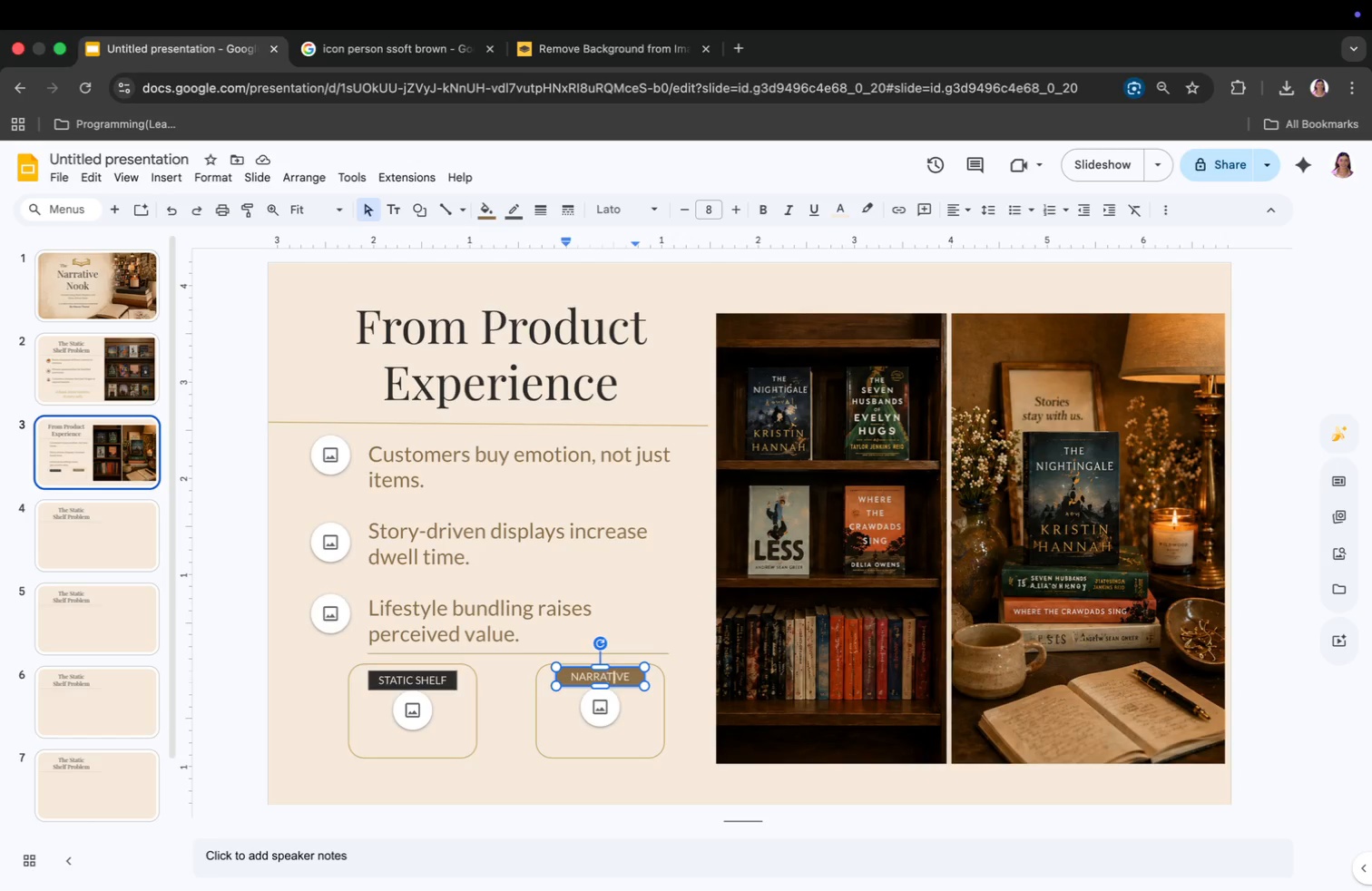 
key(ArrowRight)
 